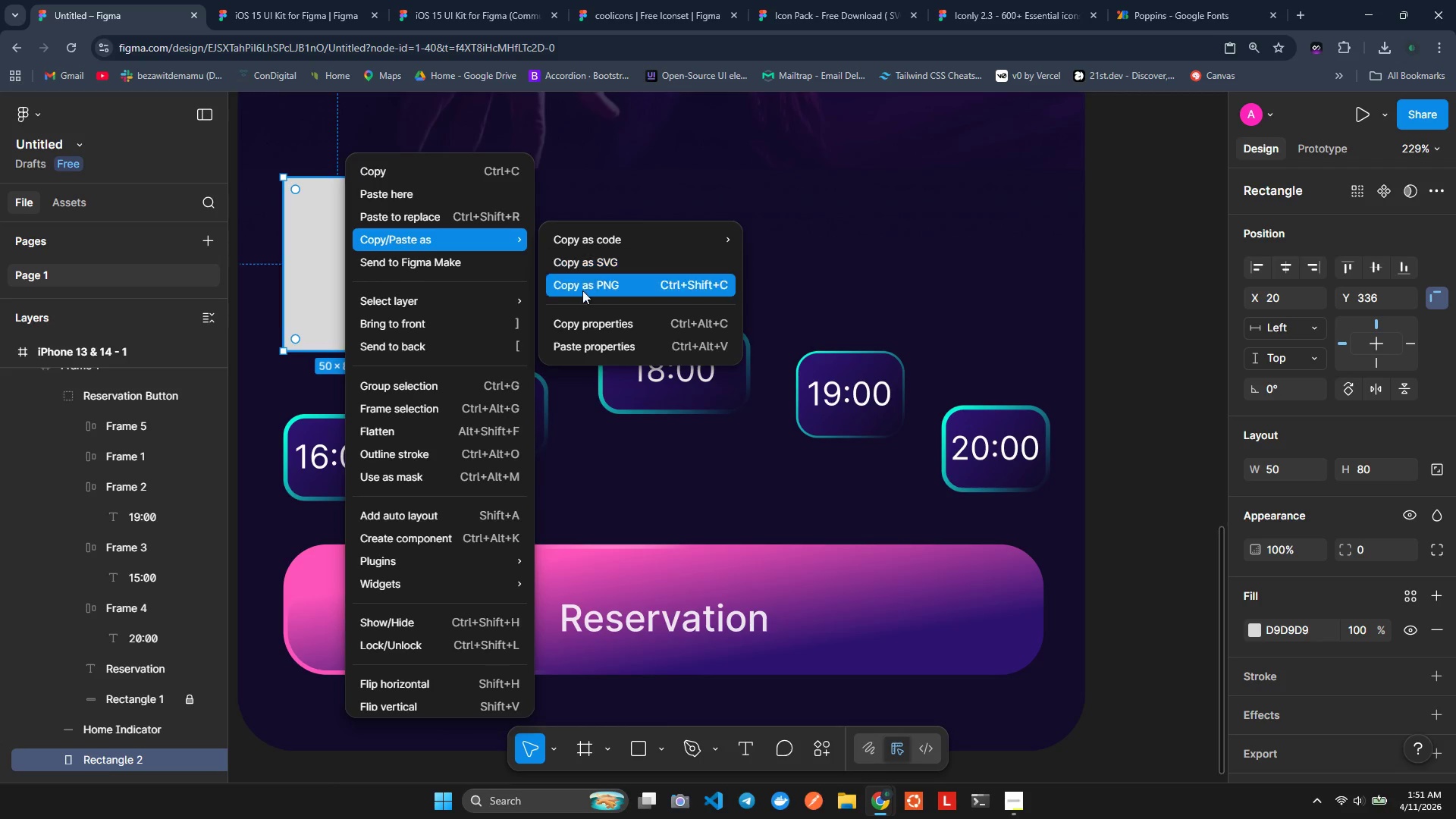 
left_click([586, 339])
 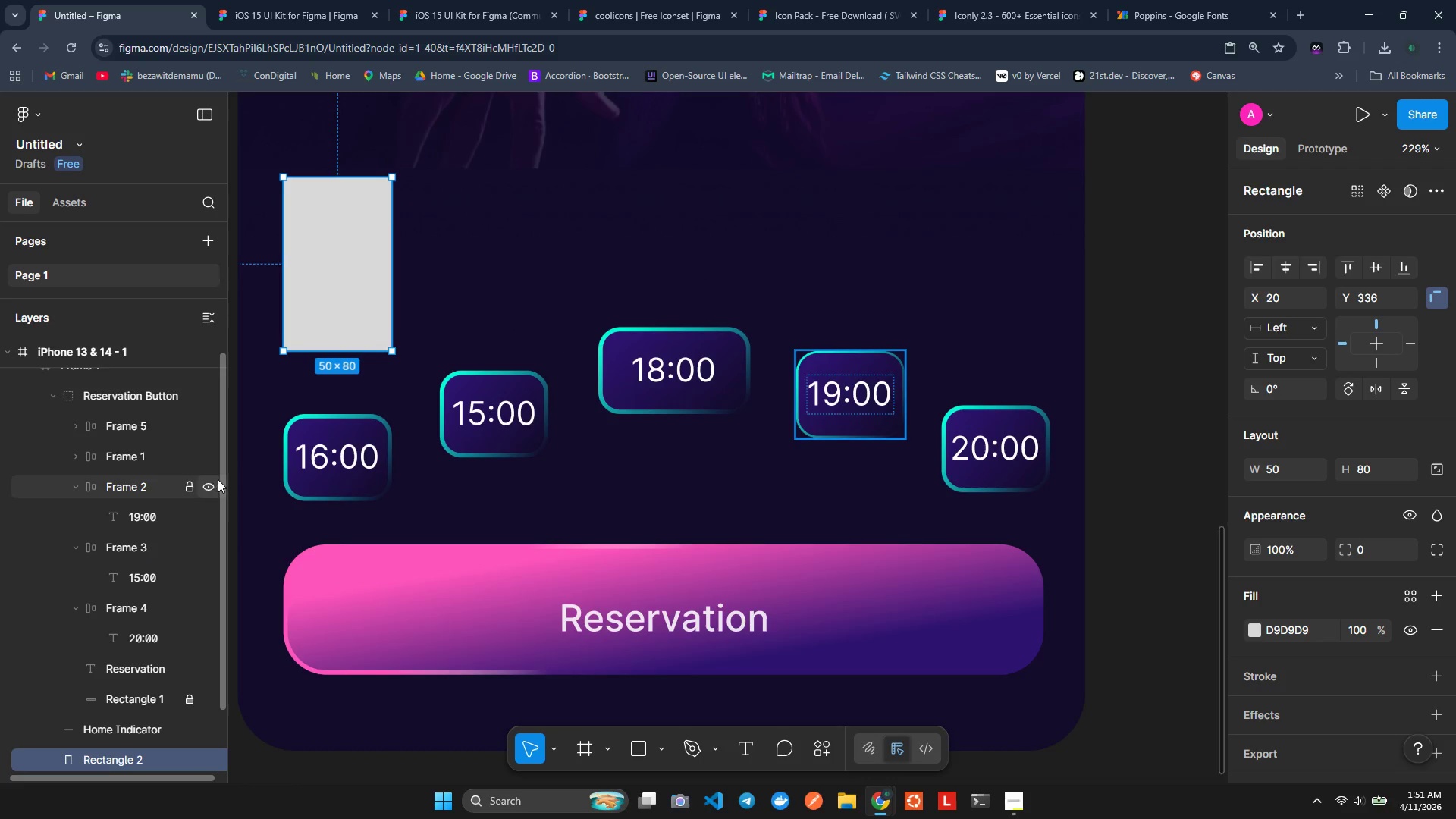 
left_click([130, 462])
 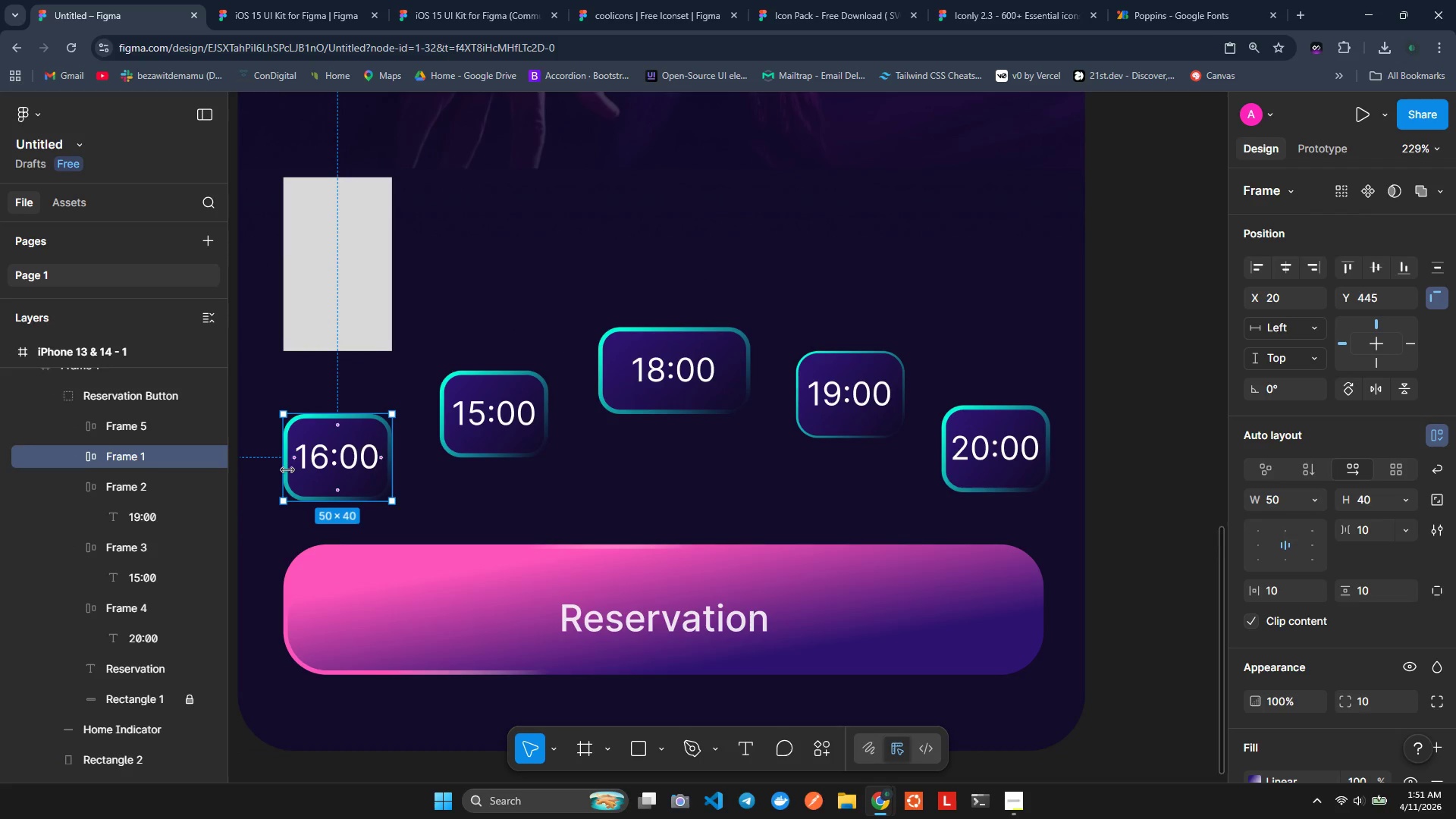 
key(Control+C)
 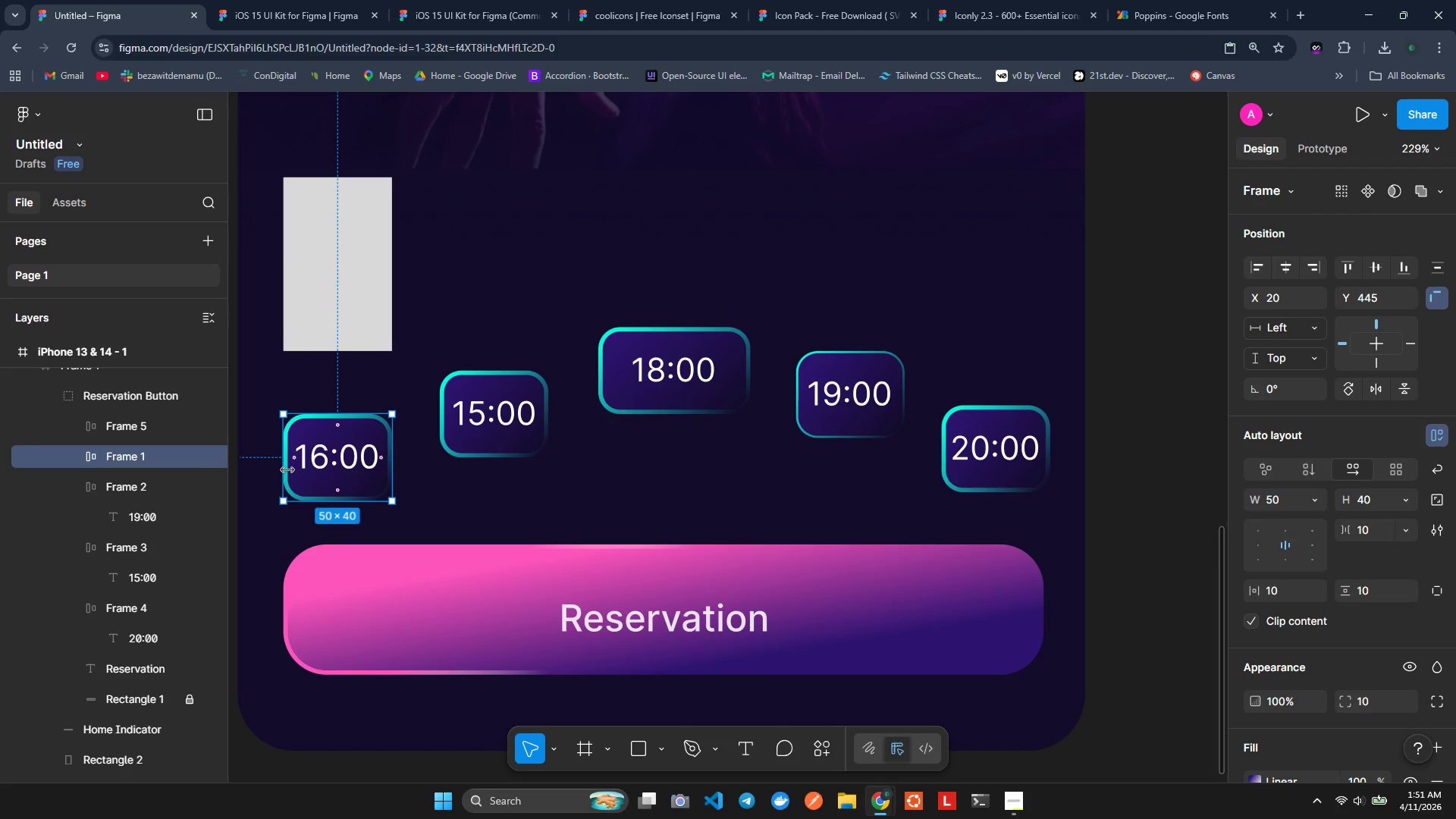 
key(Control+C)
 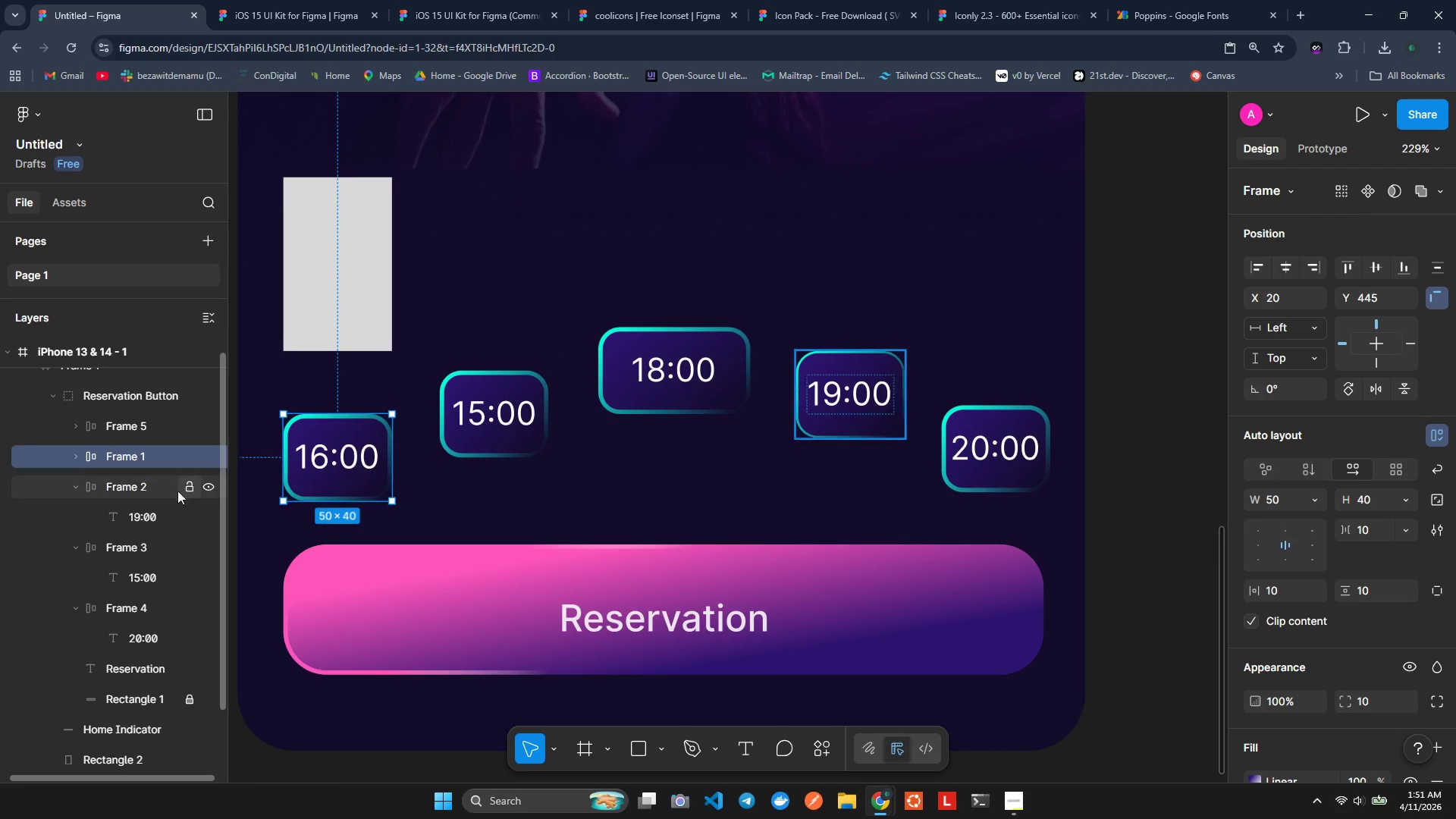 
left_click([111, 460])
 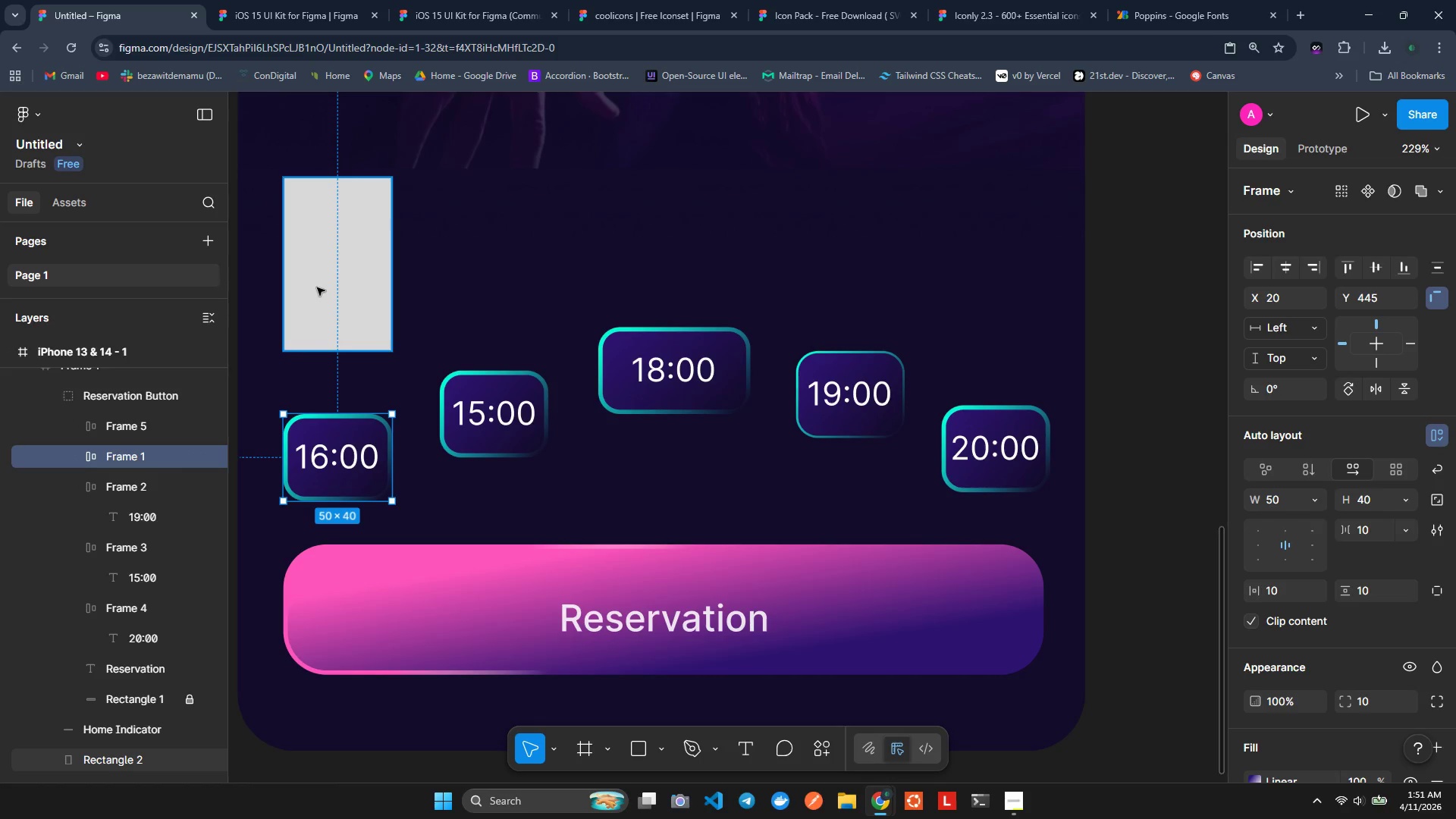 
left_click([312, 283])
 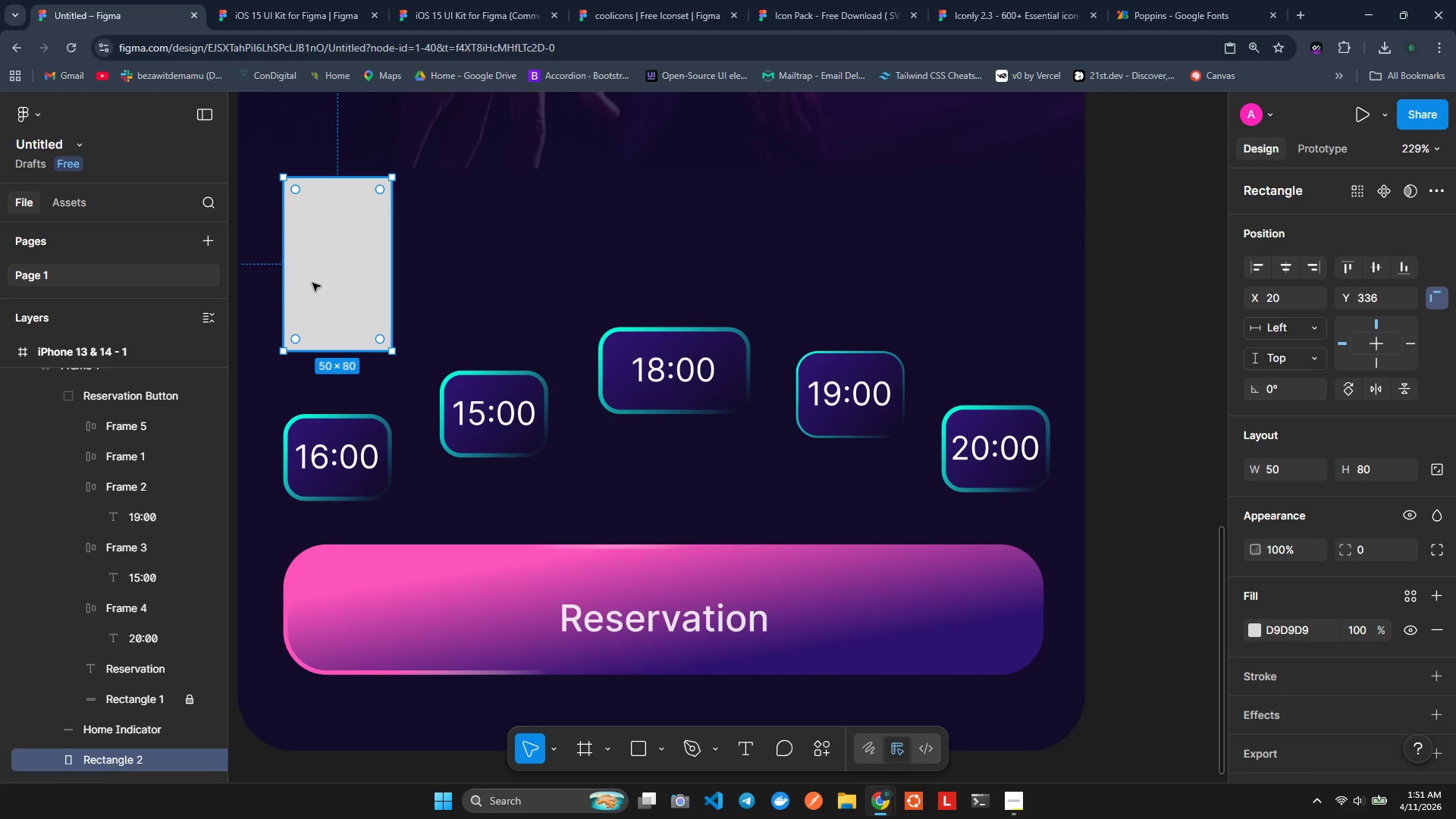 
hold_key(key=ControlLeft, duration=1.89)
 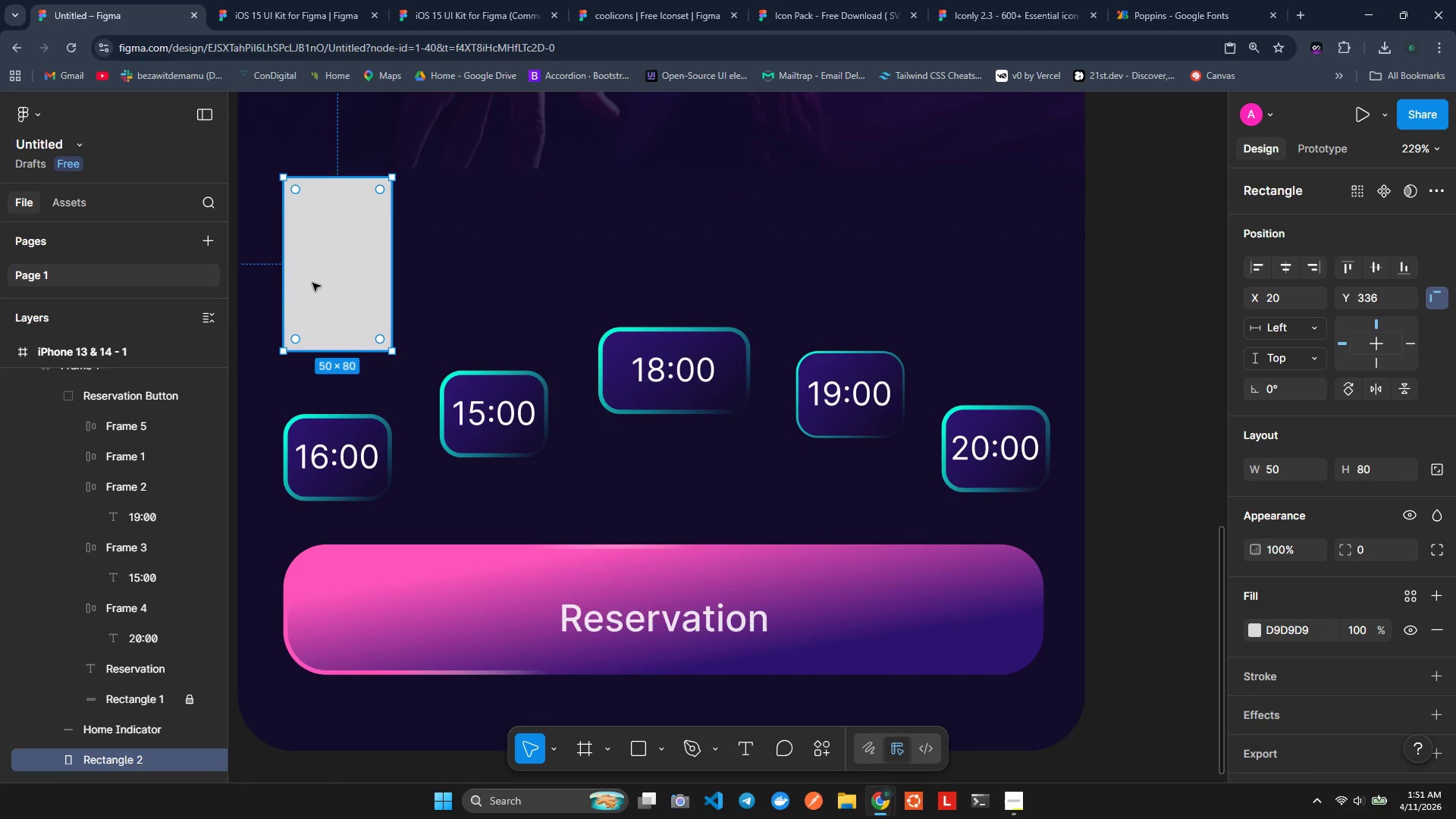 
hold_key(key=ShiftLeft, duration=0.45)
 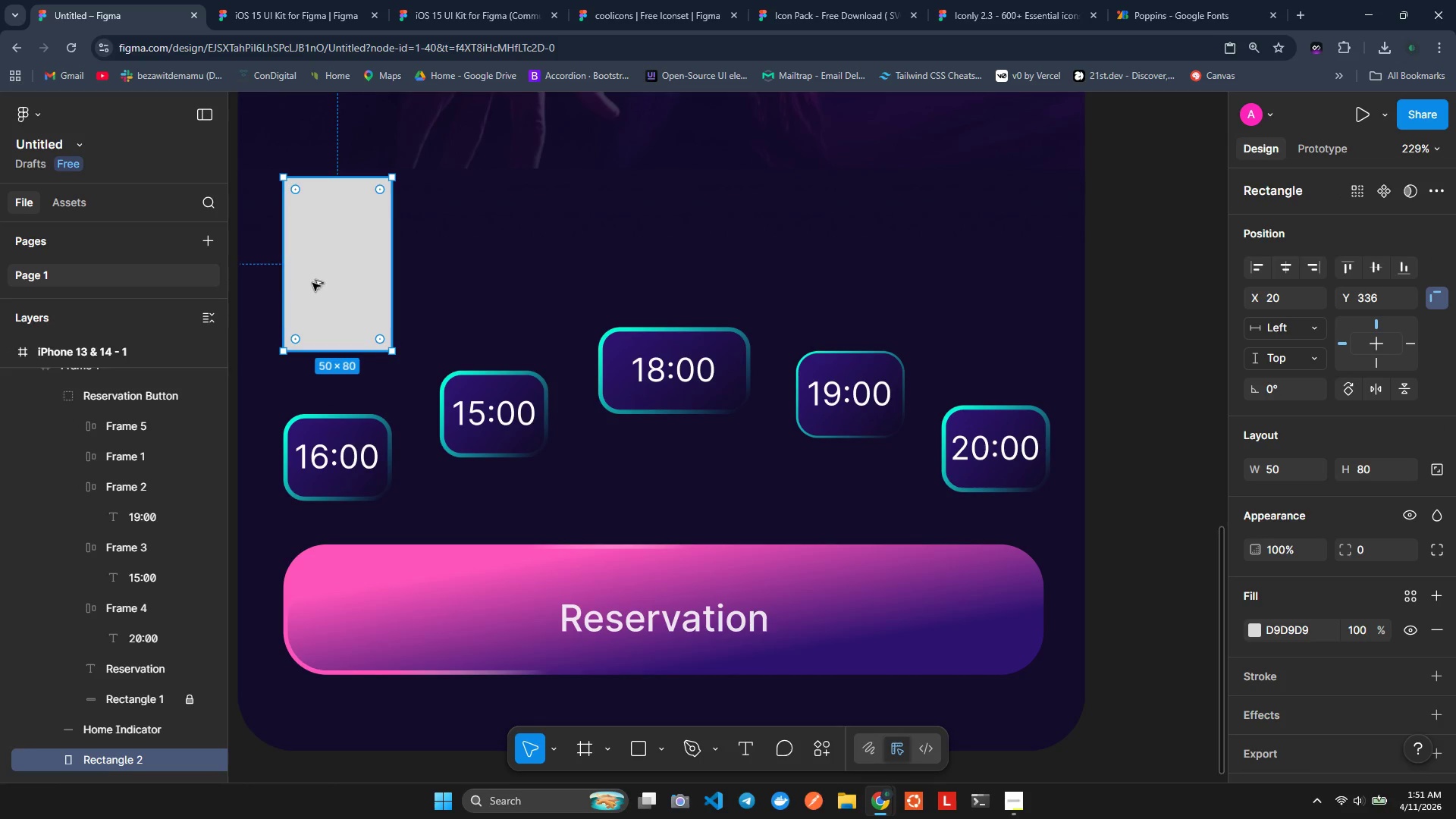 
hold_key(key=AltLeft, duration=0.64)
 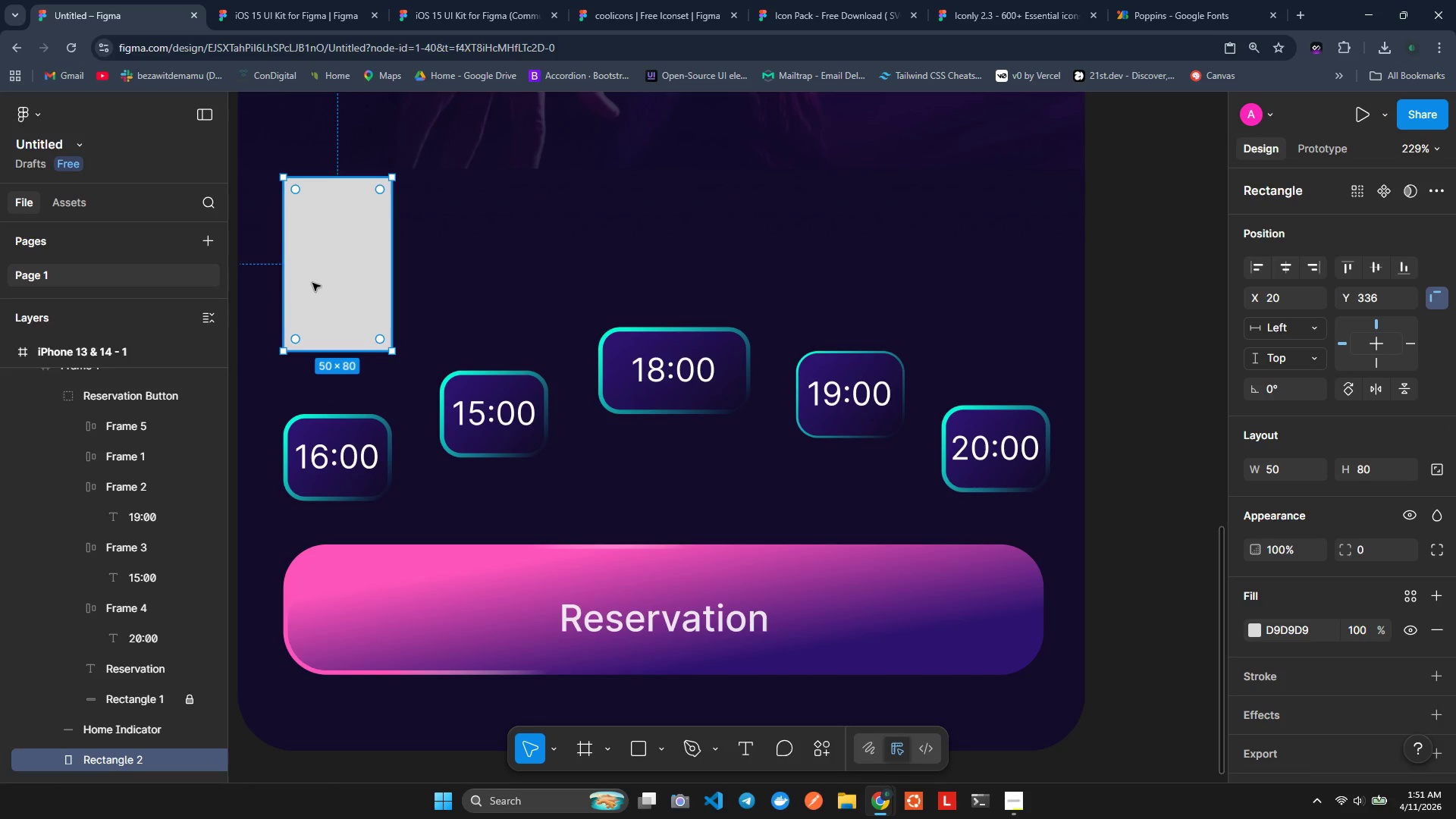 
hold_key(key=AltLeft, duration=1.55)
 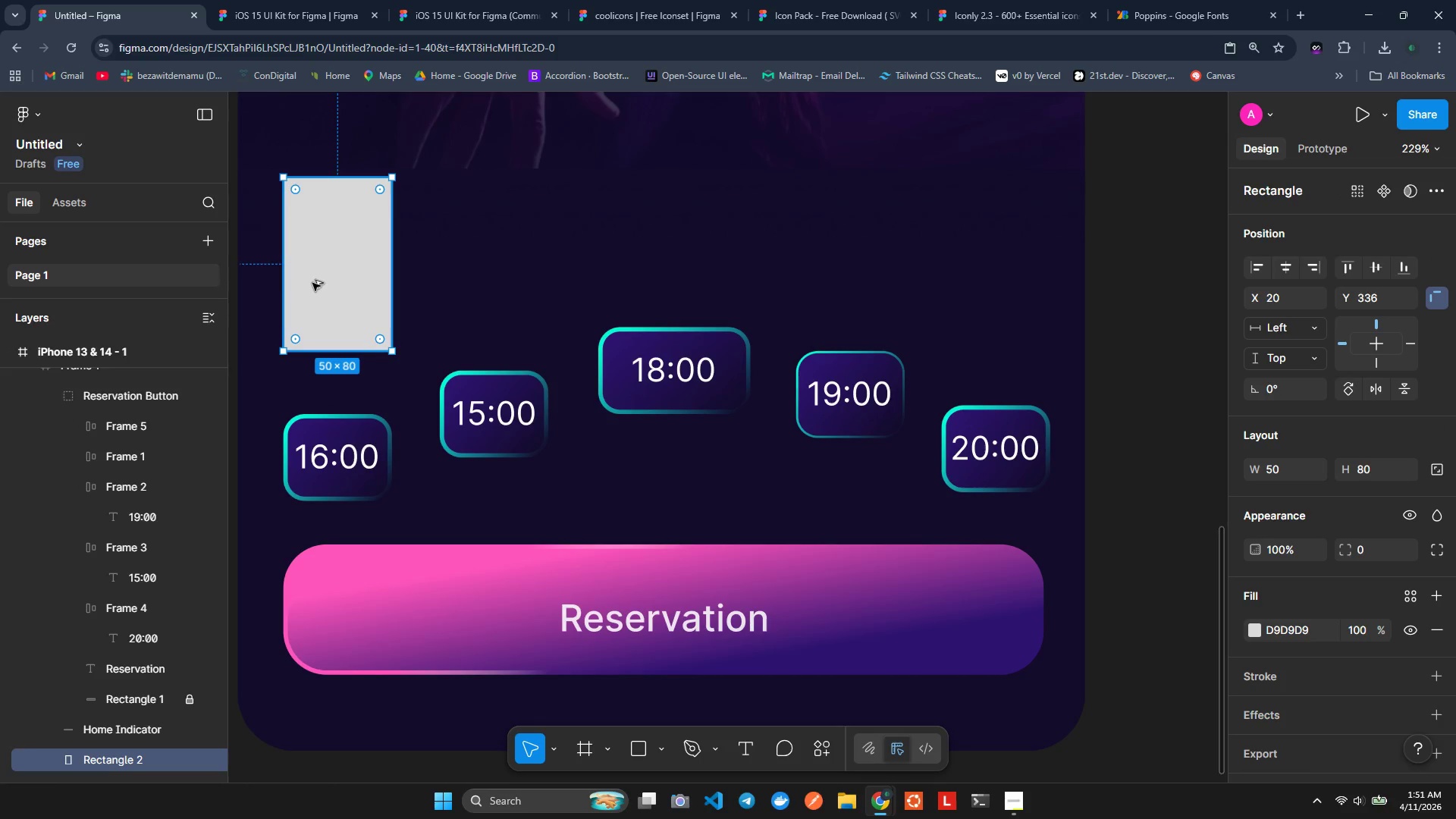 
key(Control+ControlLeft)
 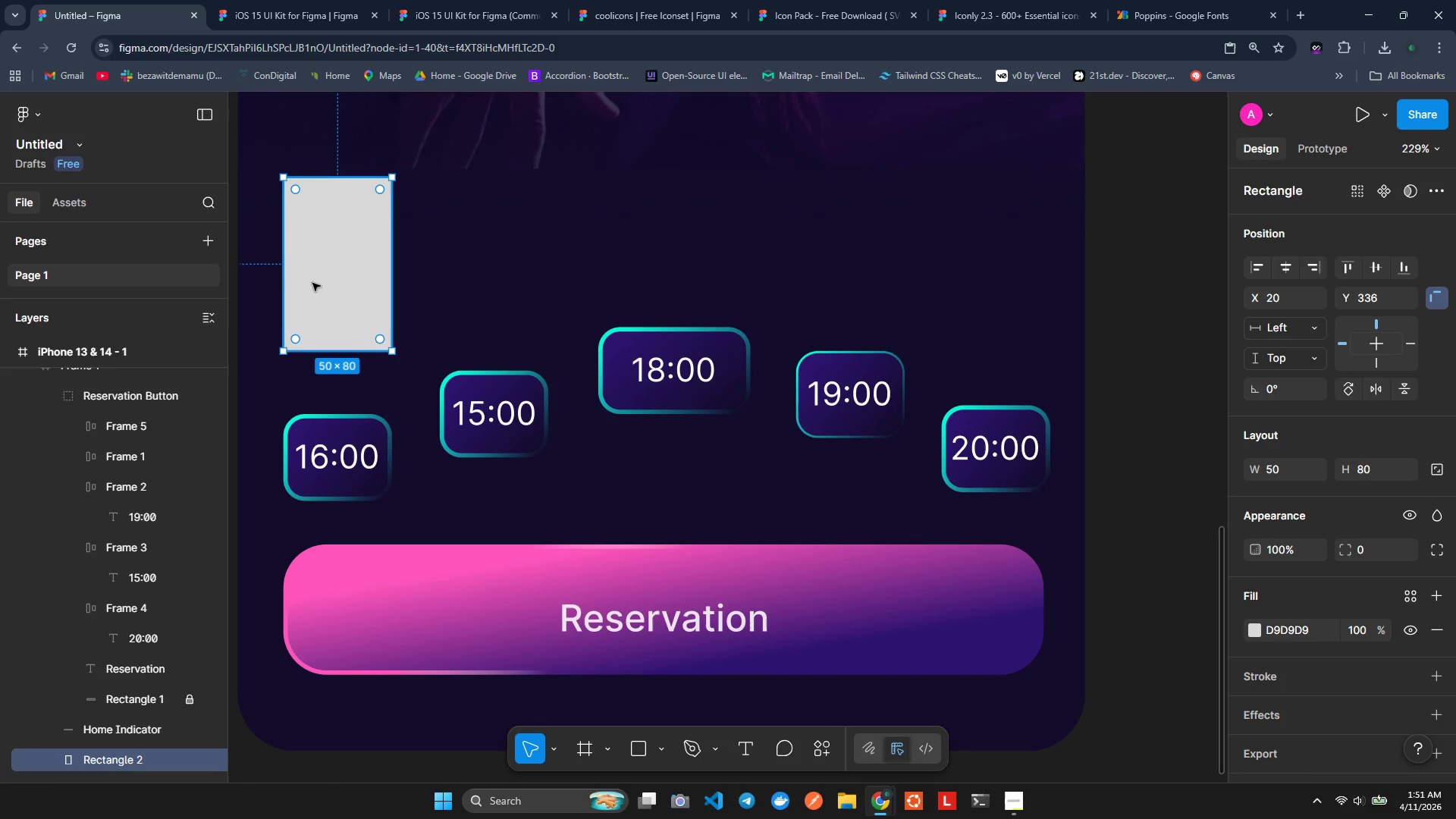 
key(Alt+Control+V)
 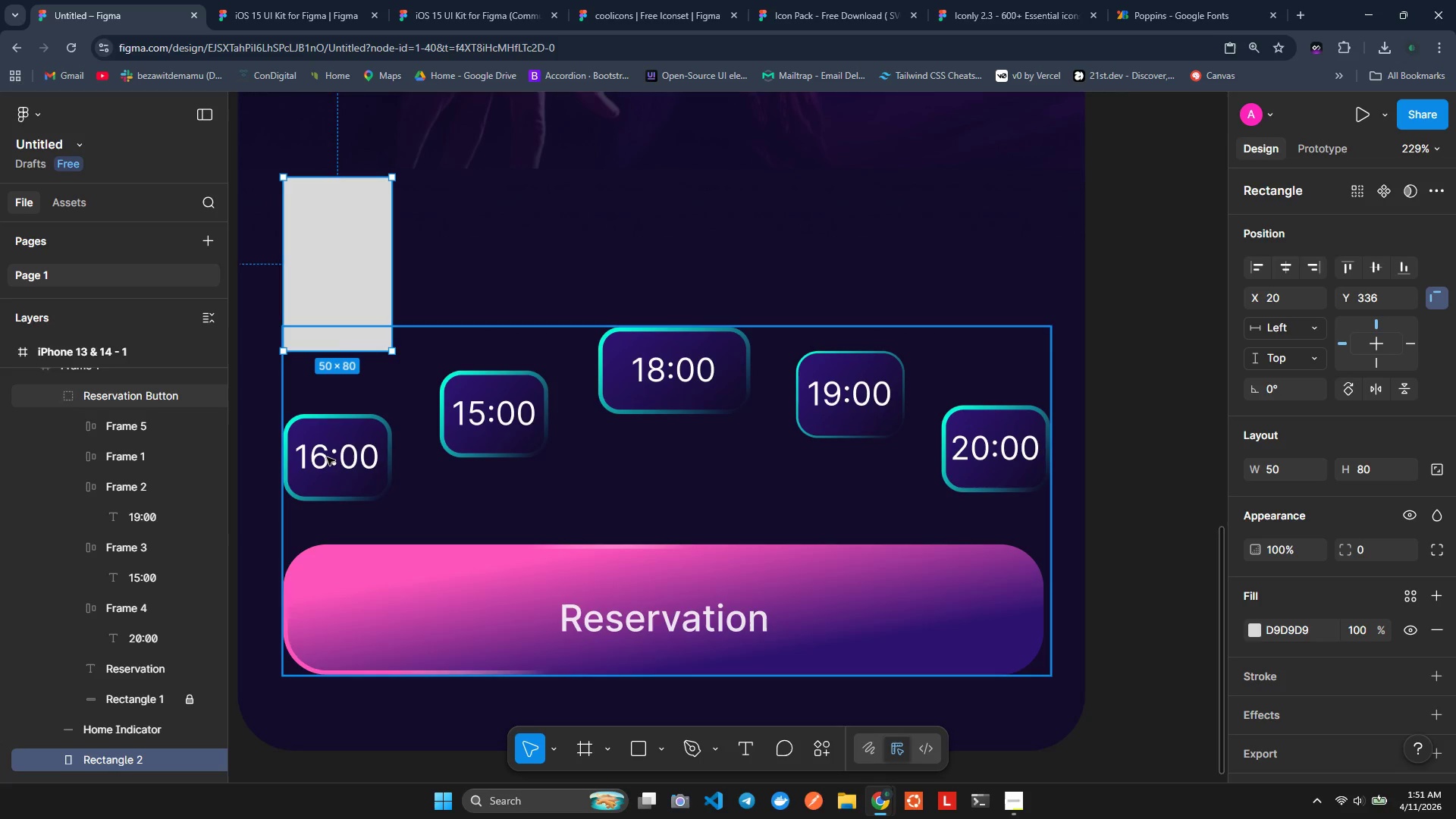 
wait(6.3)
 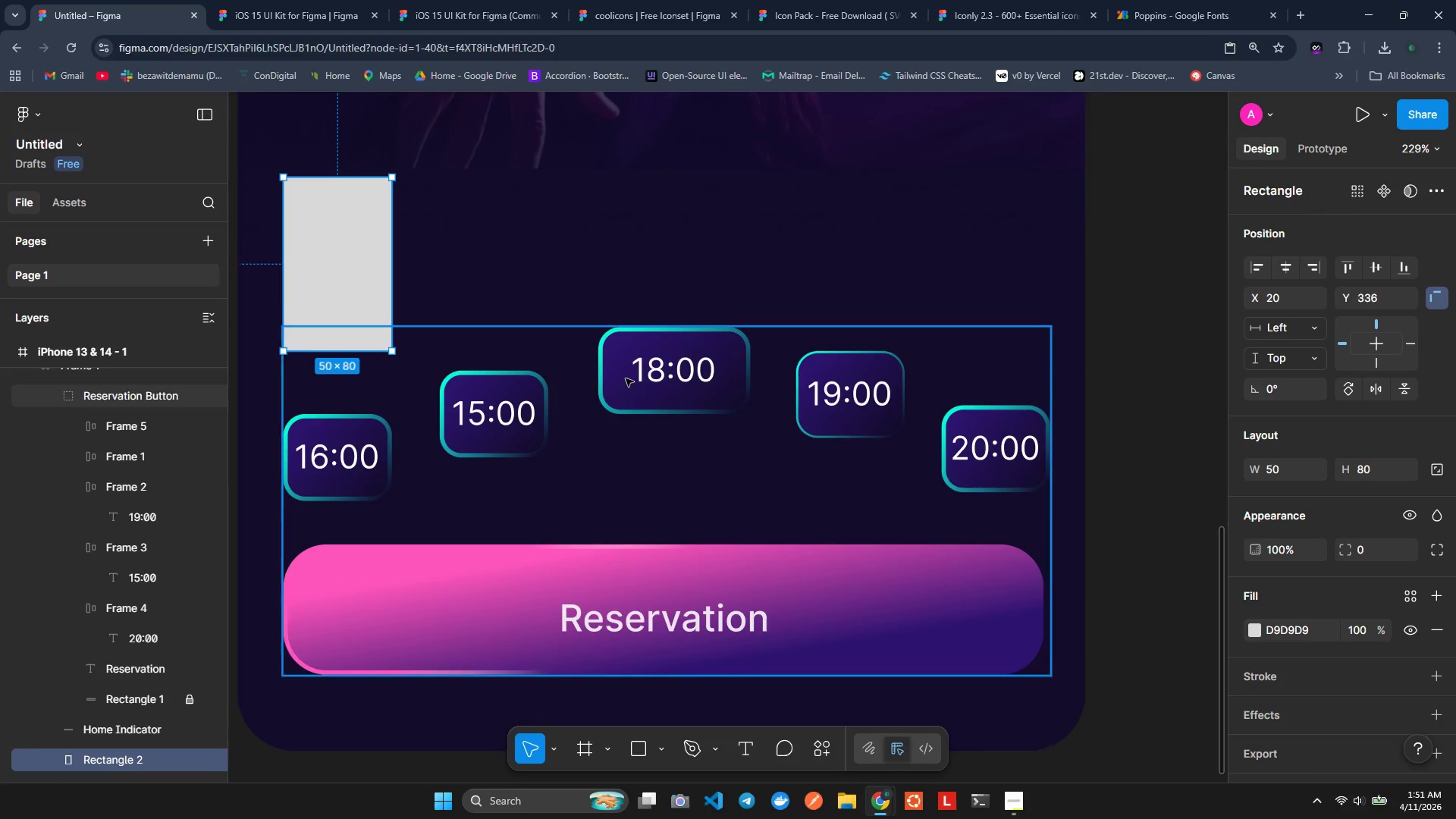 
mouse_move([122, 535])
 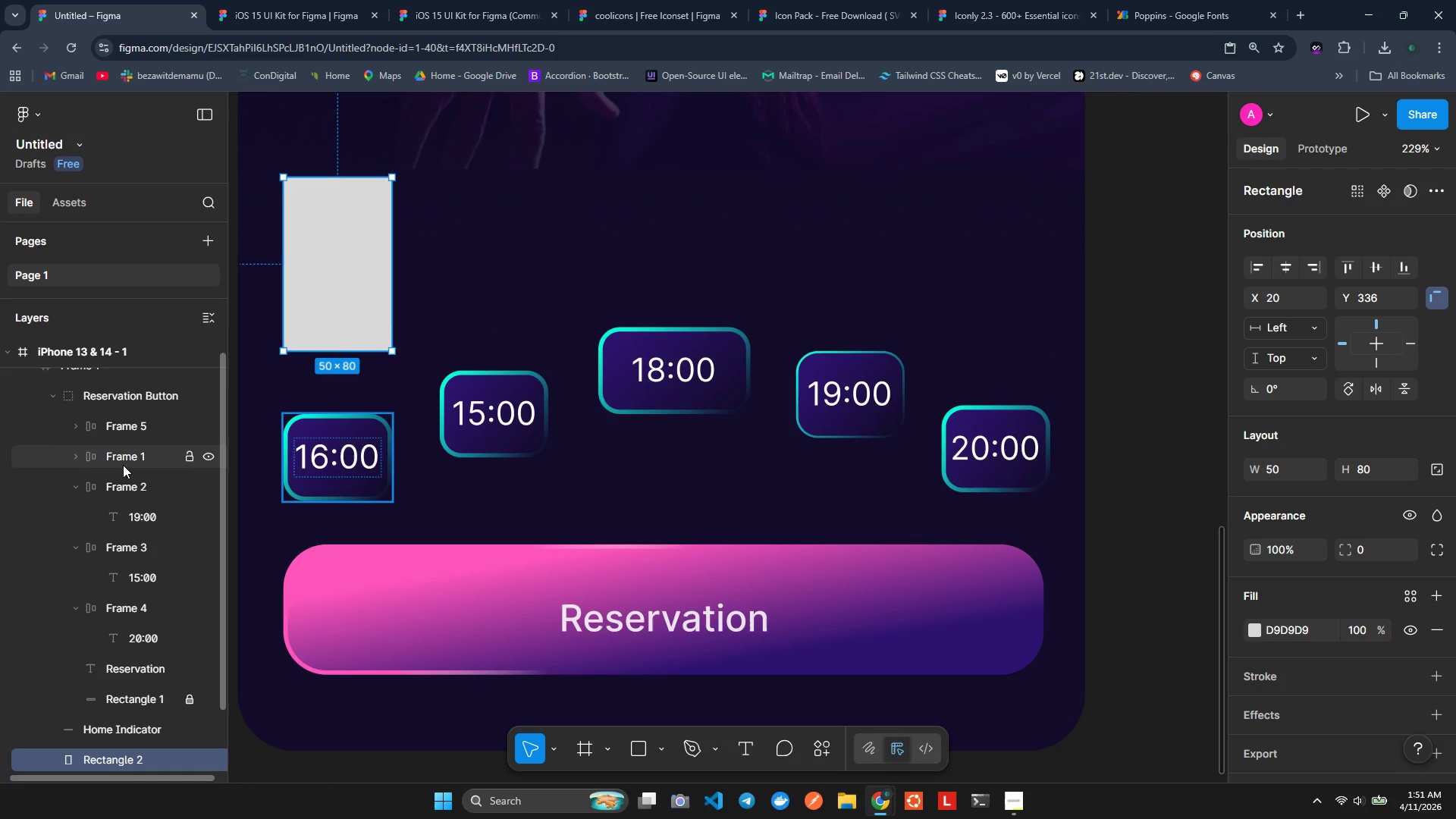 
left_click([123, 465])
 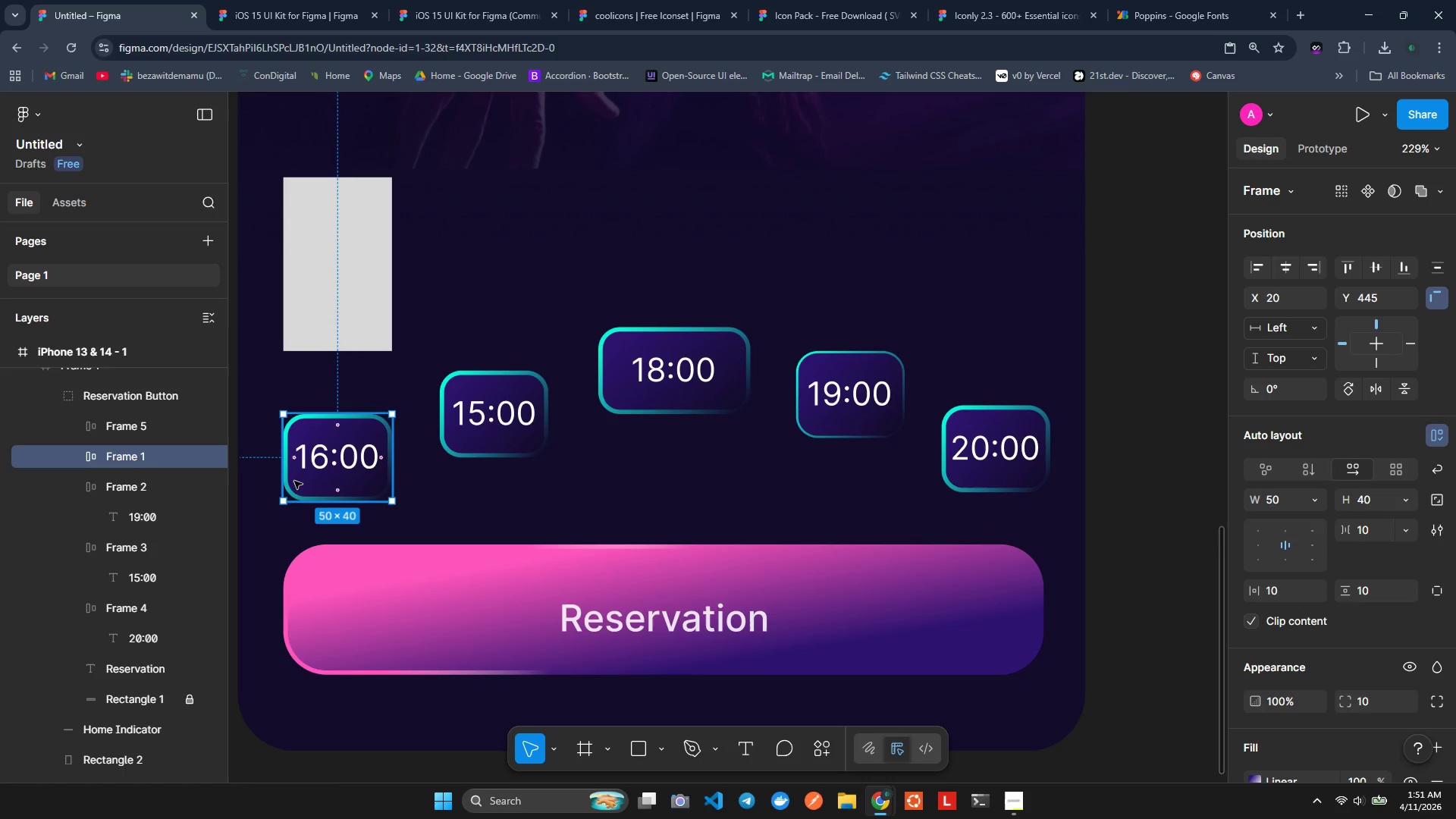 
right_click([293, 485])
 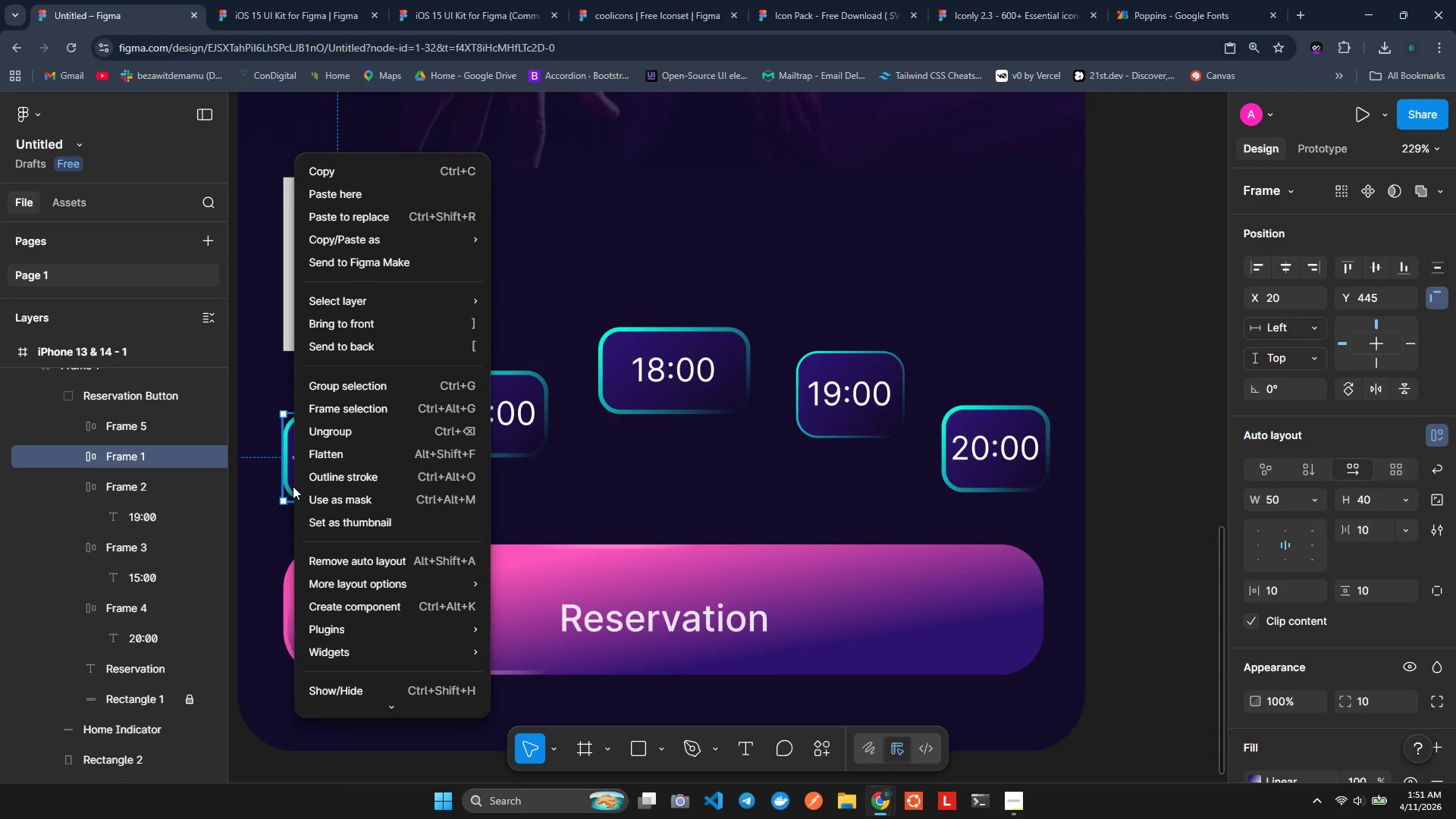 
scroll: coordinate [377, 670], scroll_direction: down, amount: 2.0
 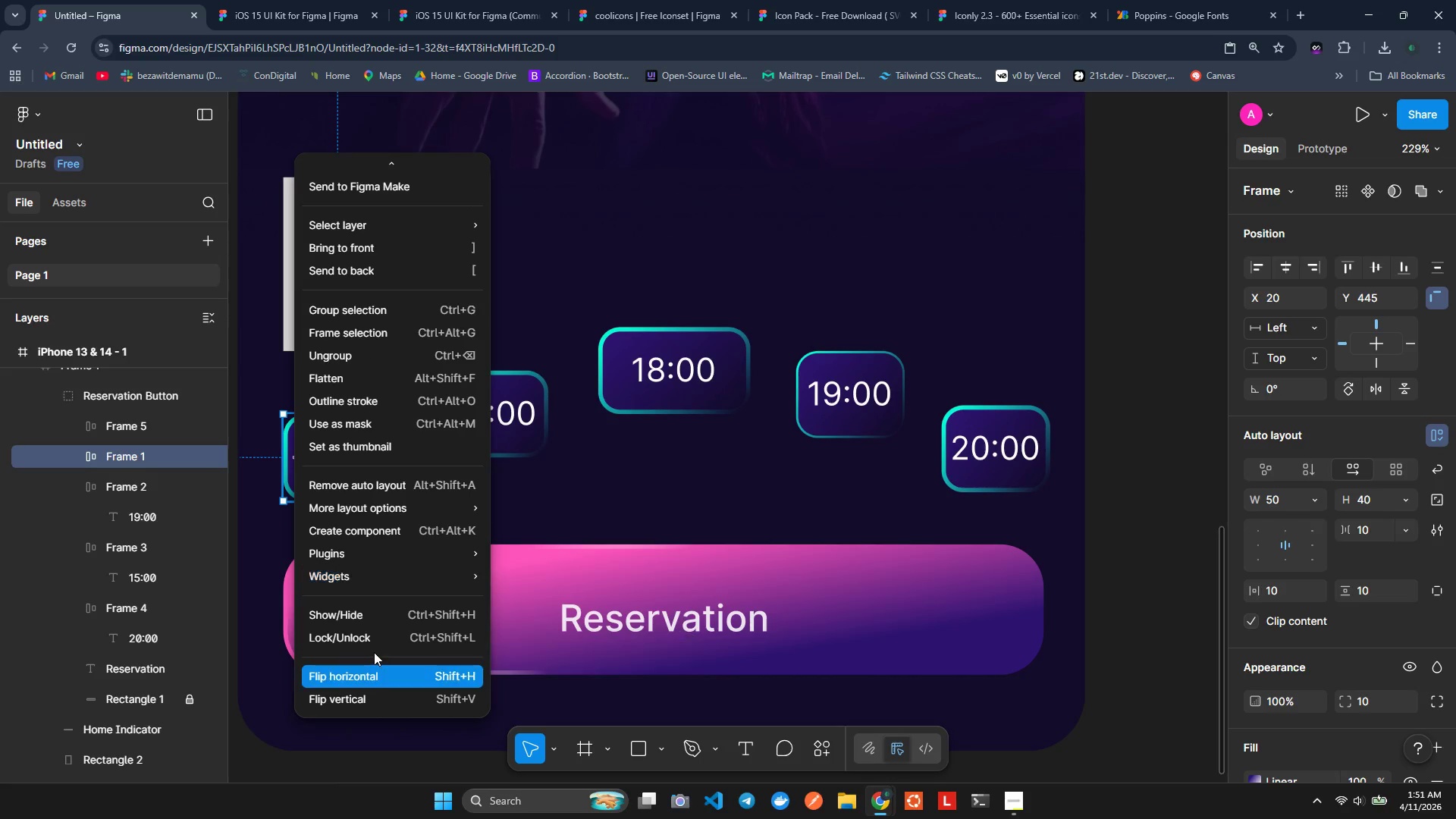 
scroll: coordinate [366, 635], scroll_direction: up, amount: 6.0
 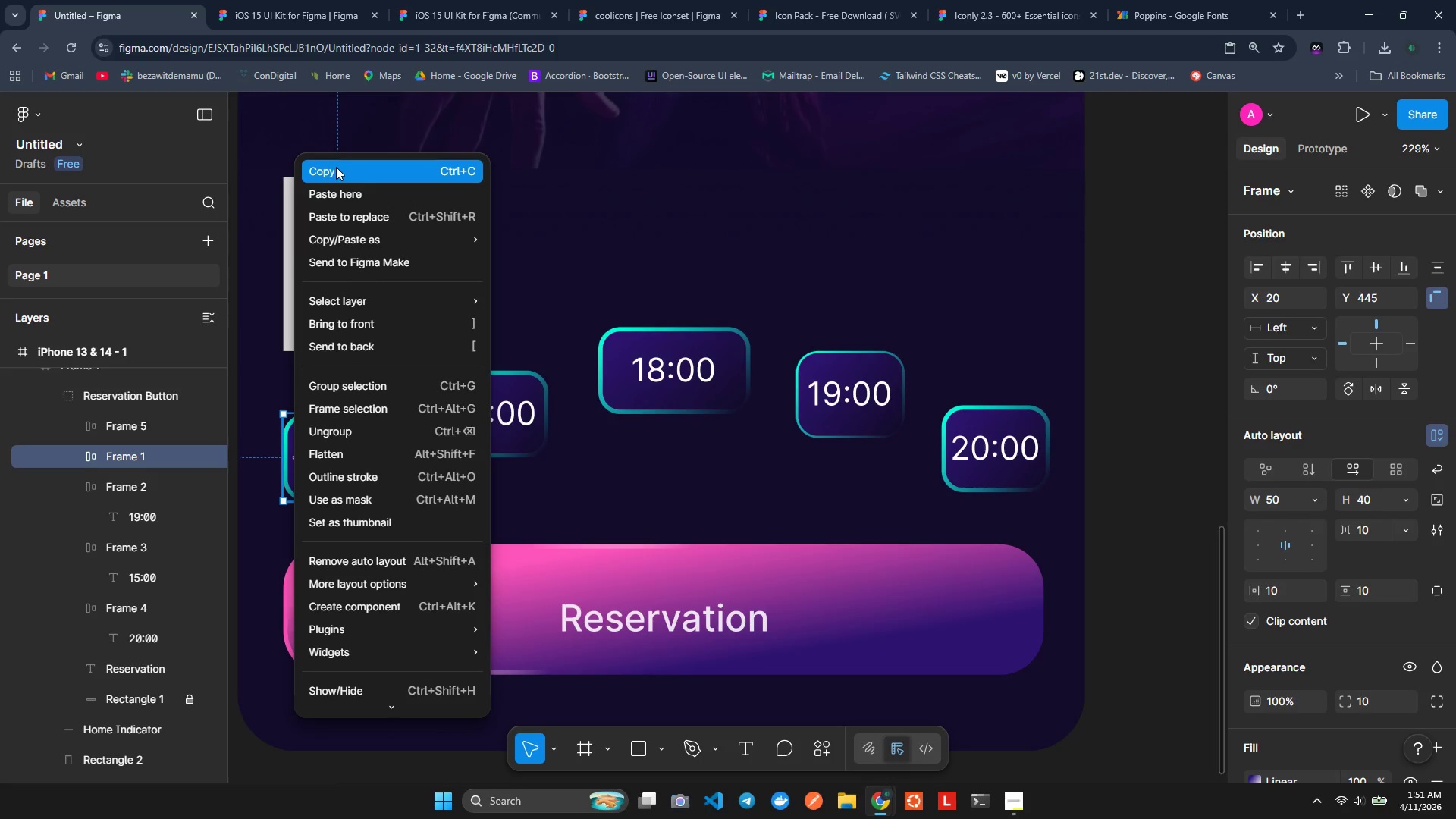 
left_click([336, 166])
 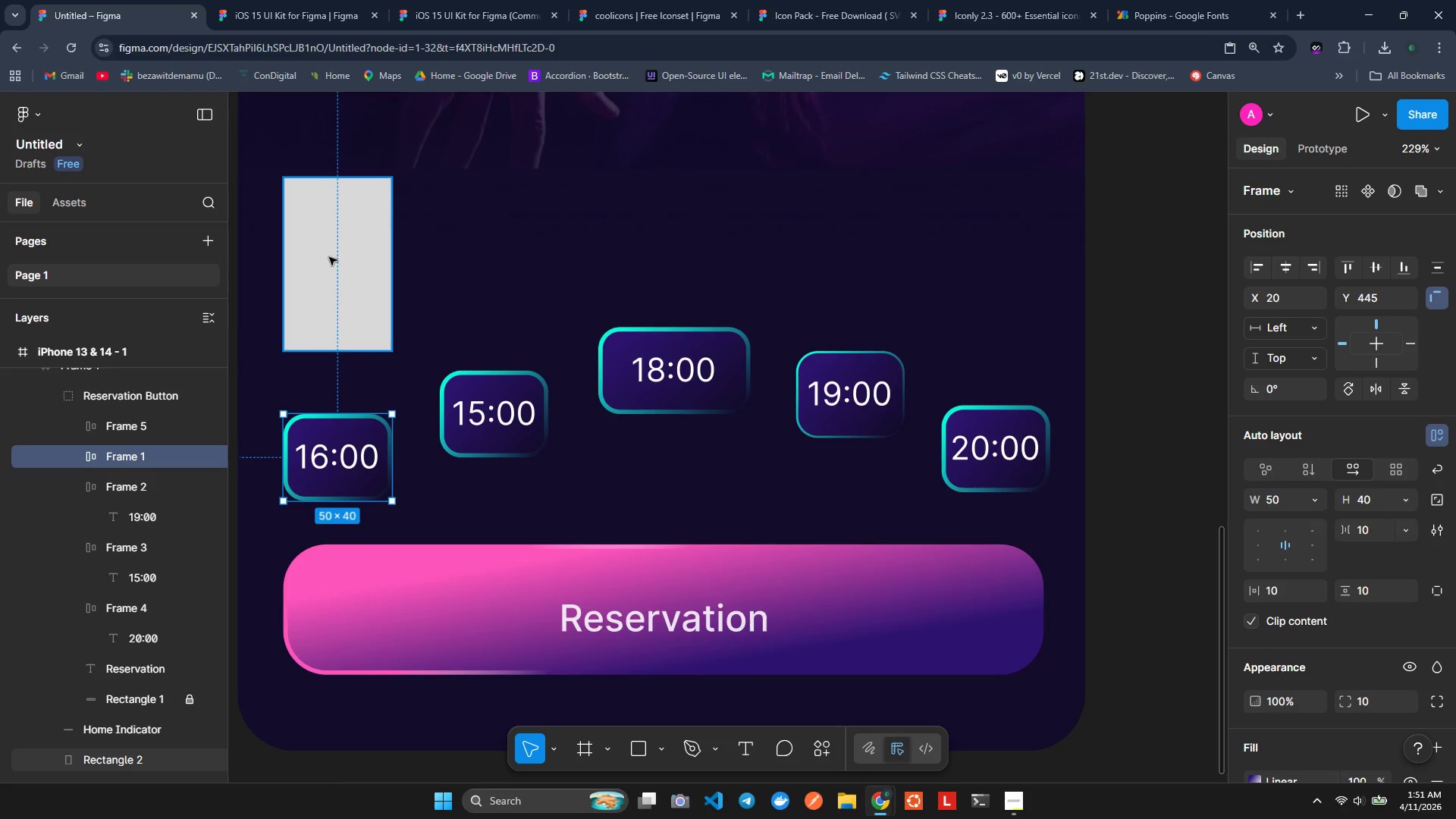 
right_click([328, 259])
 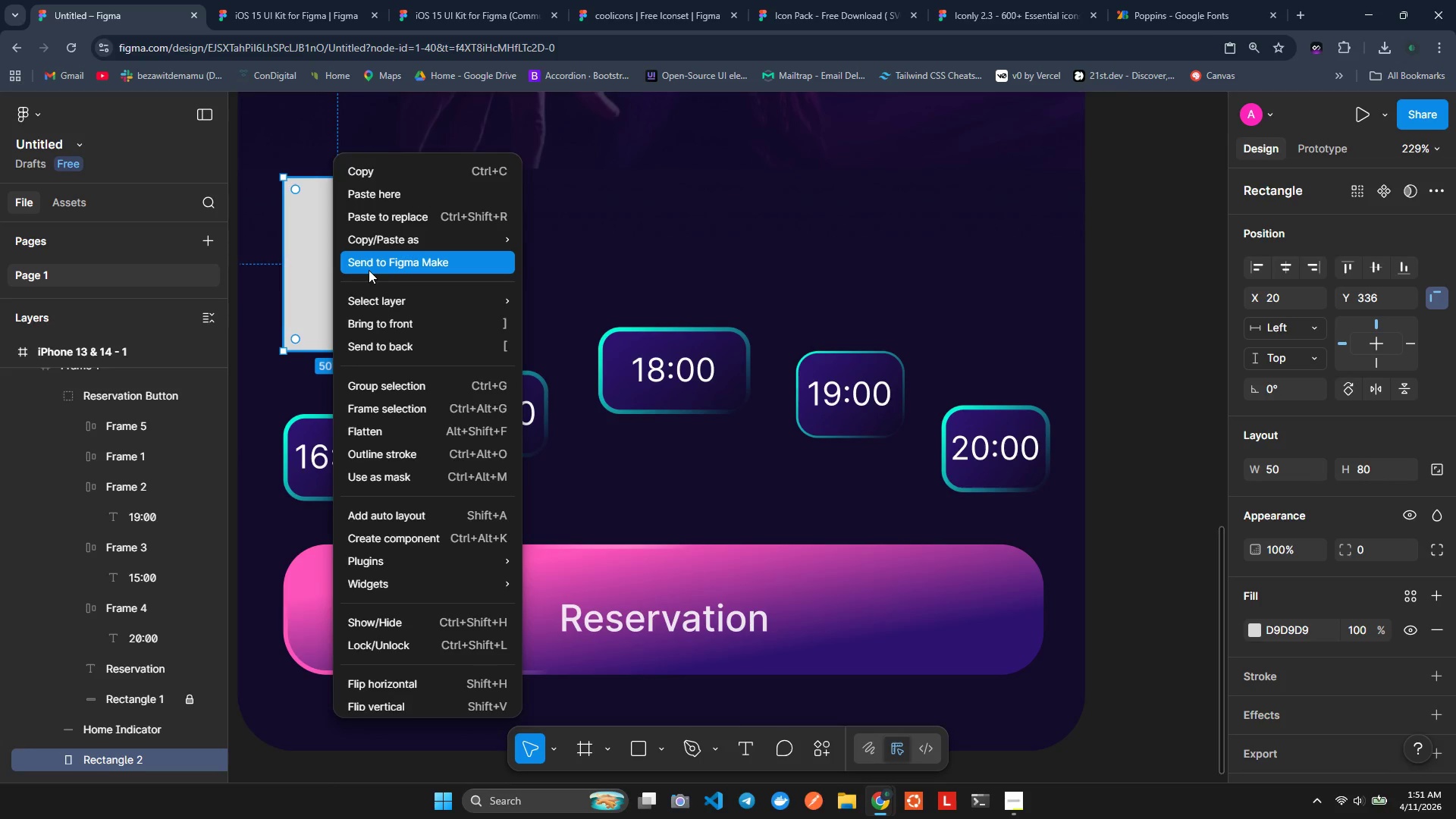 
mouse_move([428, 239])
 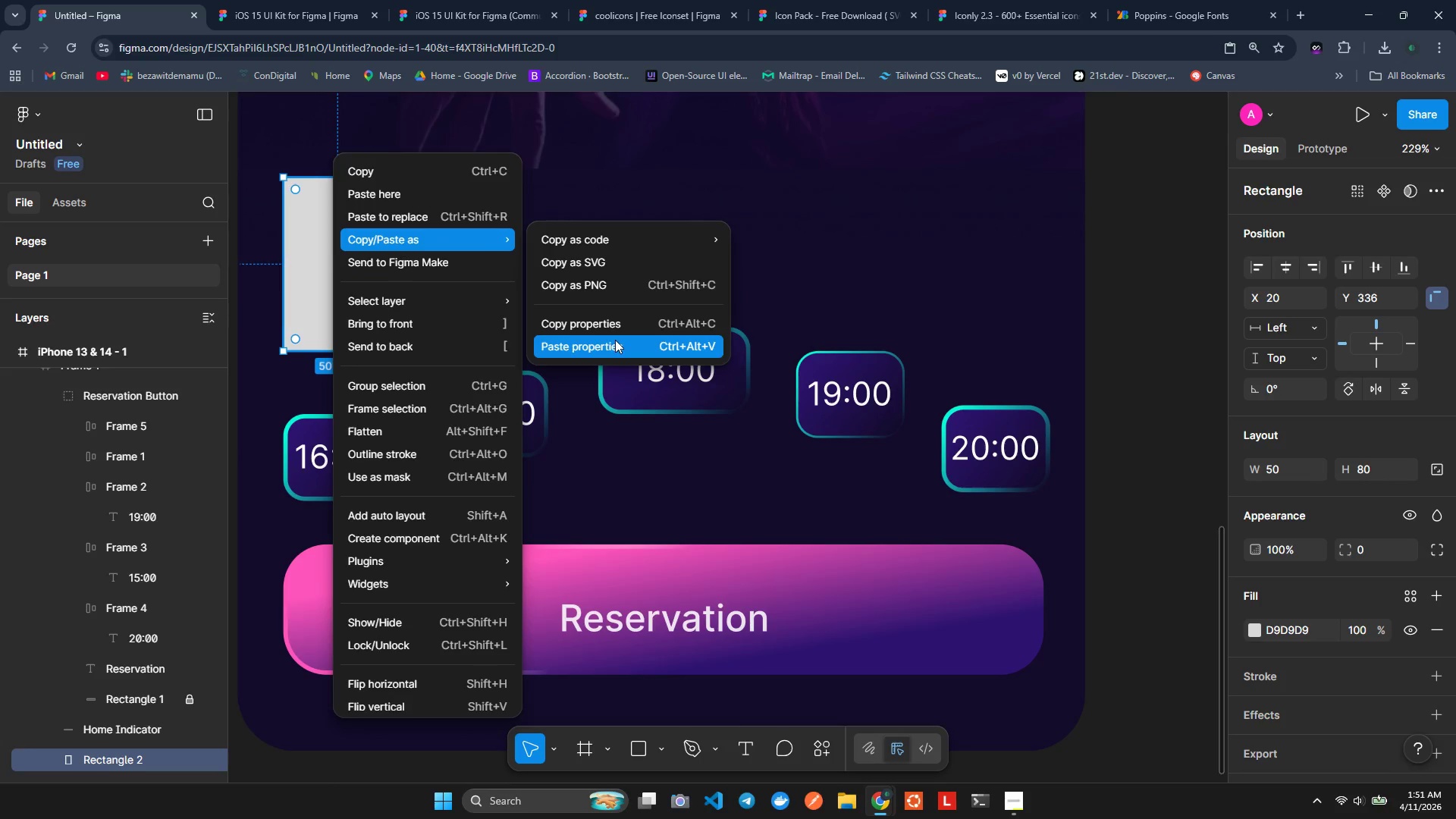 
left_click([615, 340])
 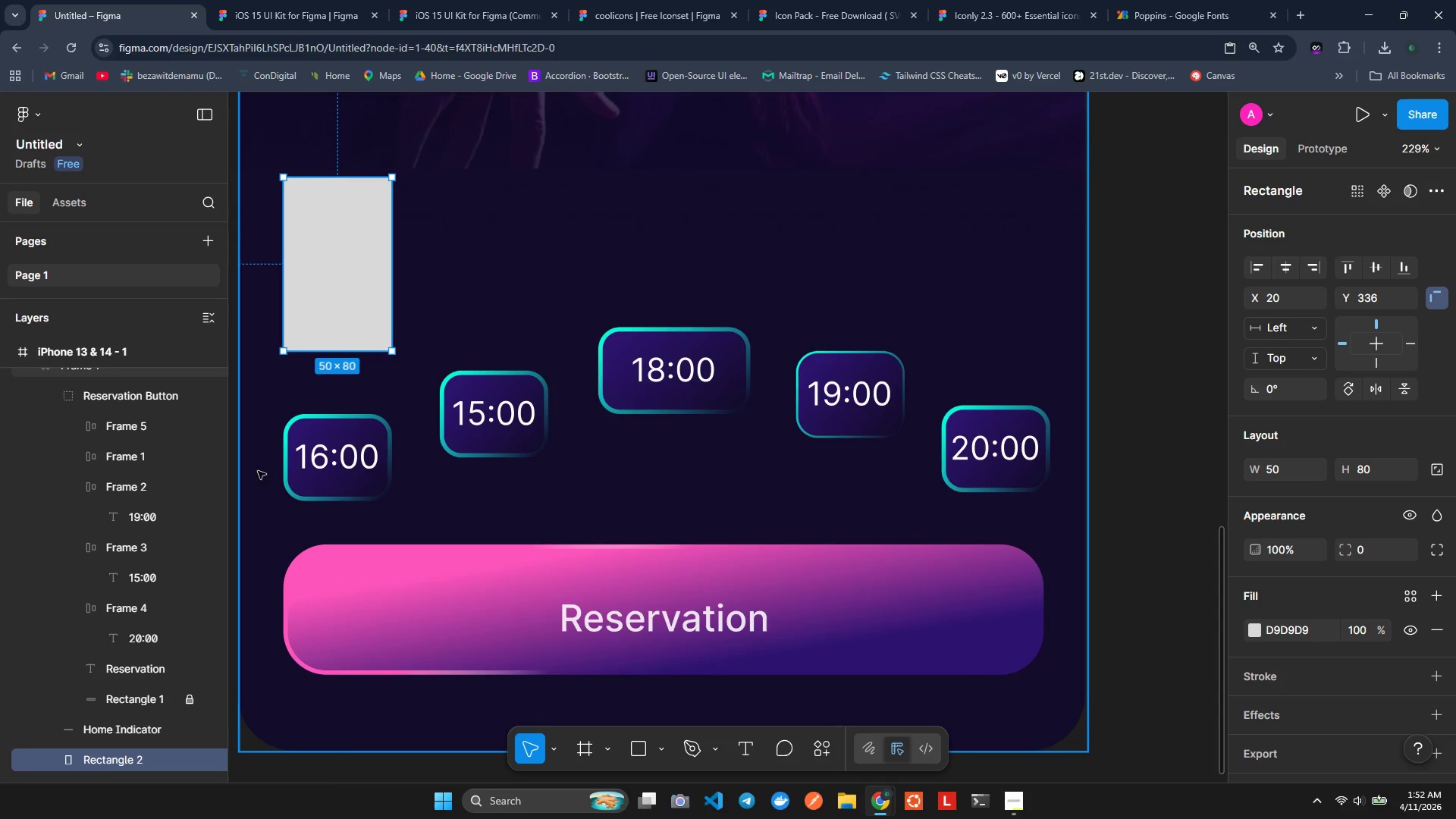 
wait(5.64)
 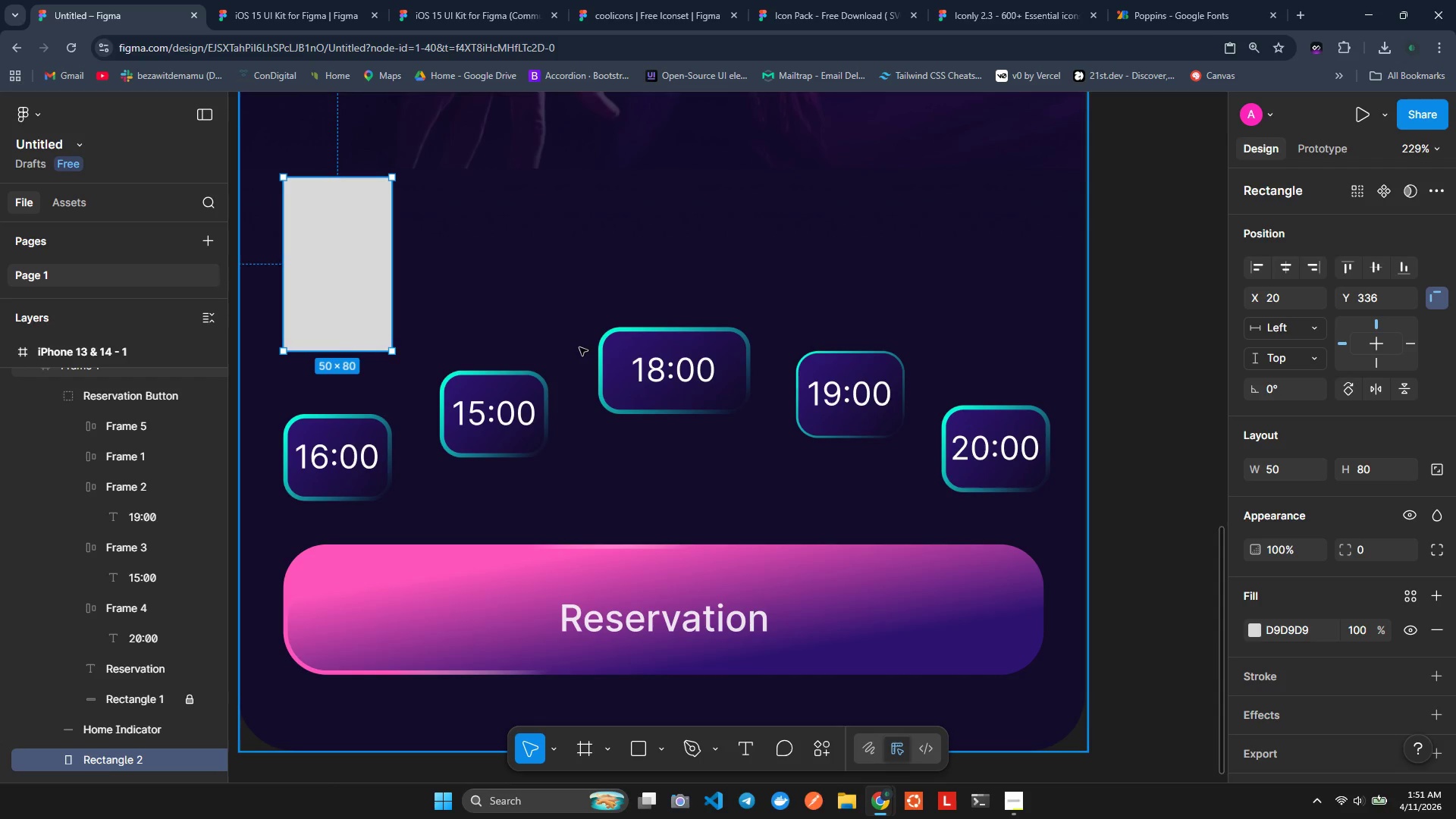 
scroll: coordinate [1241, 629], scroll_direction: down, amount: 1.0
 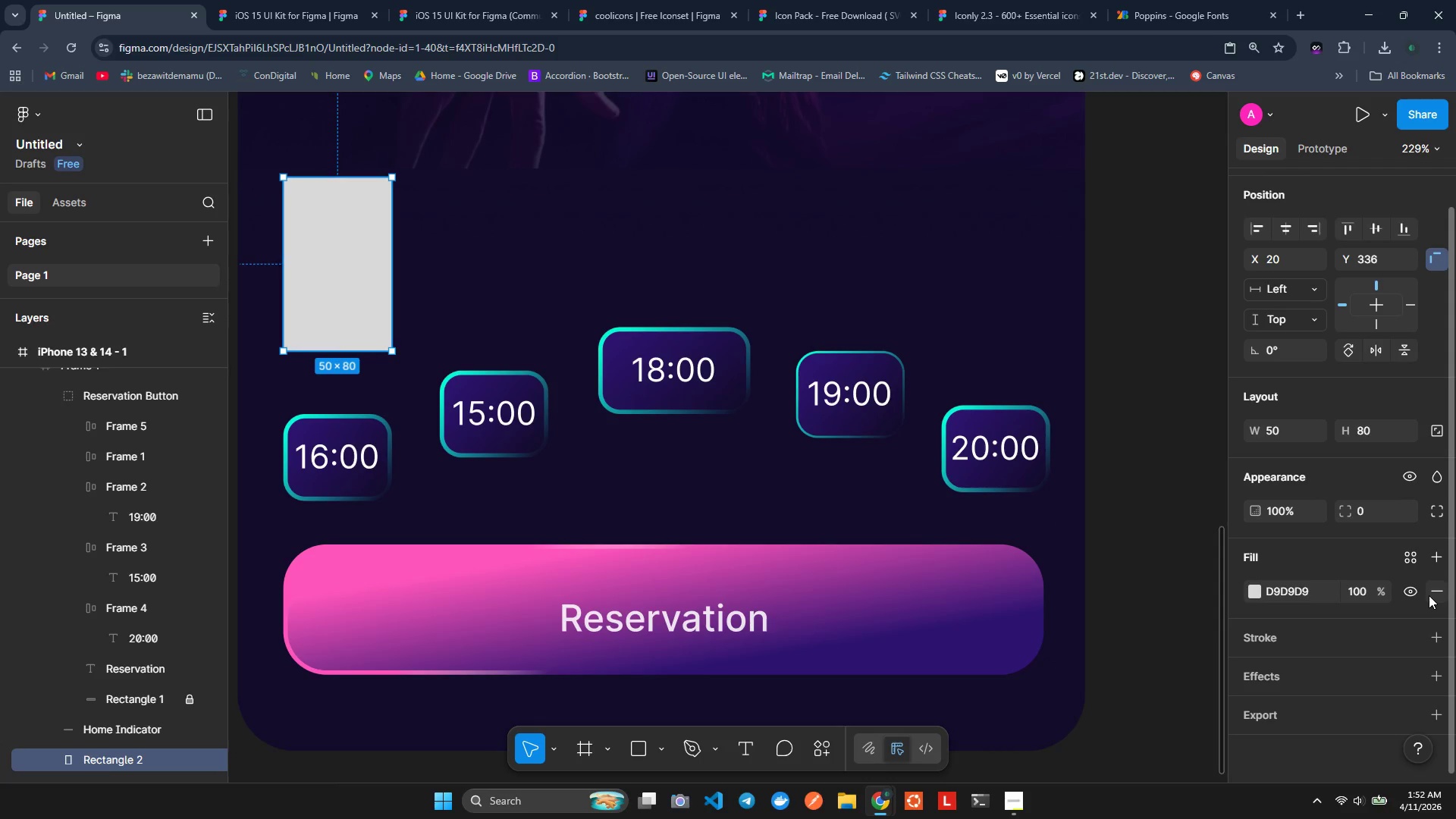 
left_click([1430, 595])
 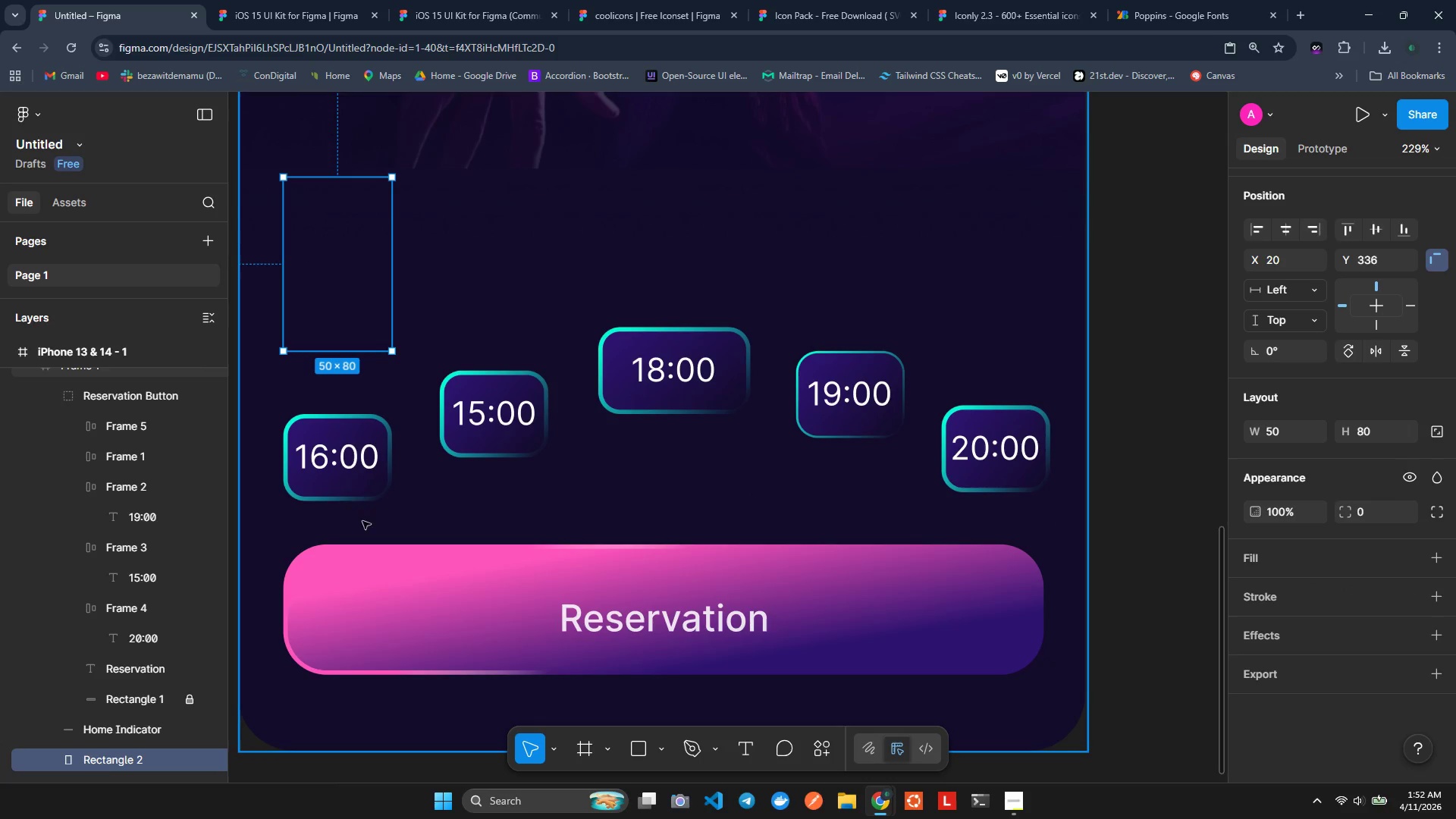 
left_click([664, 261])
 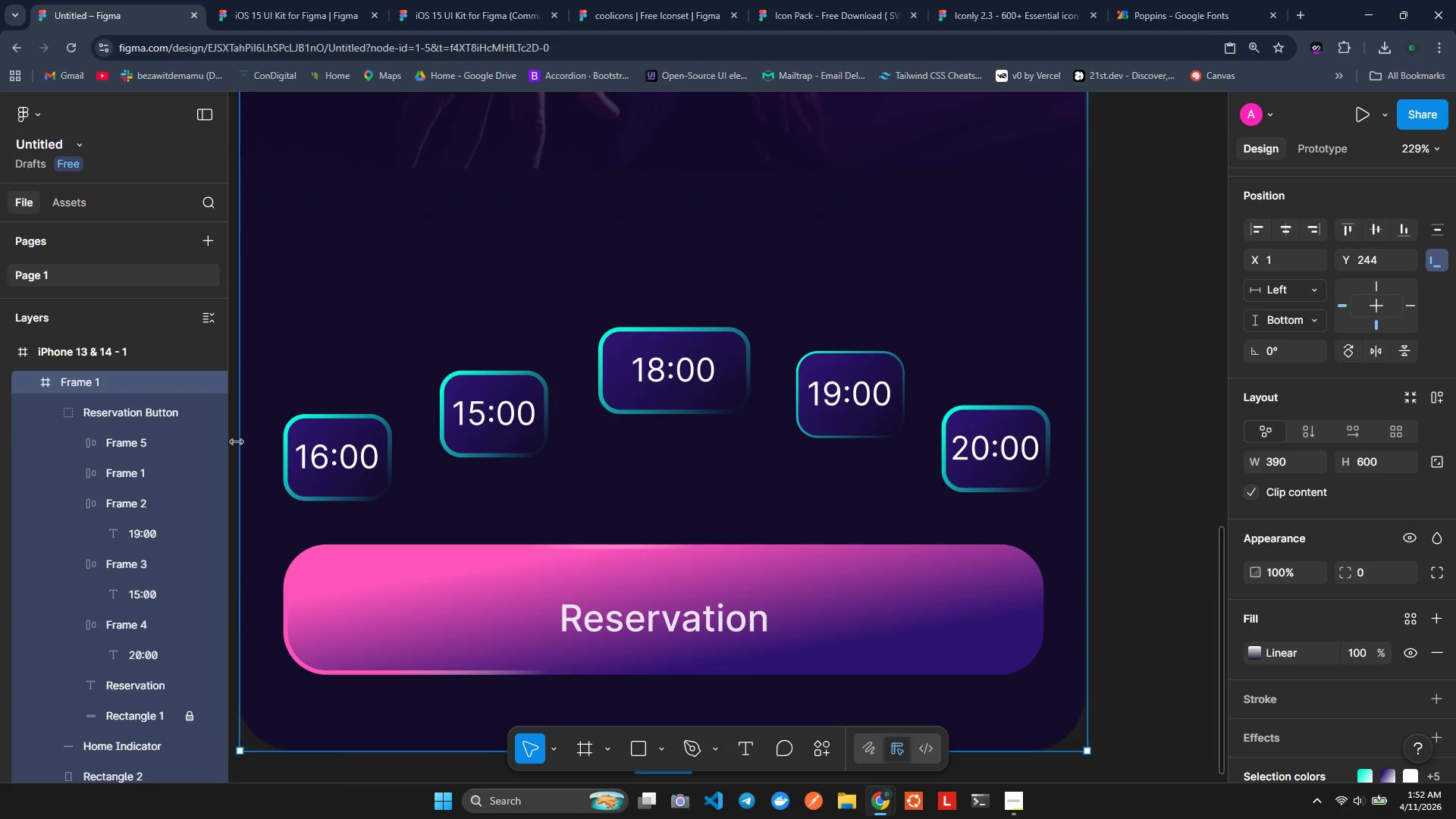 
scroll: coordinate [136, 575], scroll_direction: down, amount: 6.0
 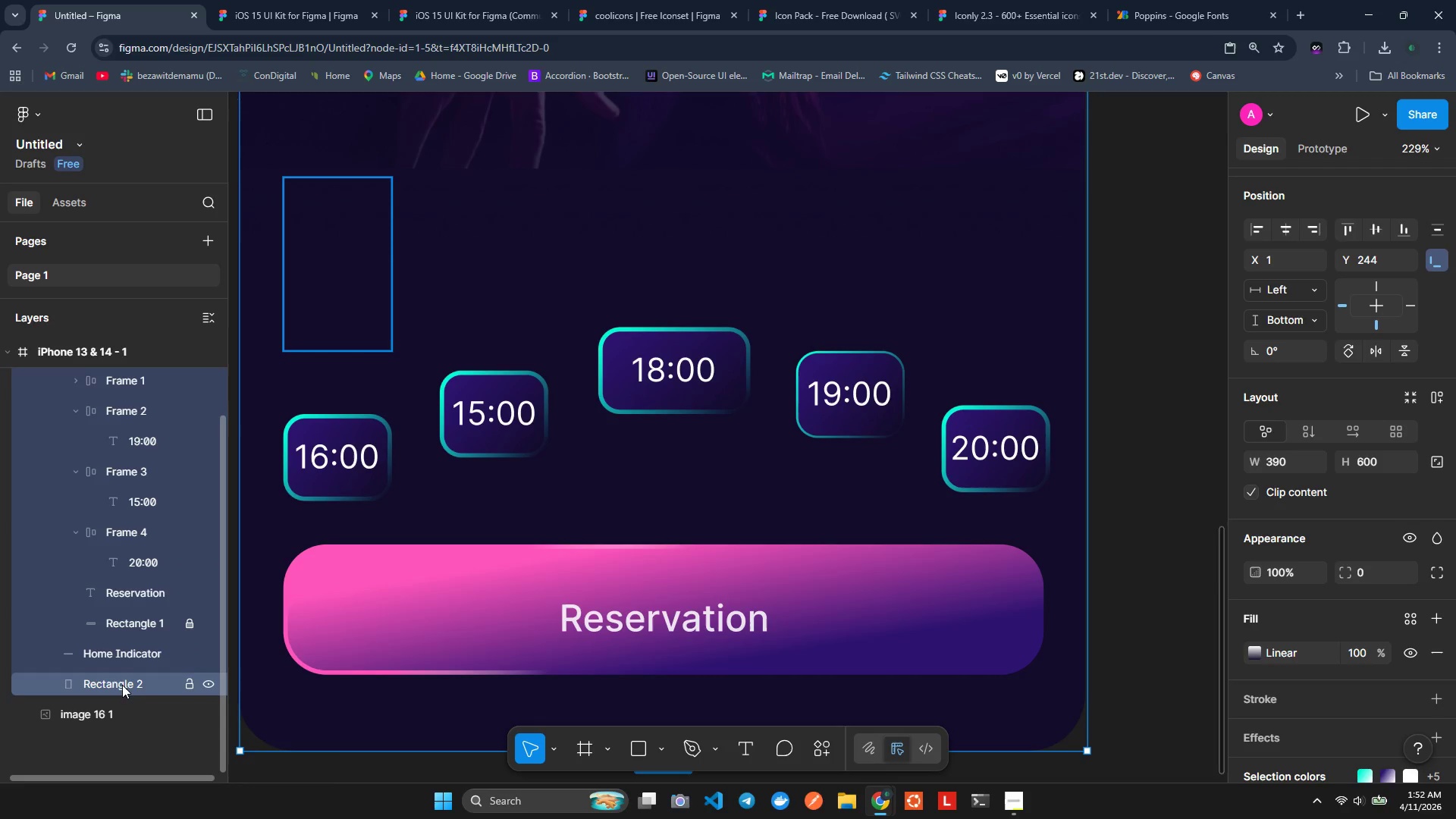 
left_click([122, 686])
 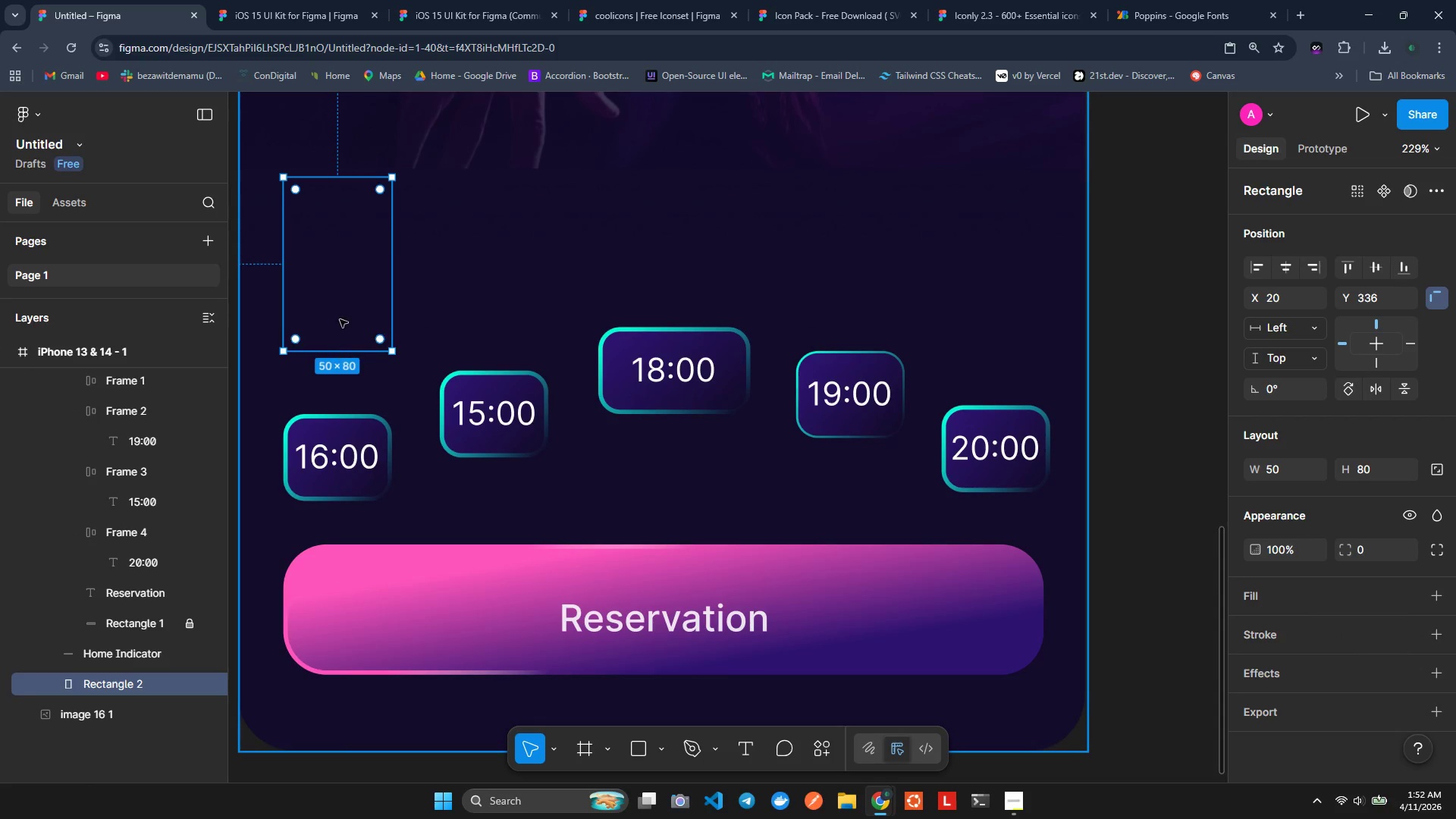 
right_click([341, 296])
 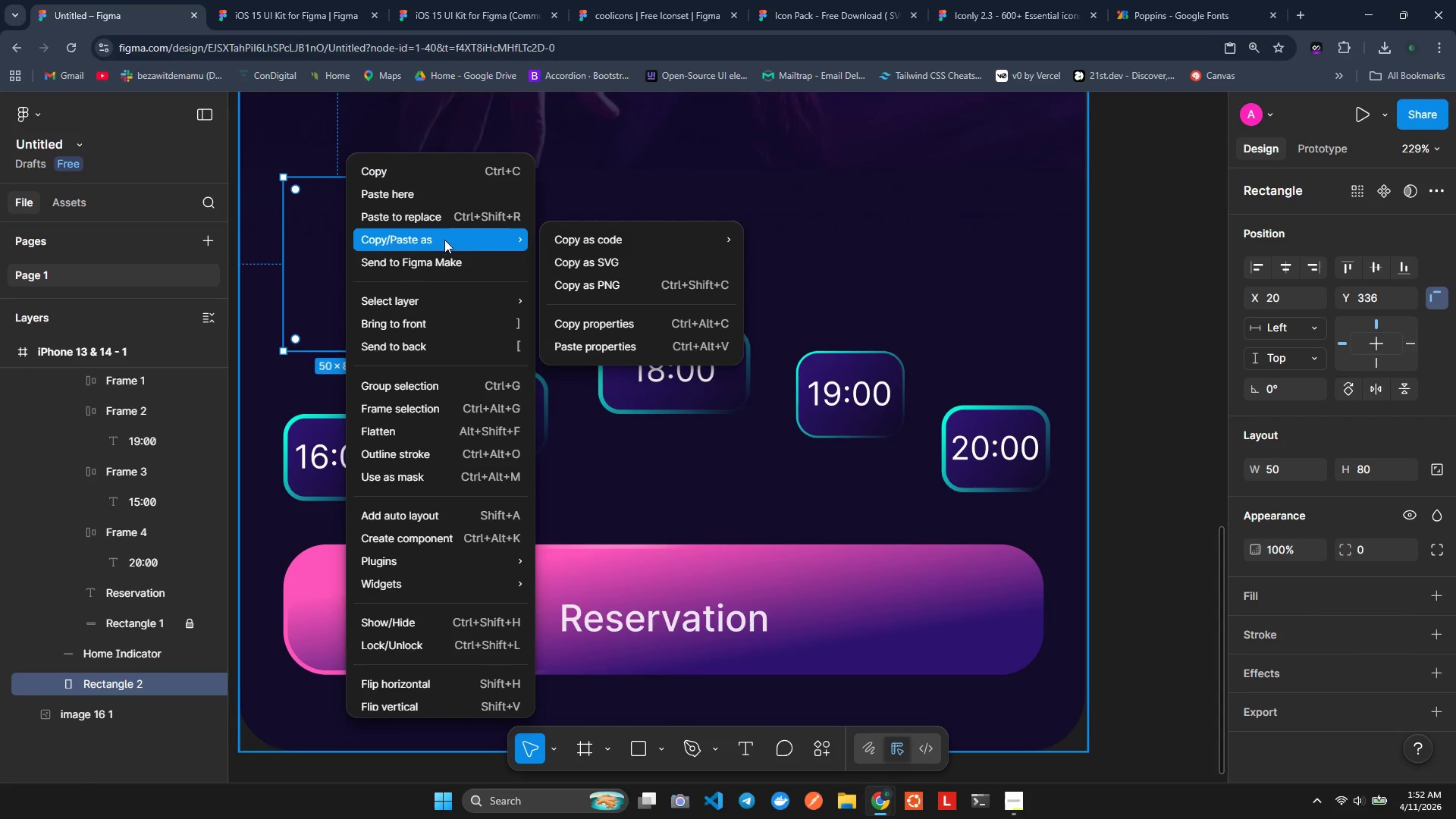 
left_click([613, 350])
 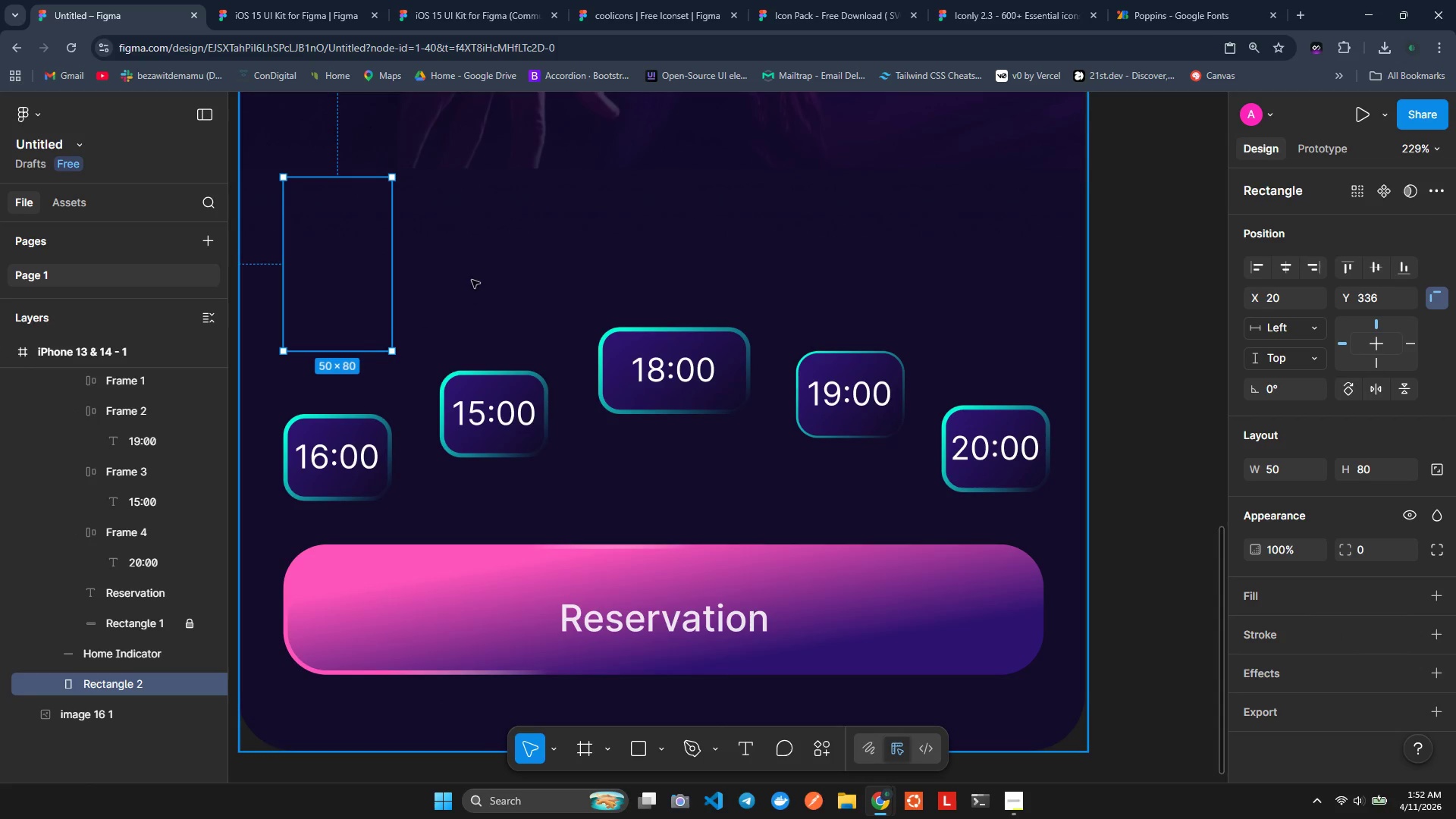 
left_click([471, 265])
 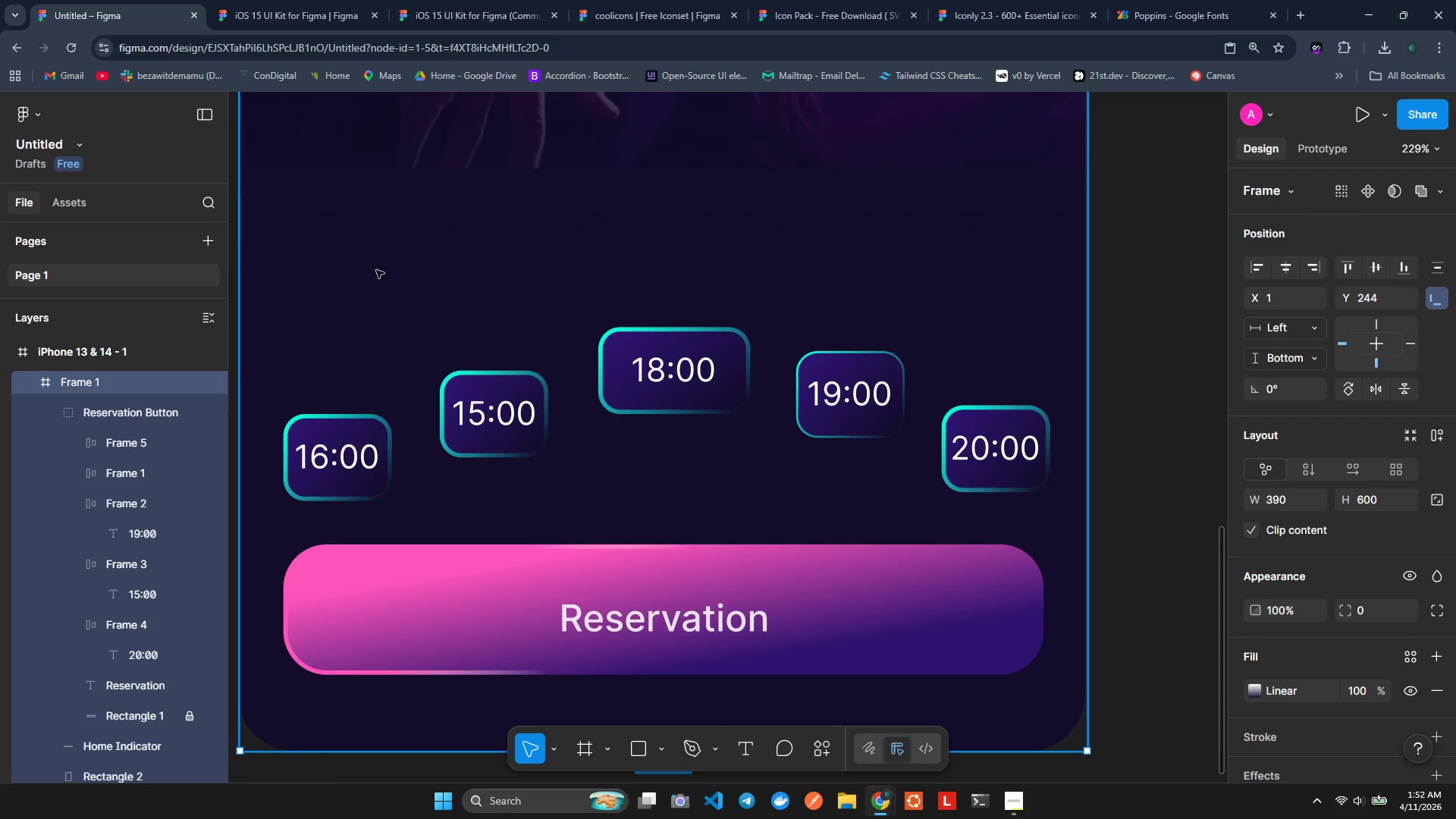 
left_click([350, 270])
 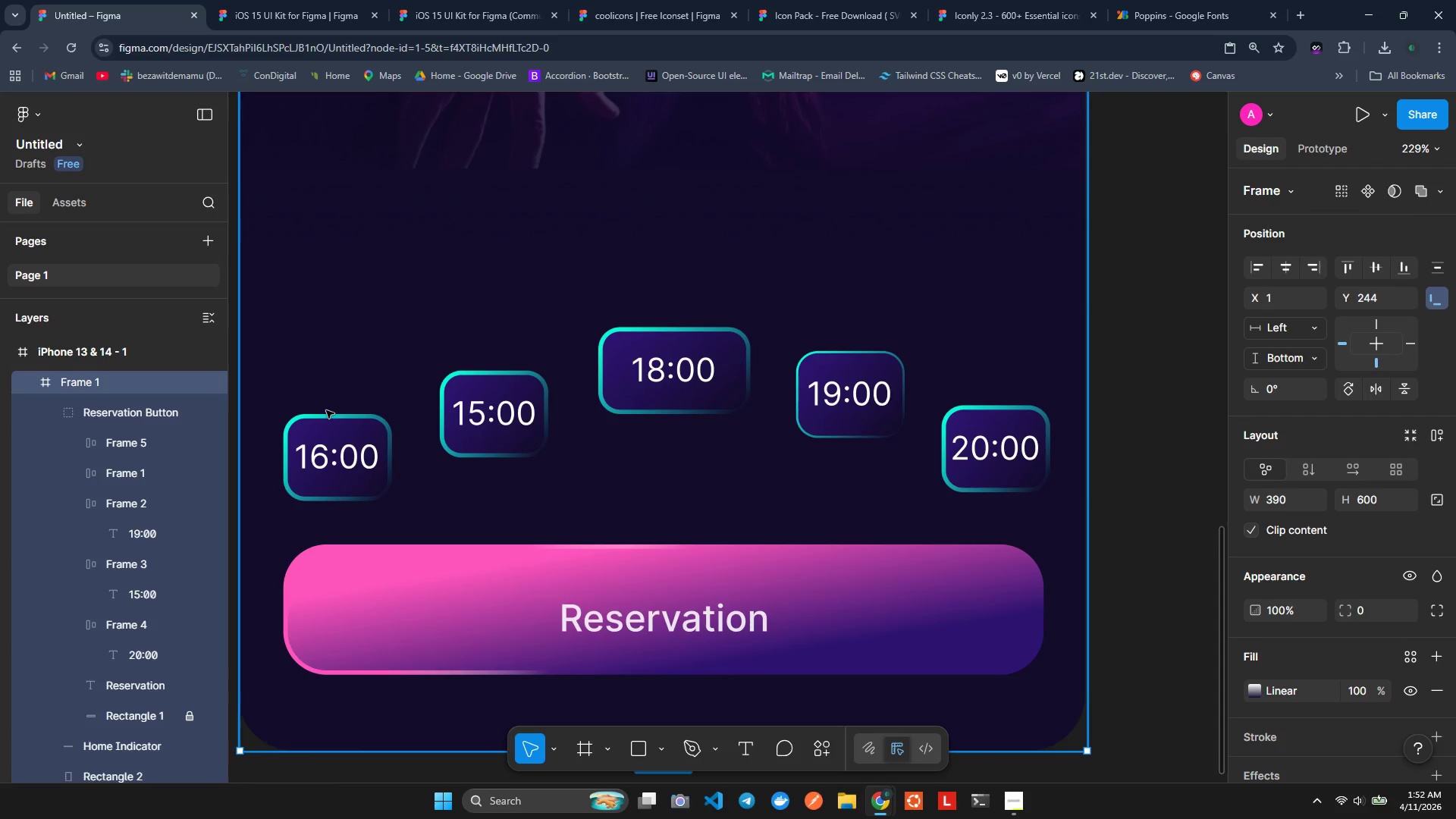 
key(Control+ControlLeft)
 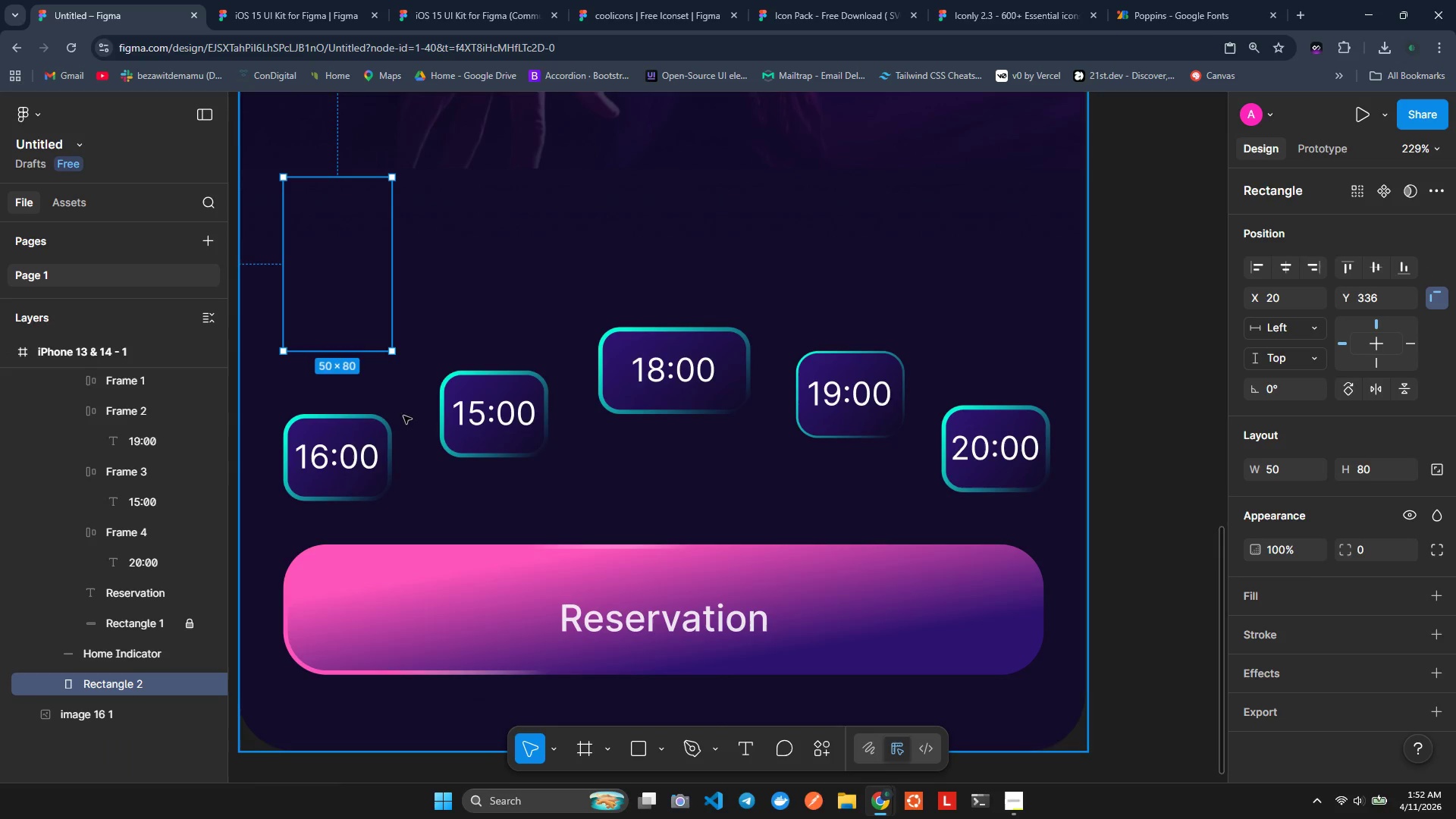 
key(Control+Z)
 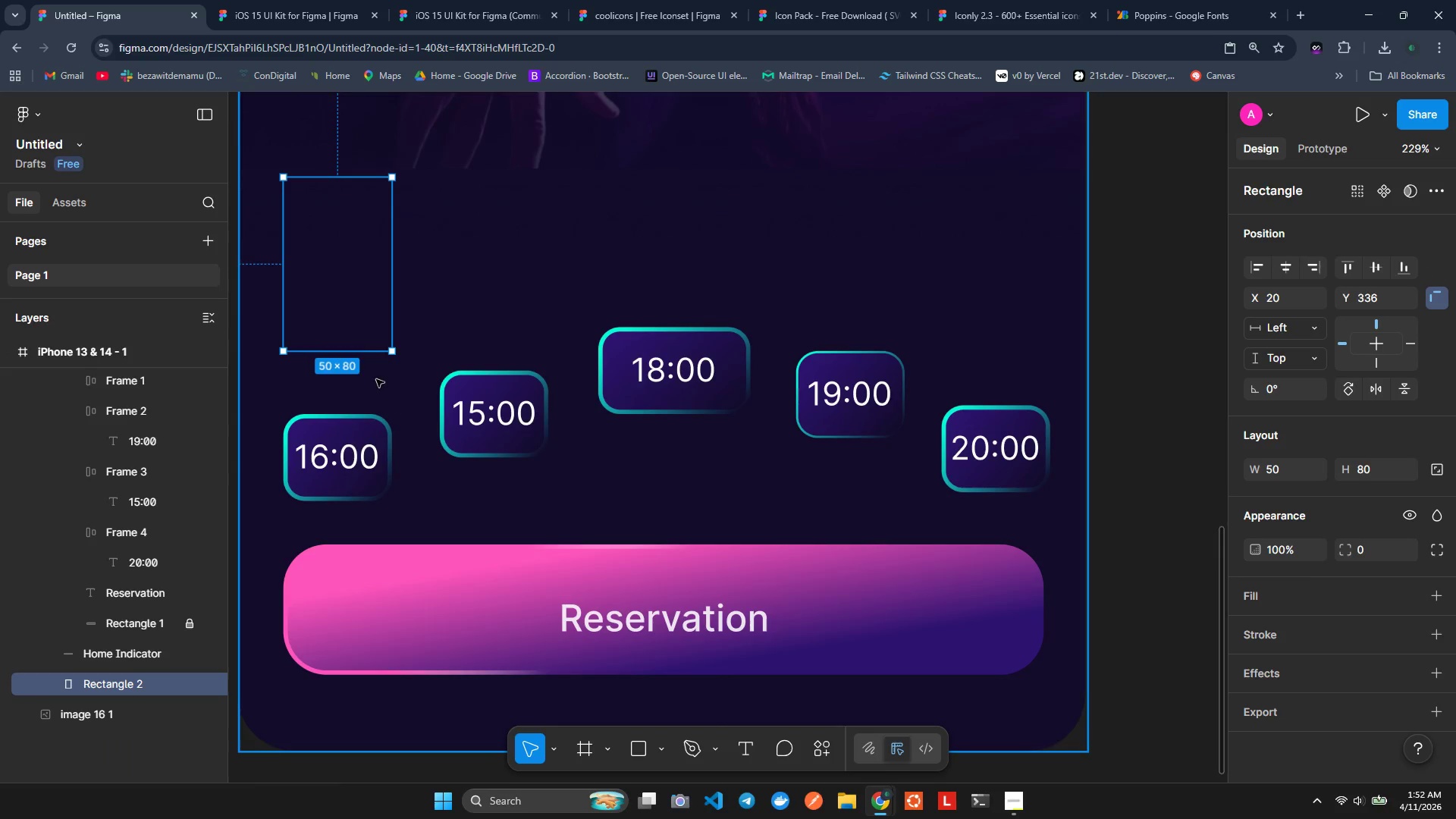 
key(Control+Z)
 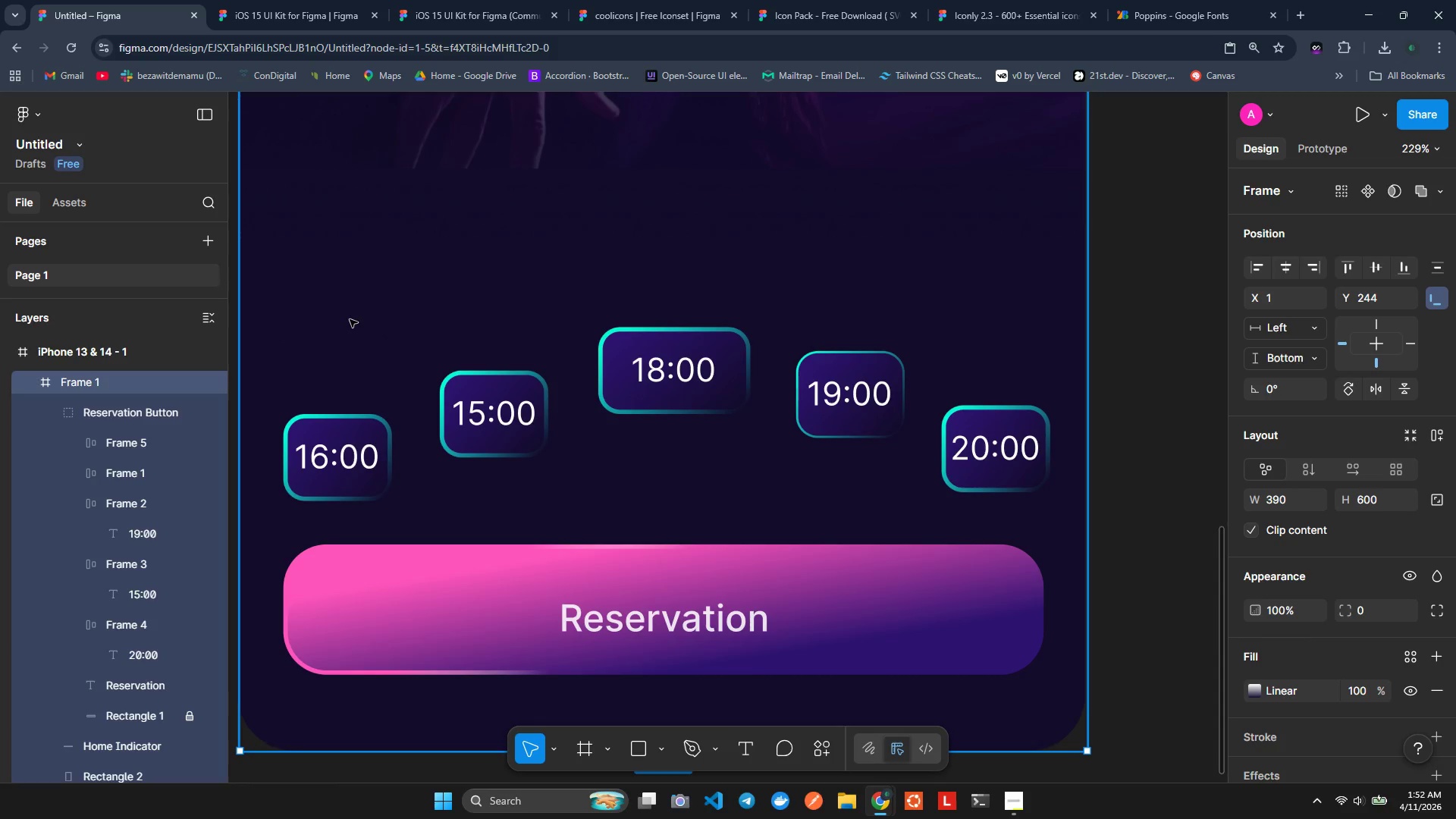 
key(Control+Z)
 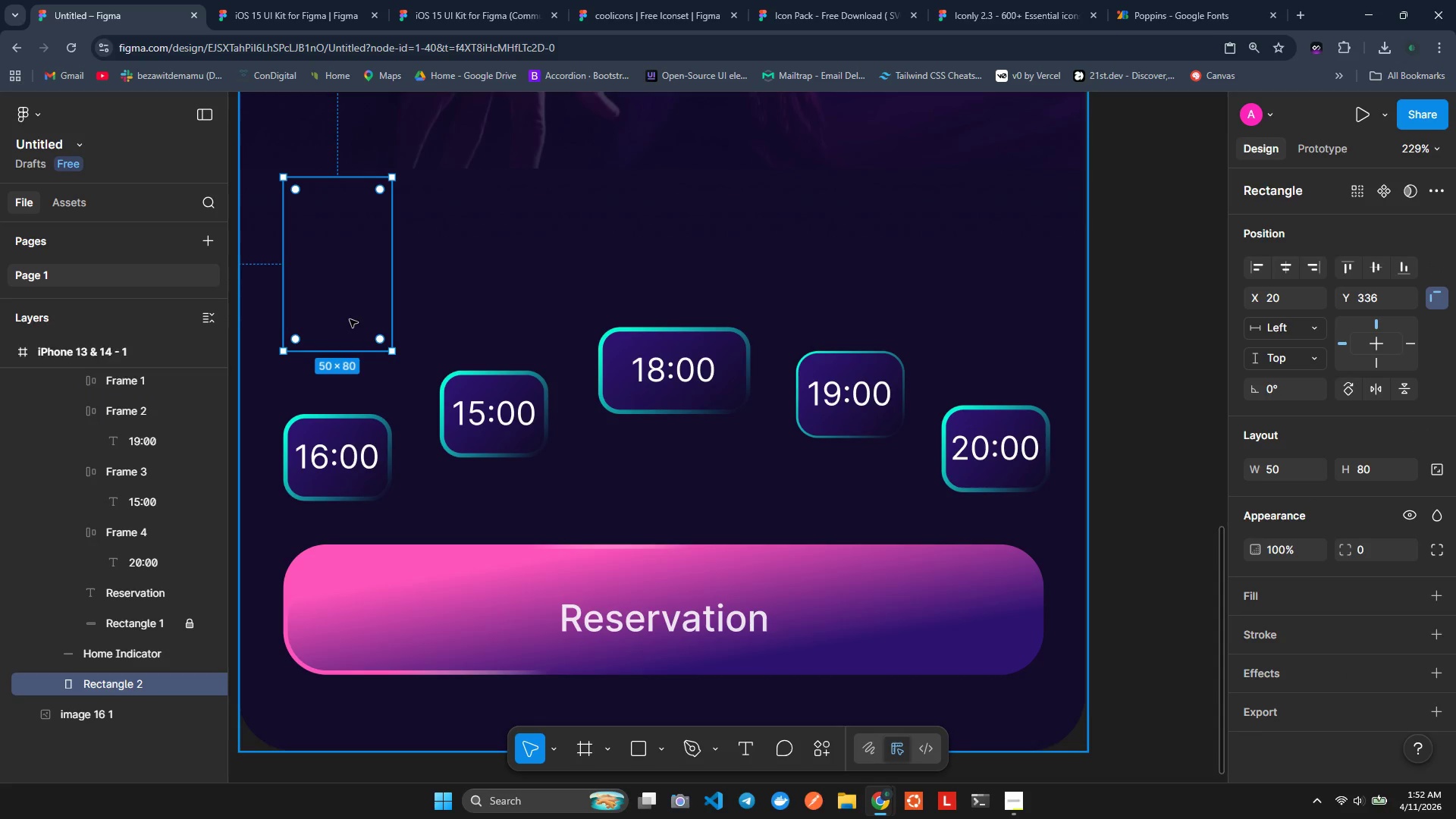 
key(Control+Z)
 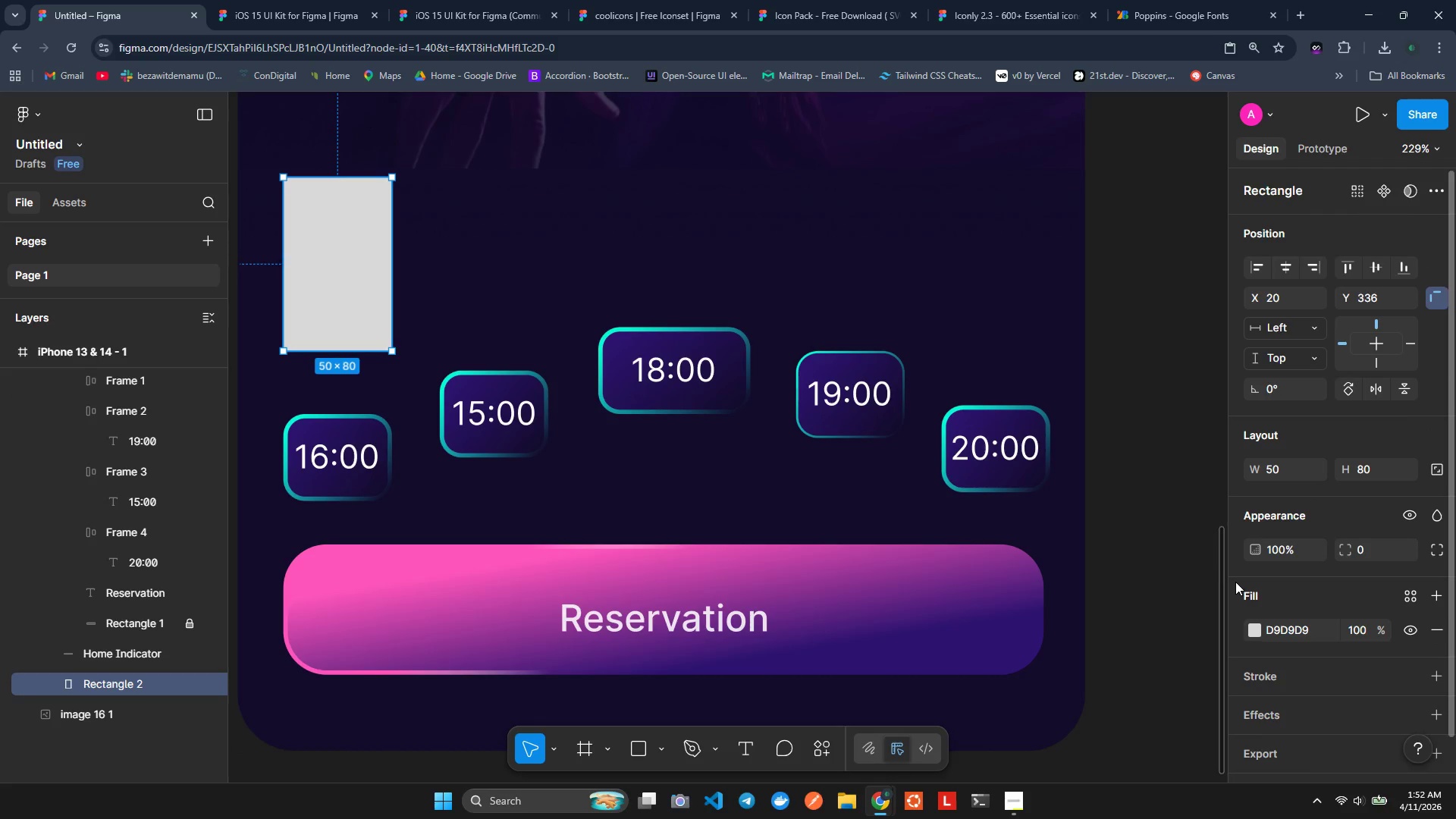 
scroll: coordinate [1313, 624], scroll_direction: down, amount: 3.0
 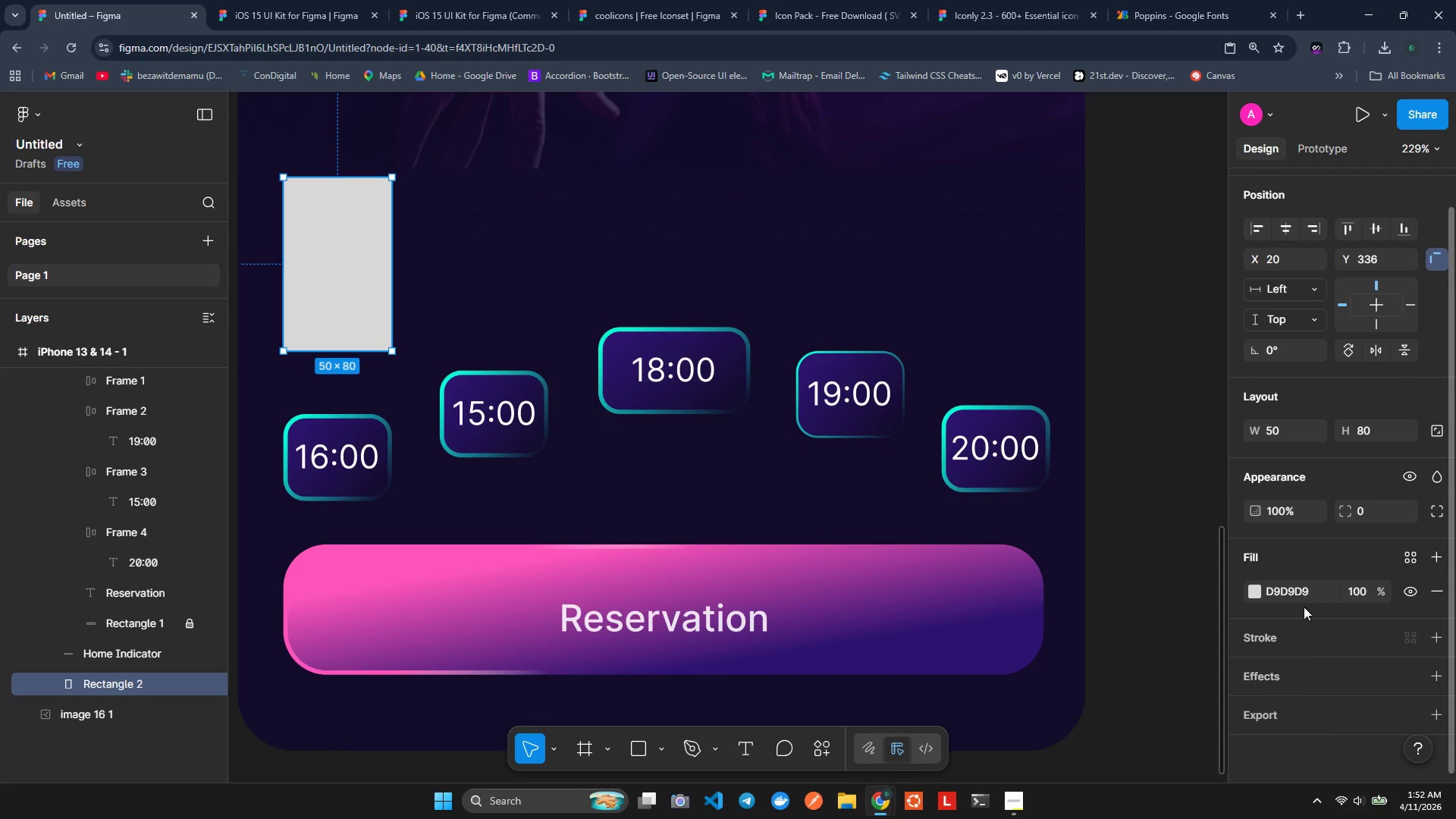 
left_click([1255, 594])
 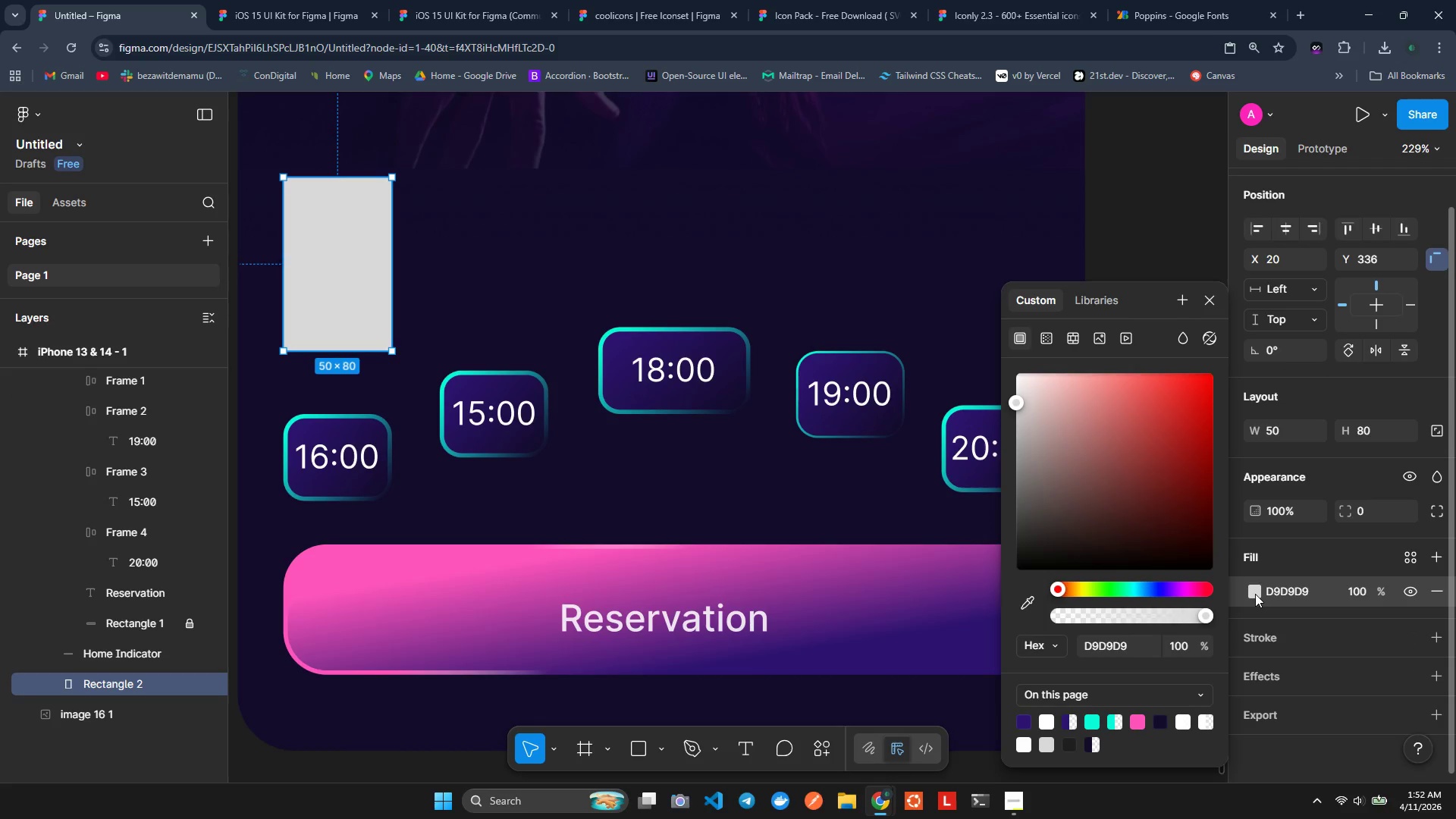 
wait(6.44)
 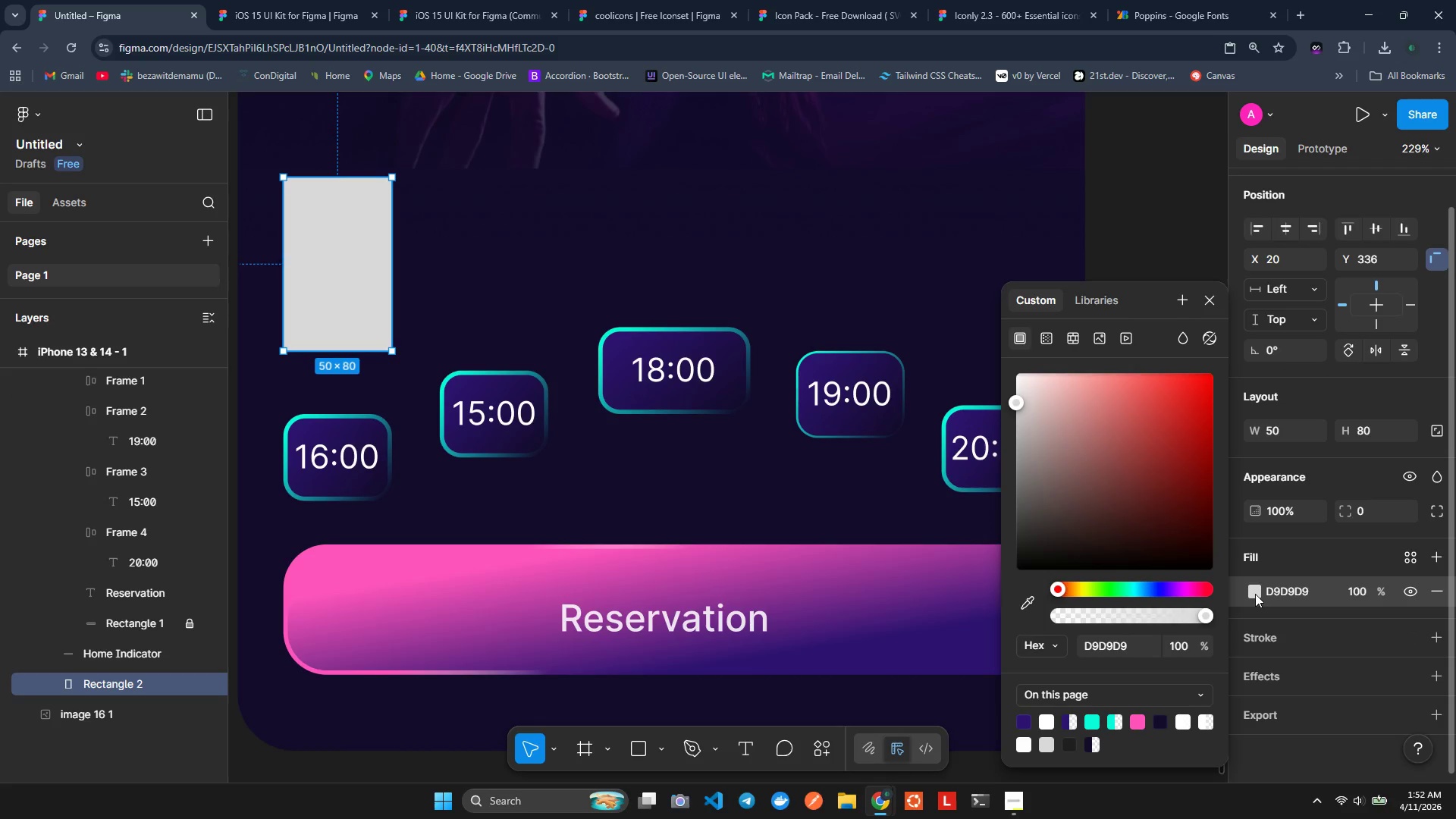 
left_click([1027, 718])
 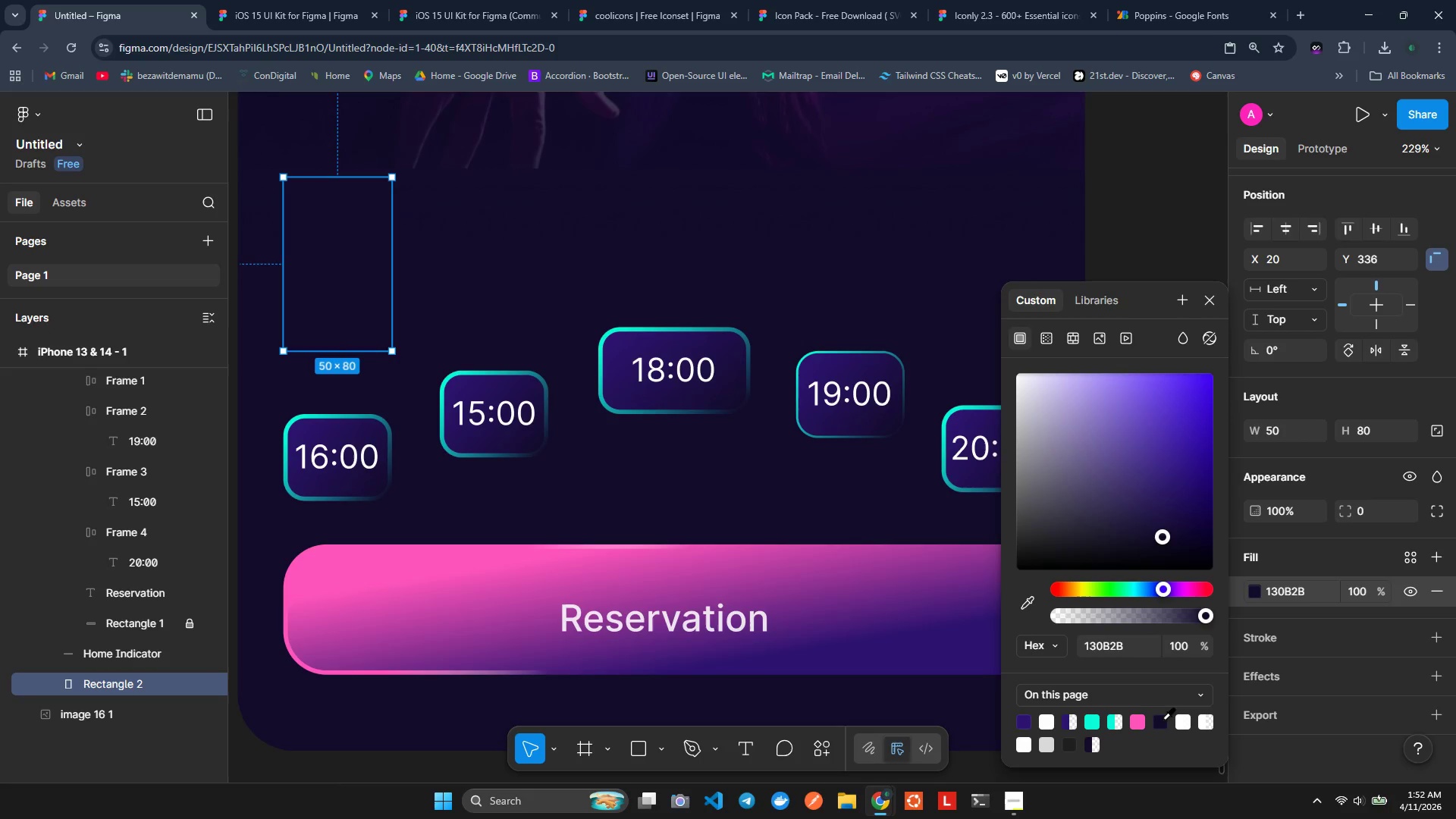 
wait(22.12)
 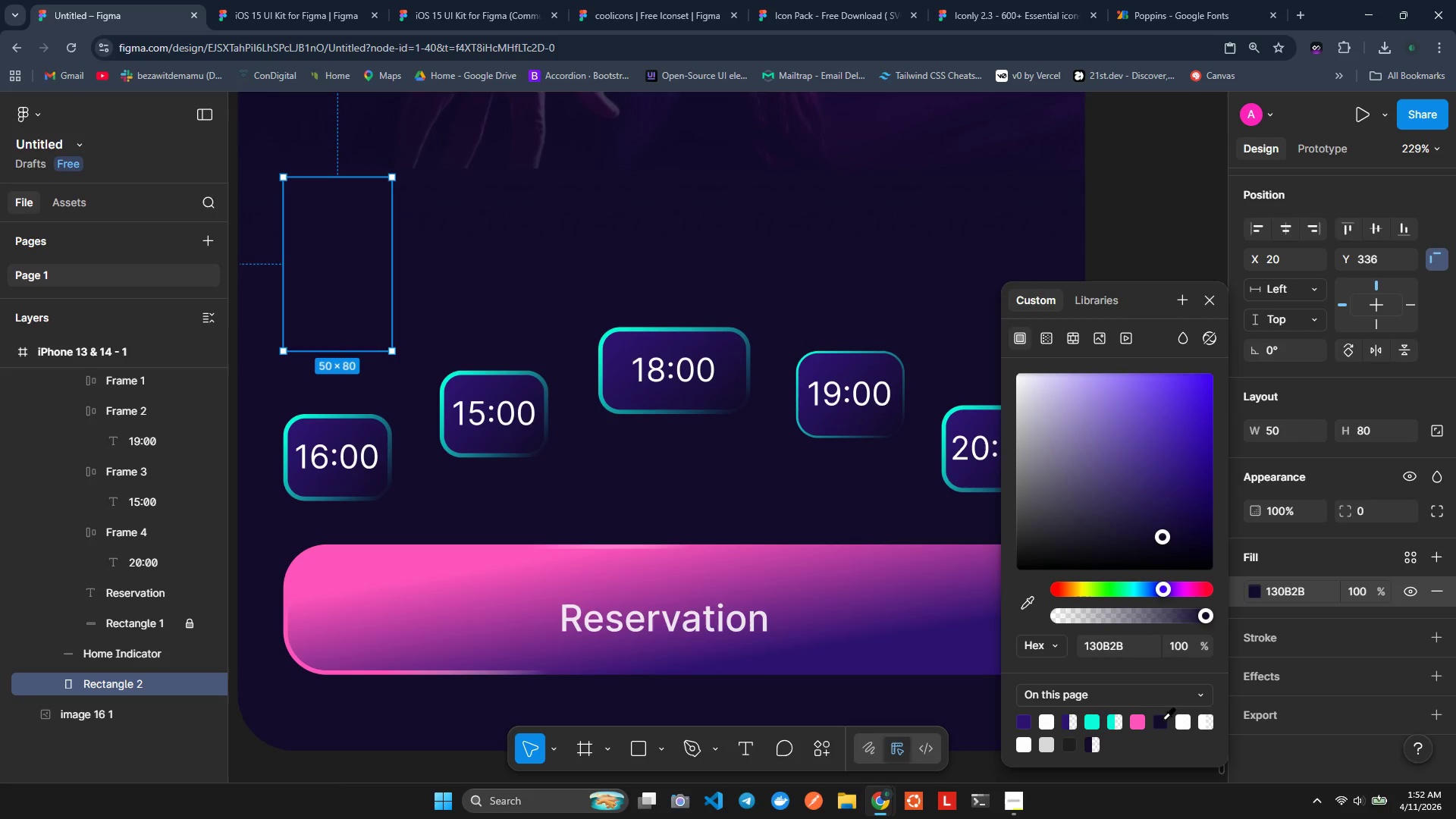 
left_click([1052, 336])
 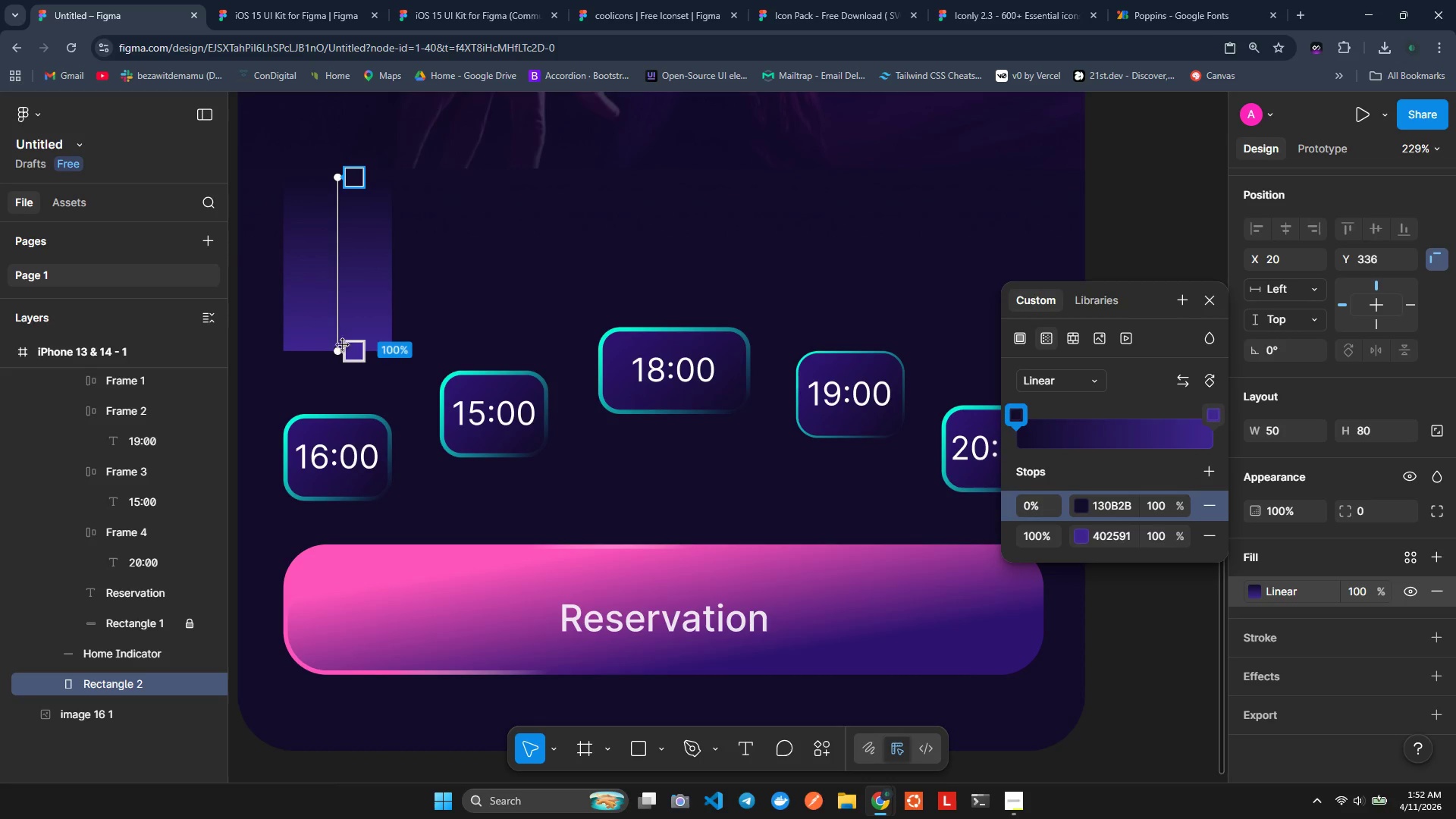 
wait(5.94)
 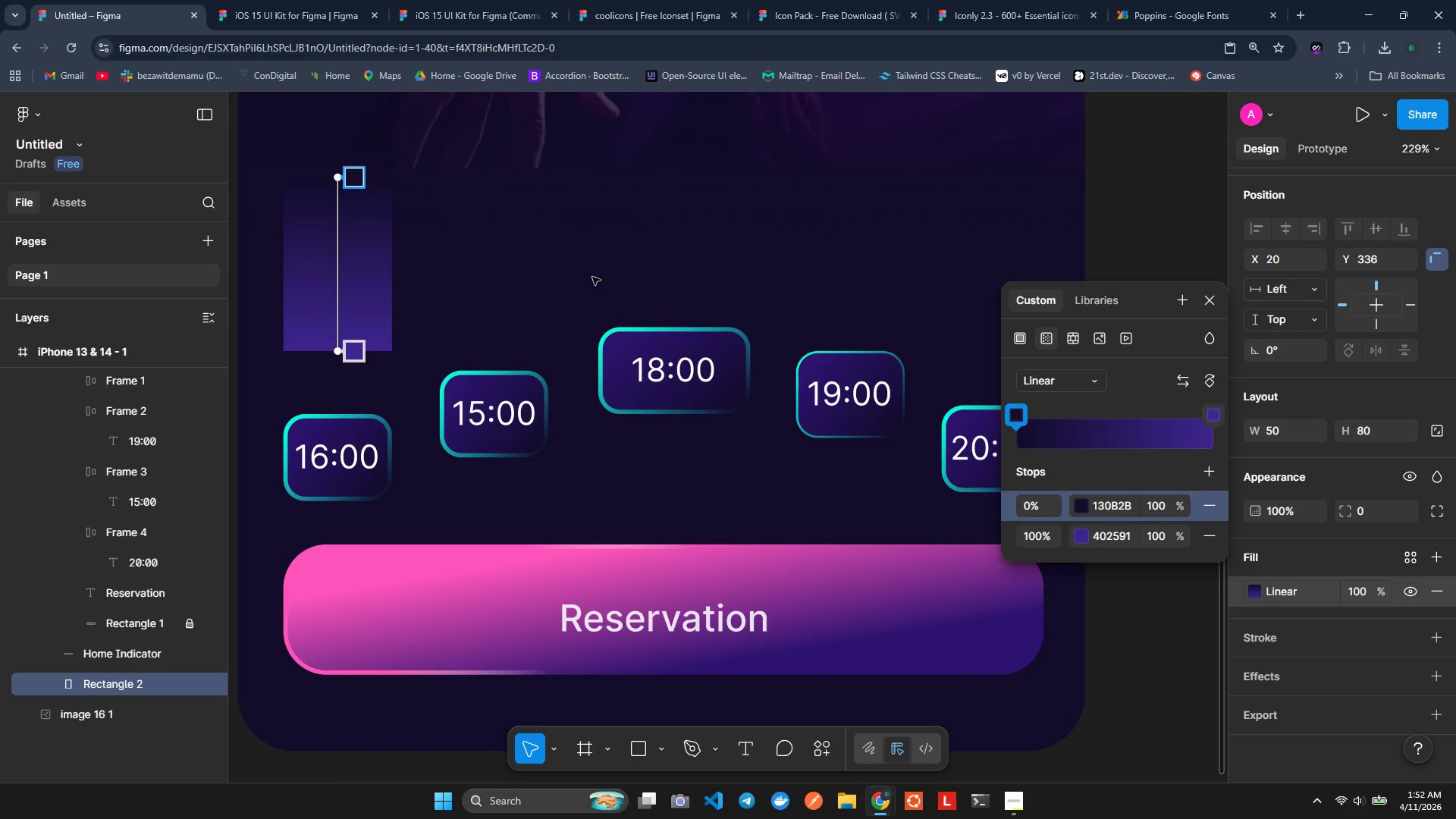 
left_click_drag(start_coordinate=[340, 354], to_coordinate=[291, 171])
 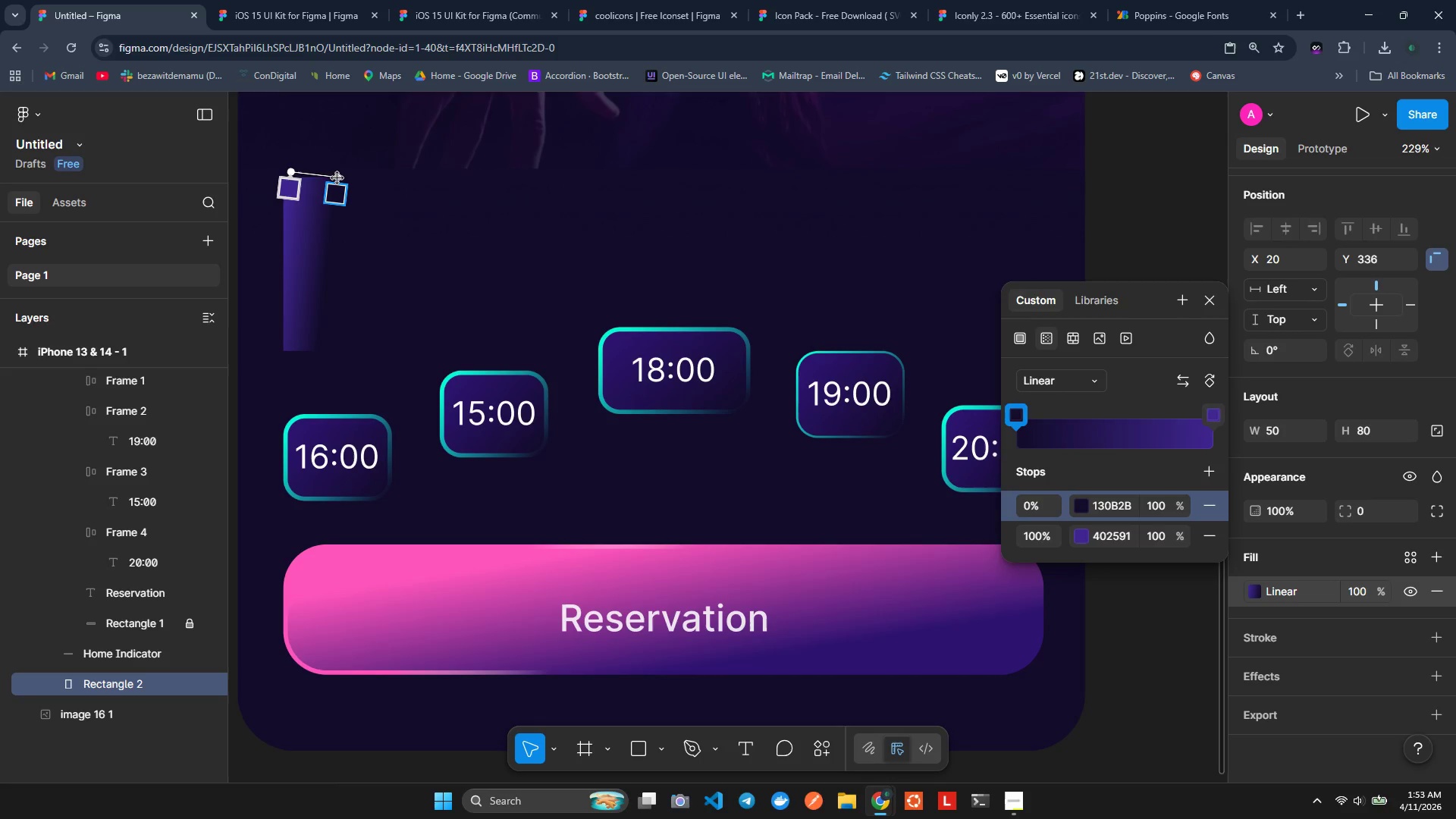 
left_click_drag(start_coordinate=[337, 178], to_coordinate=[392, 352])
 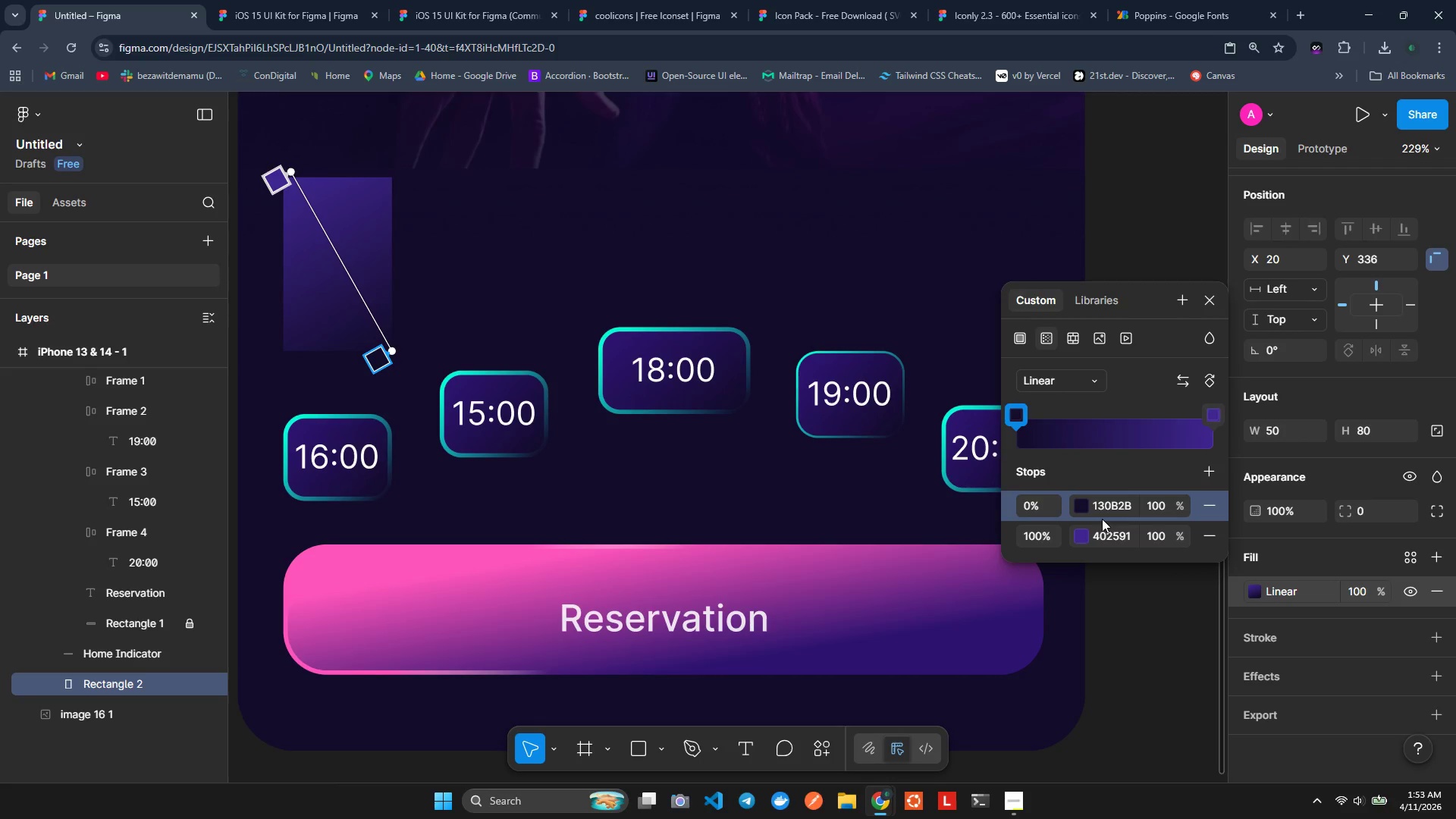 
left_click([1096, 511])
 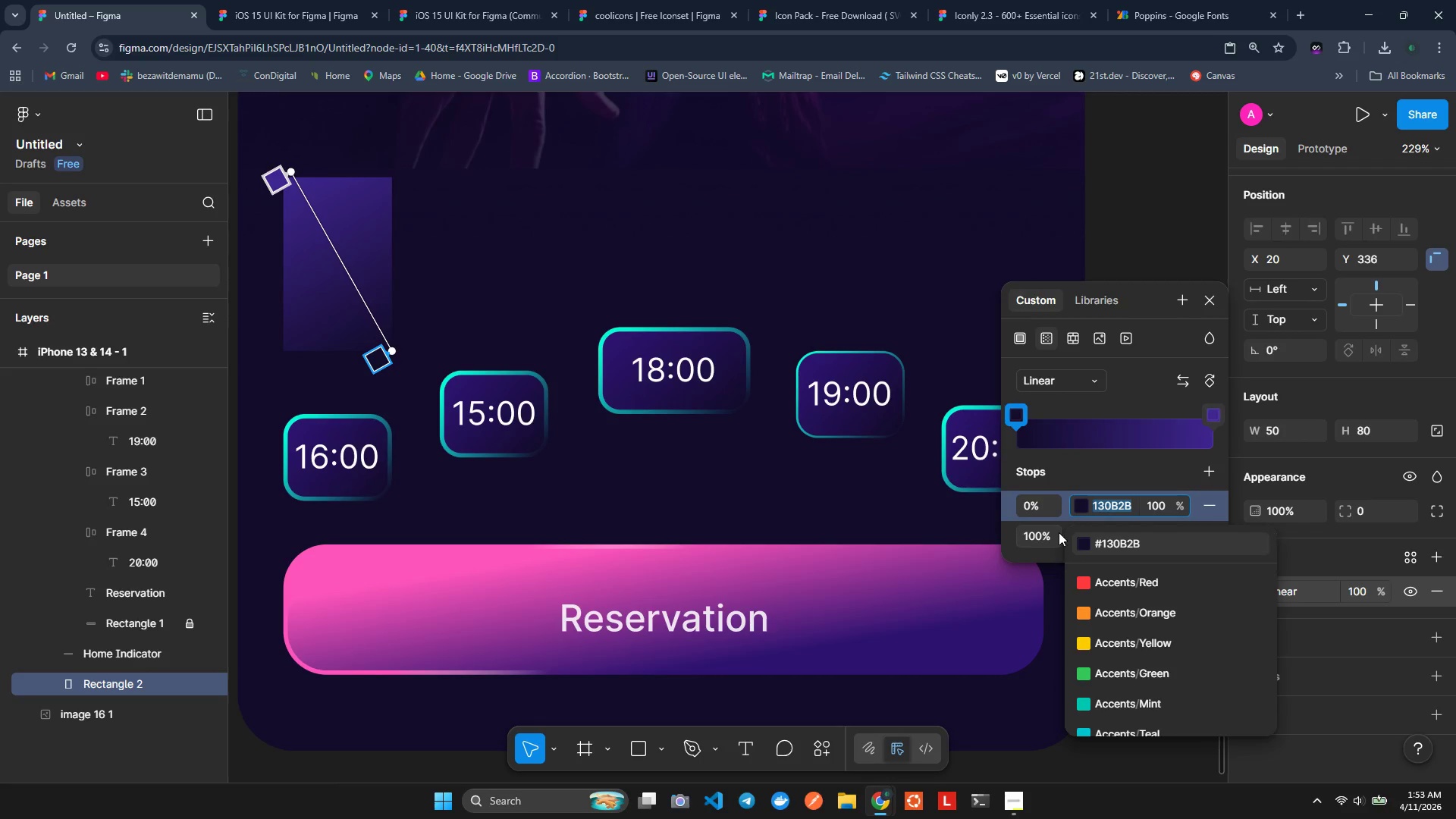 
left_click([1073, 508])
 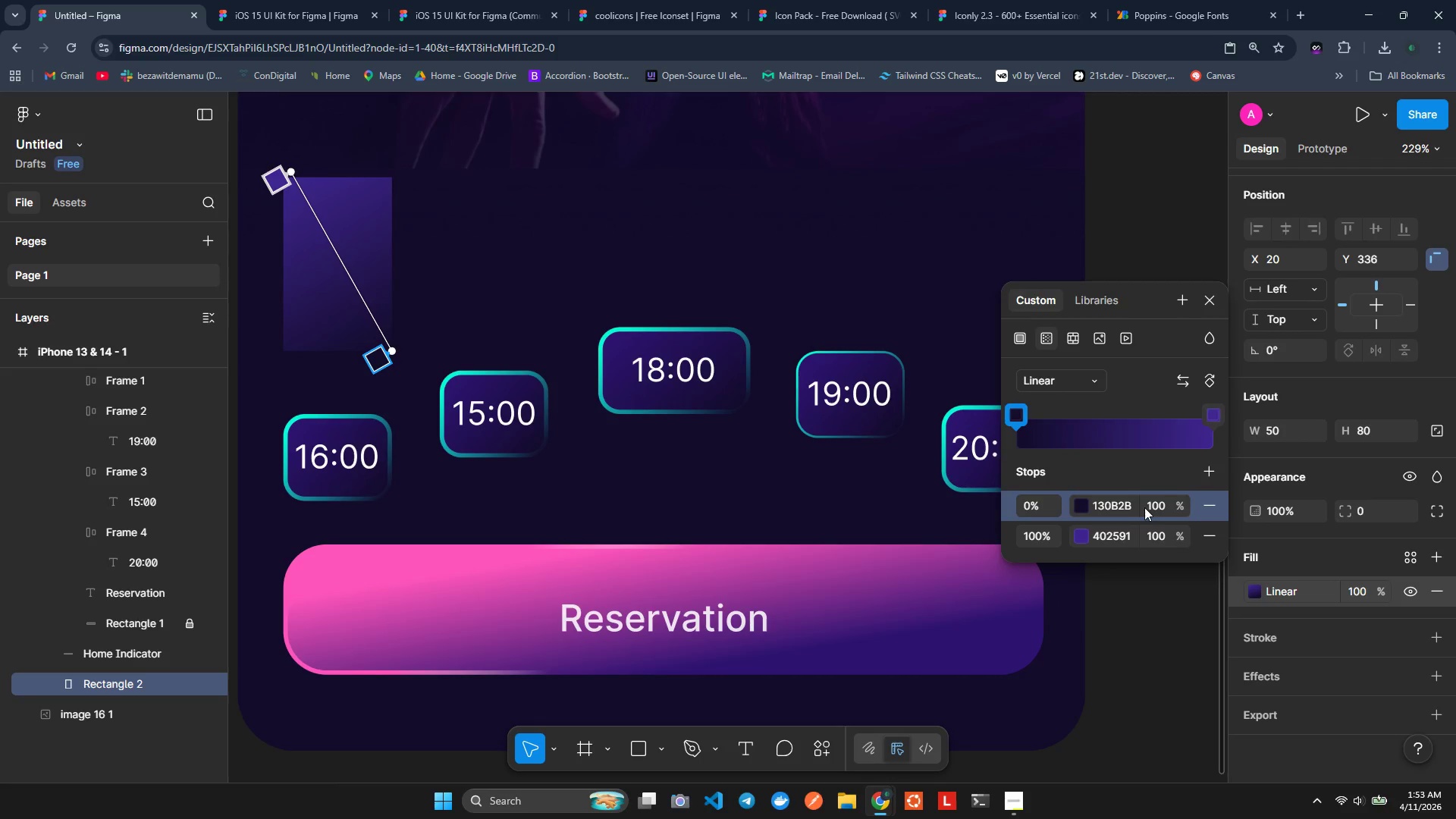 
double_click([1129, 505])
 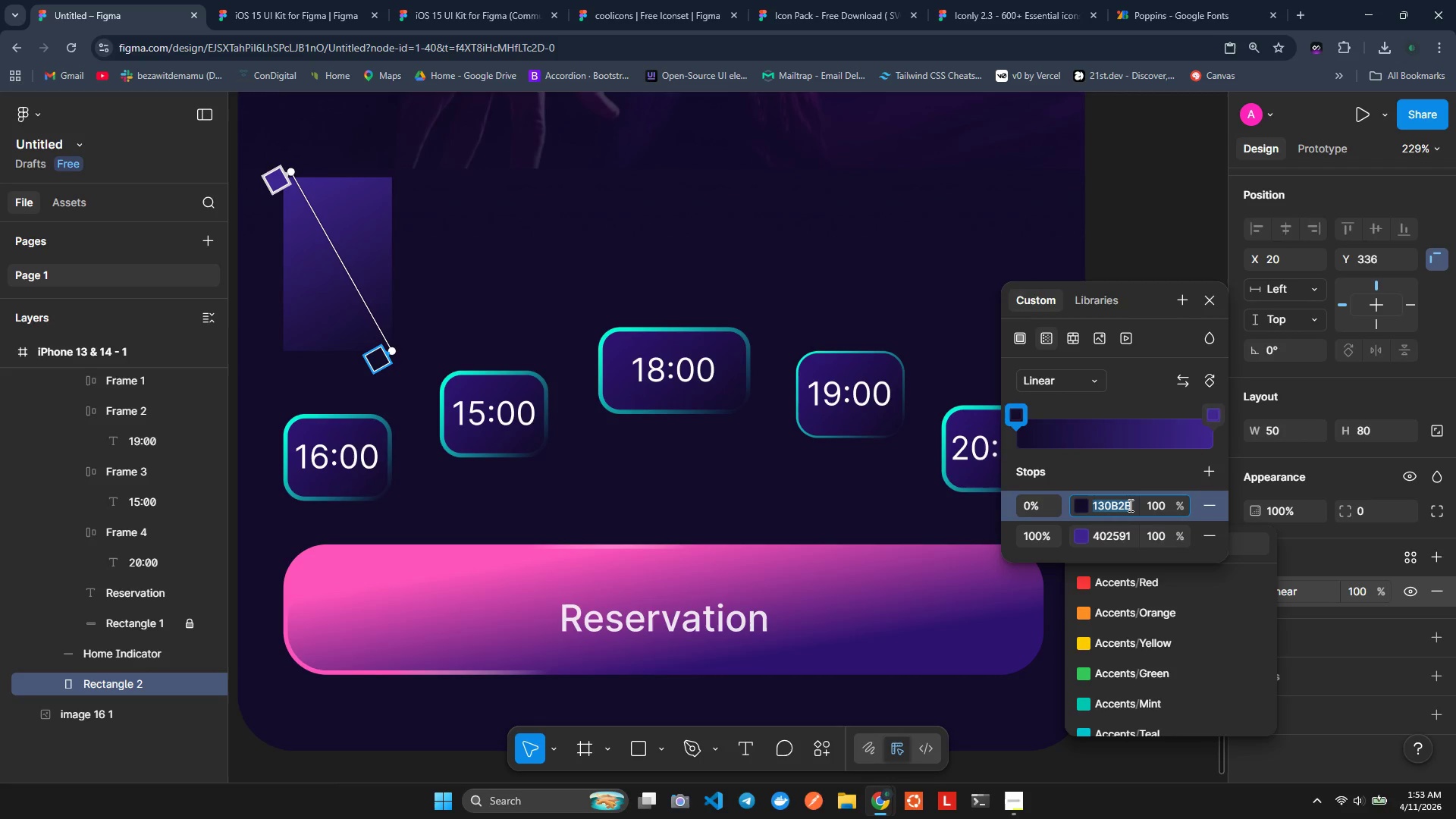 
key(Backspace)
 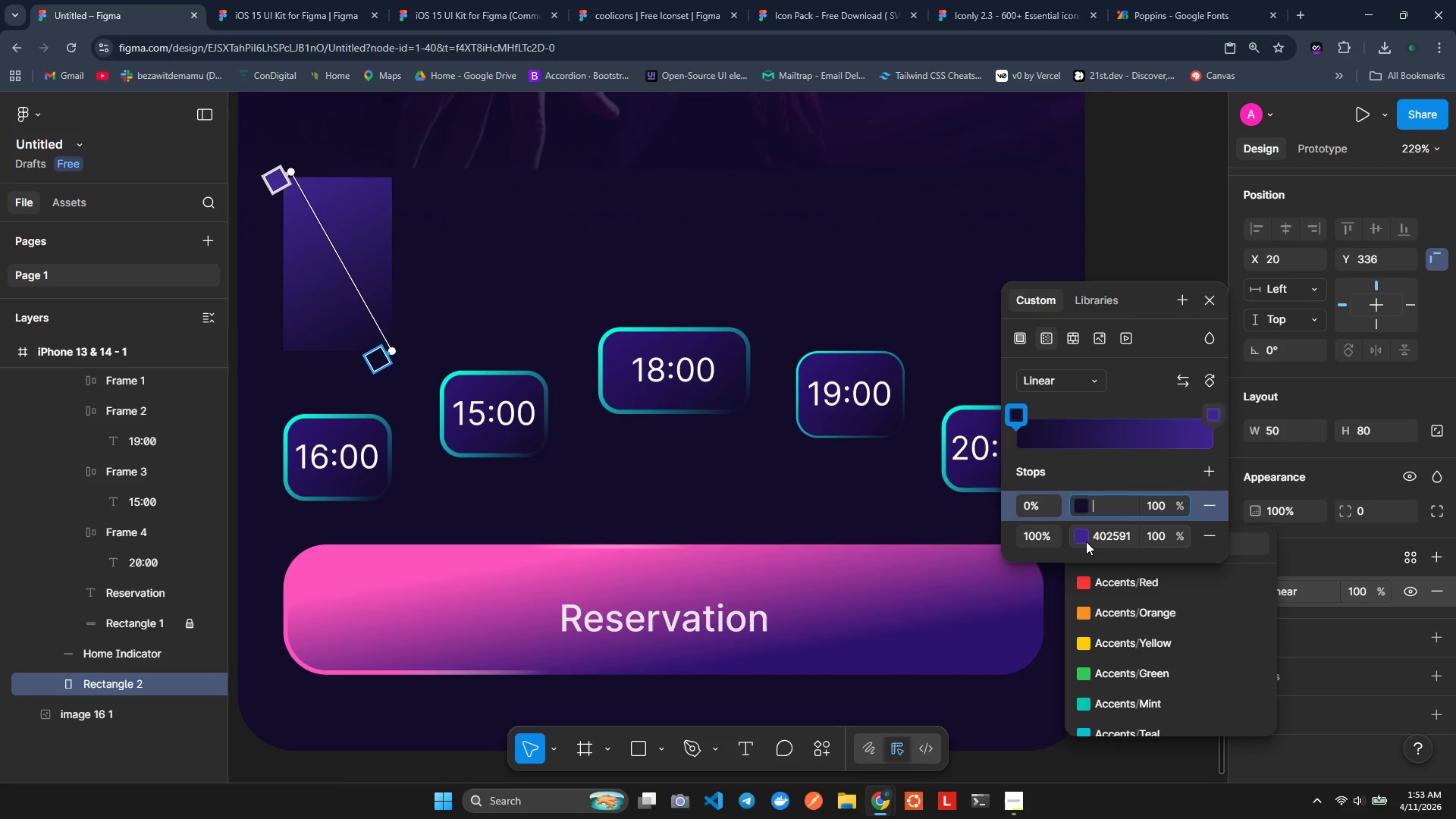 
key(Meta+V)
 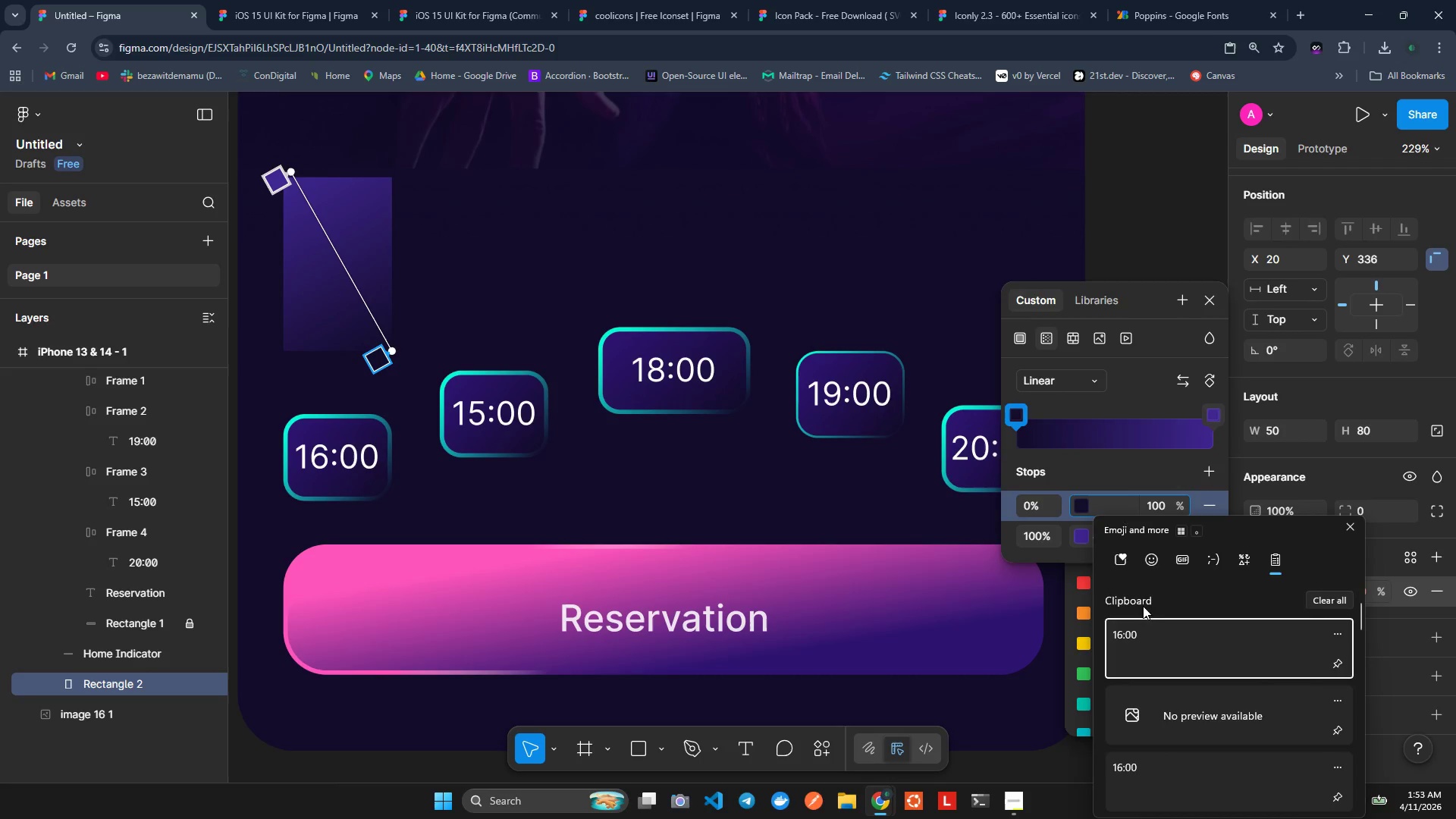 
scroll: coordinate [1146, 639], scroll_direction: down, amount: 1.0
 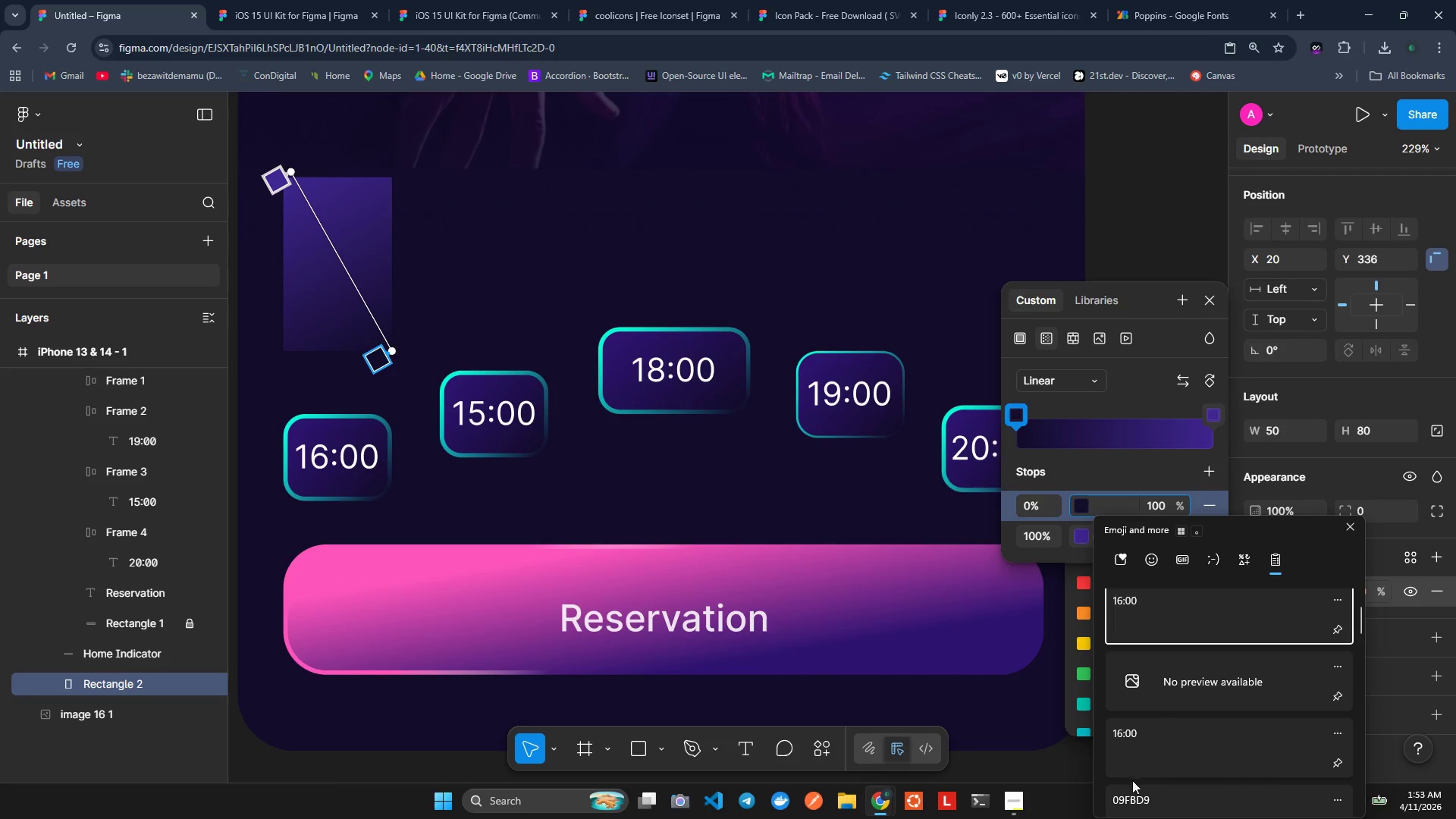 
left_click([1128, 794])
 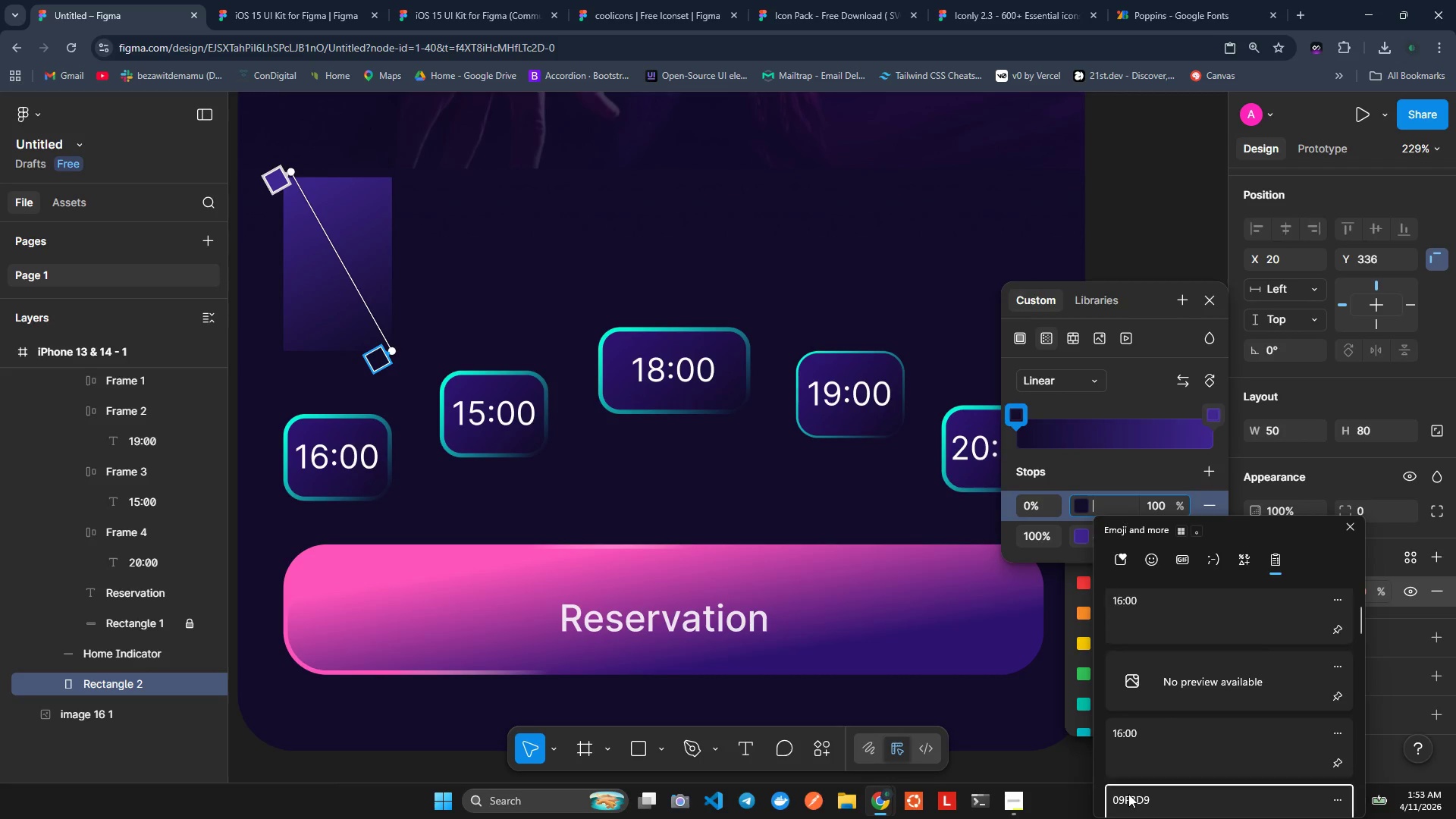 
key(Control+ControlLeft)
 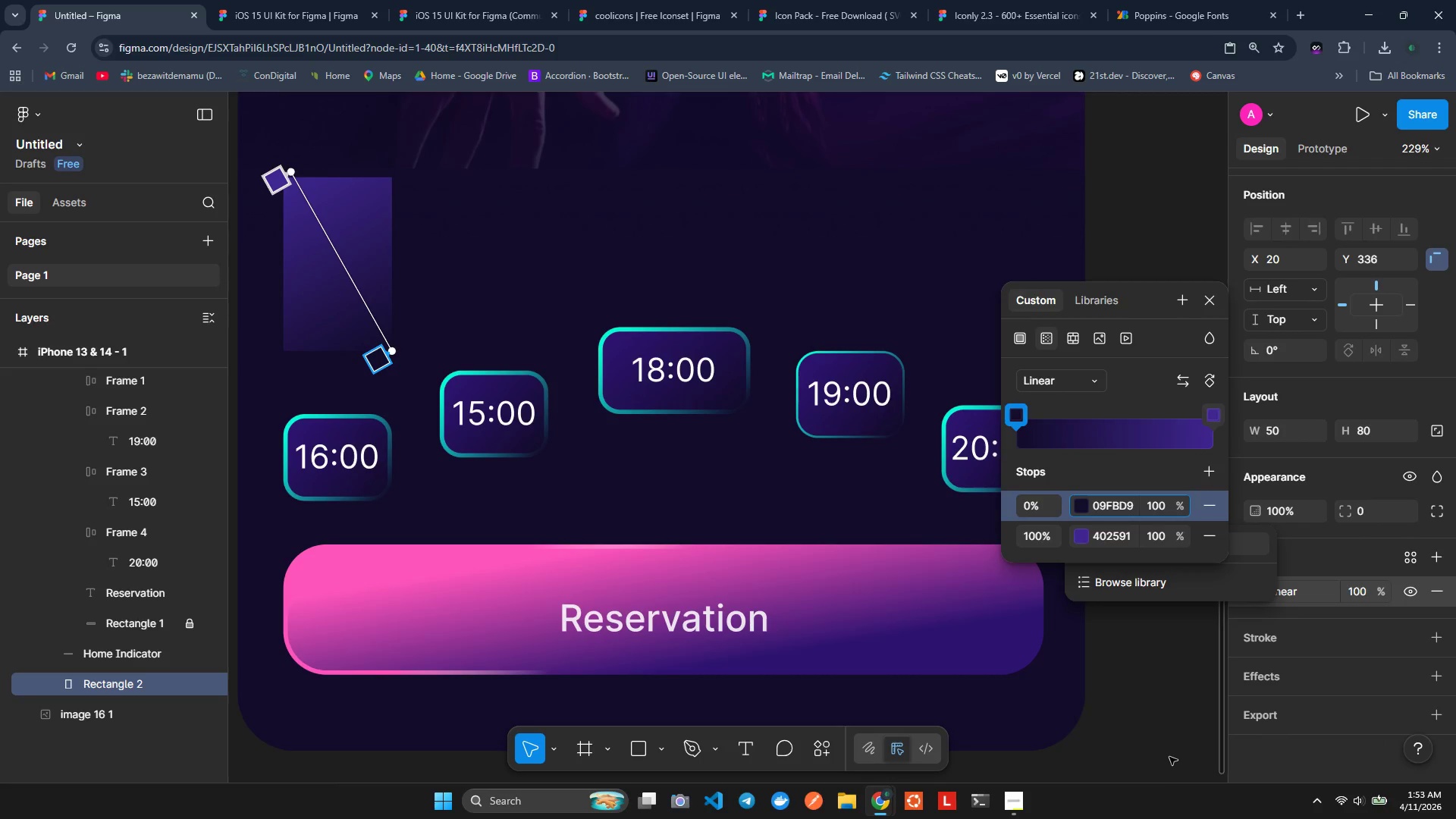 
key(Enter)
 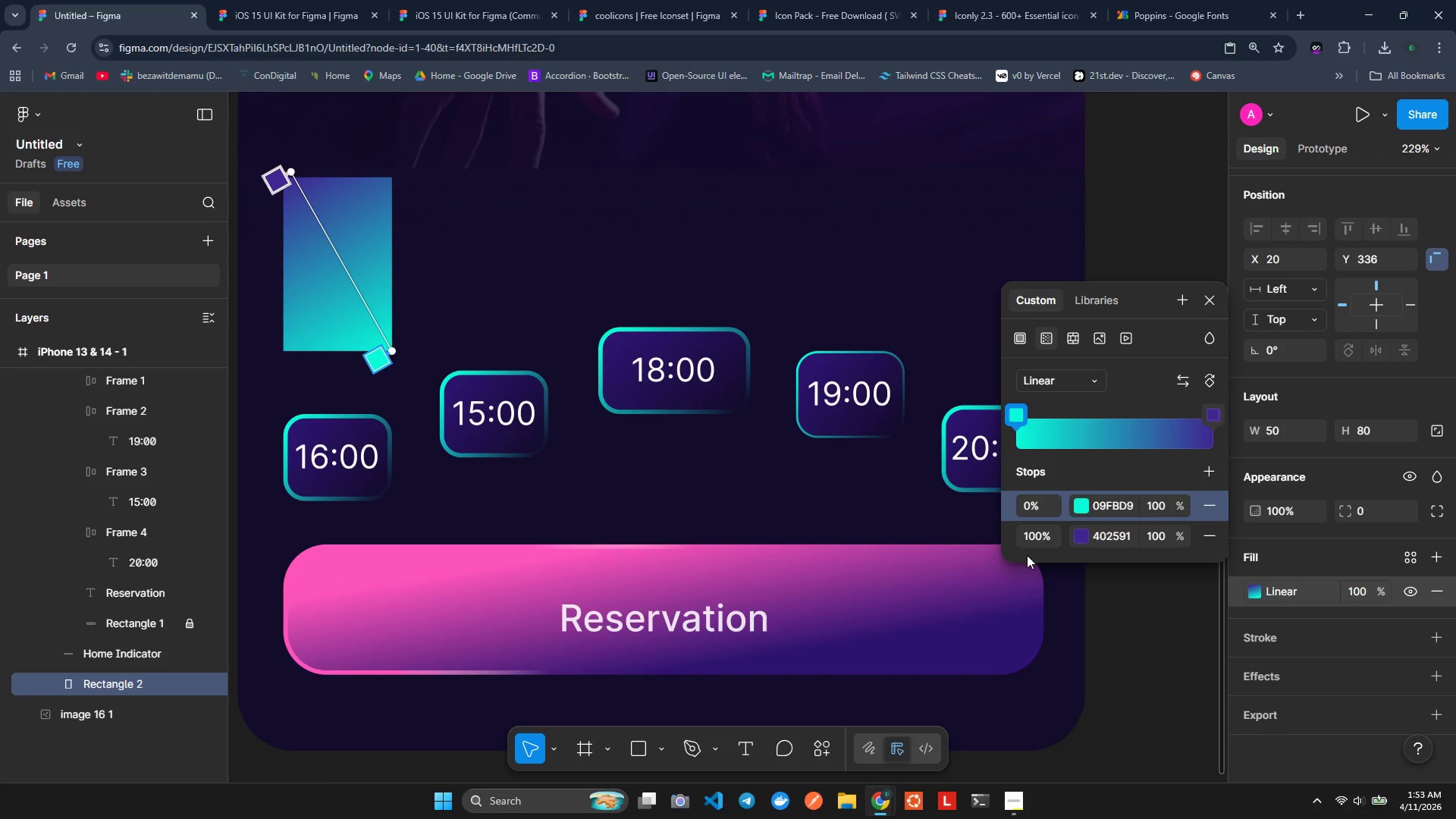 
key(Control+ControlLeft)
 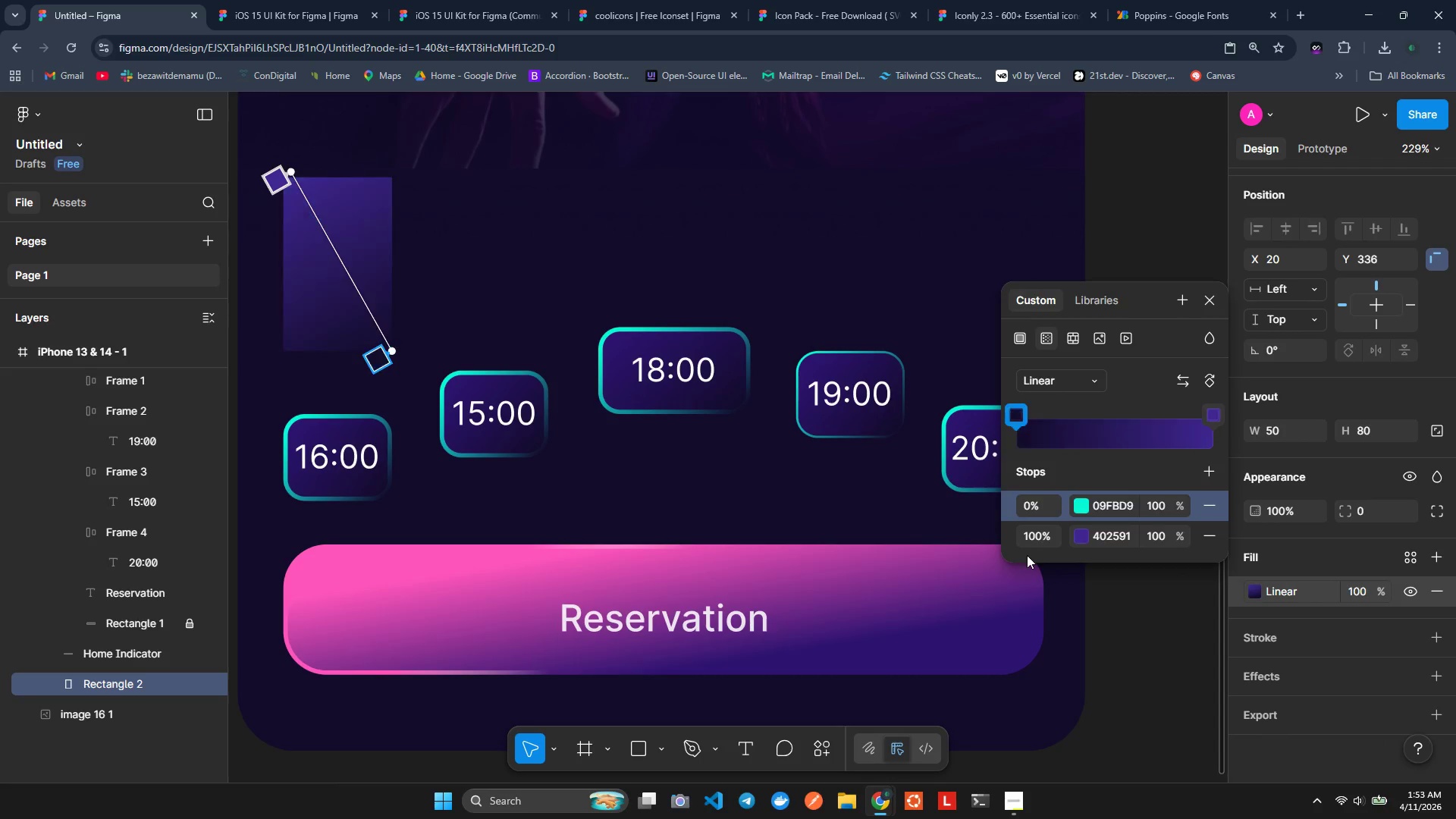 
key(Control+Z)
 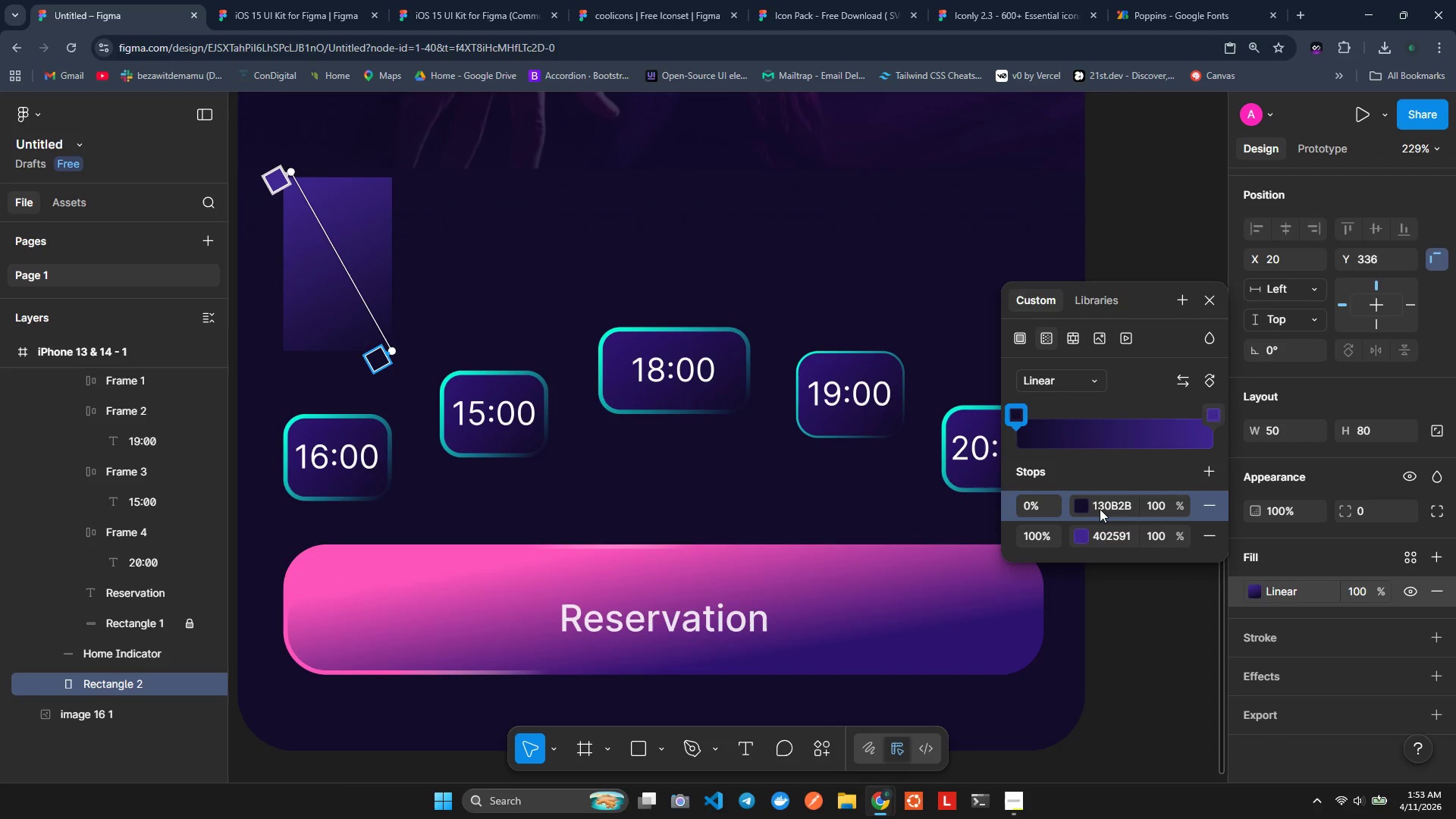 
left_click([1100, 509])
 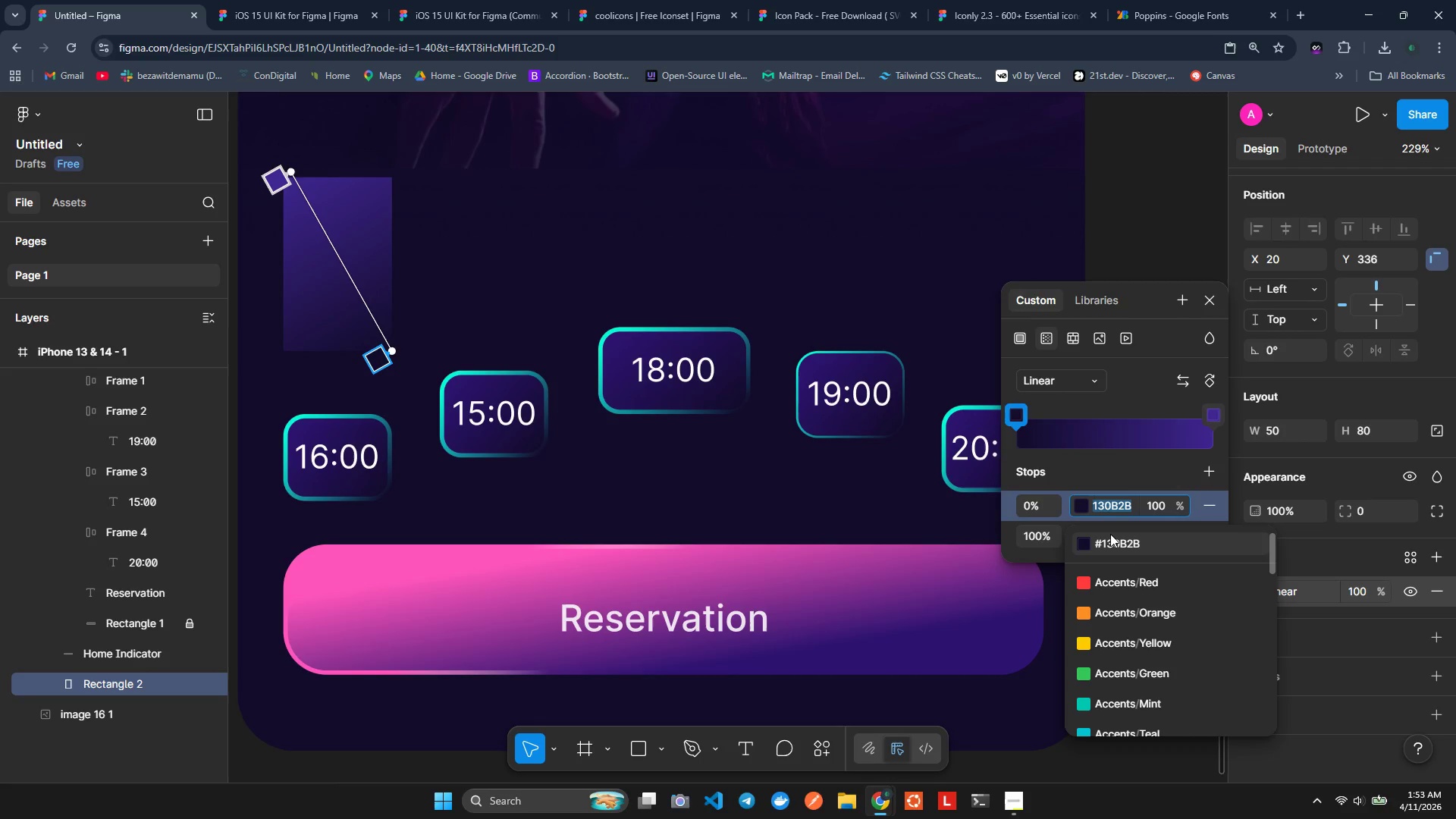 
key(Meta+V)
 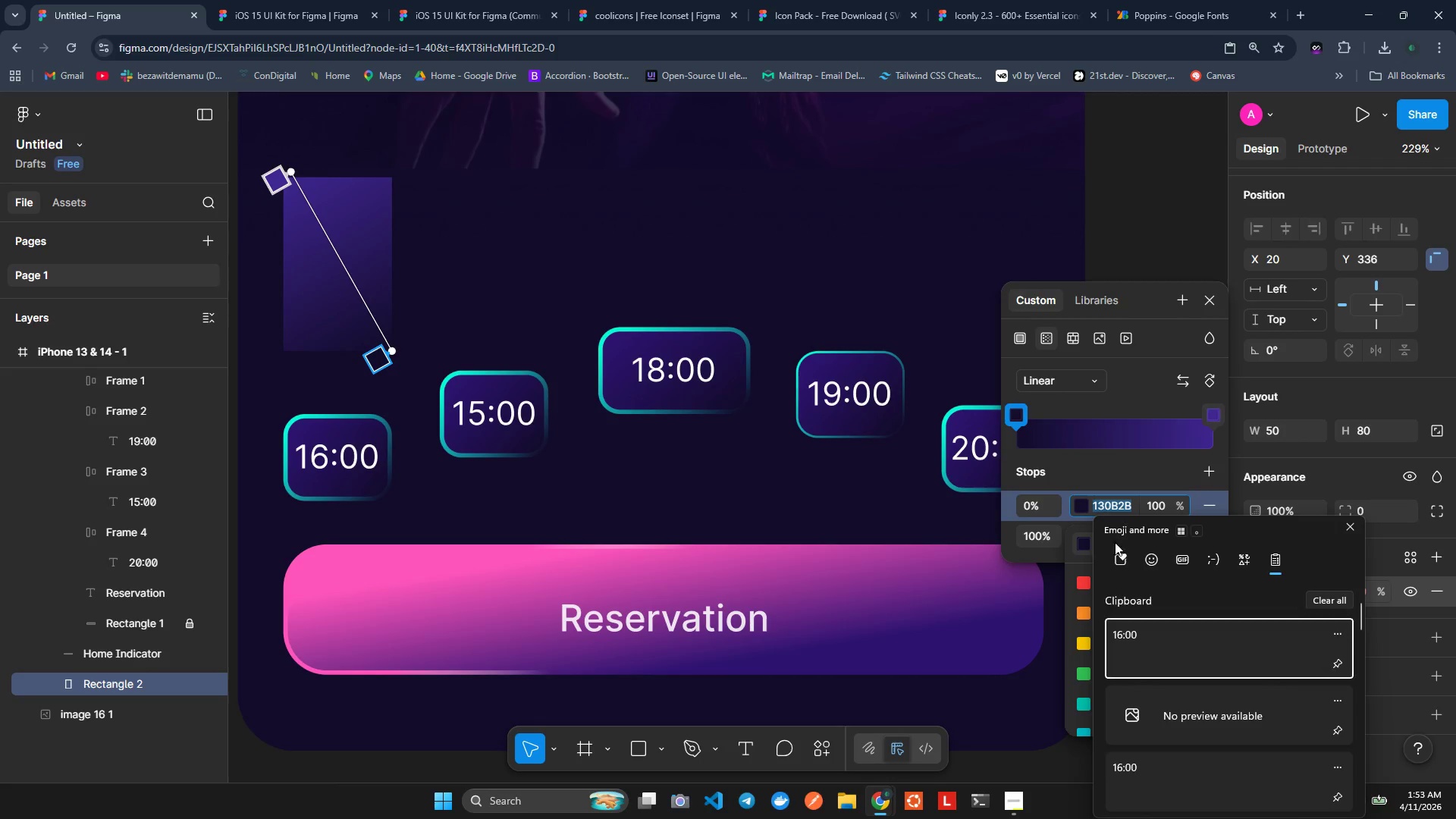 
scroll: coordinate [1172, 713], scroll_direction: down, amount: 10.0
 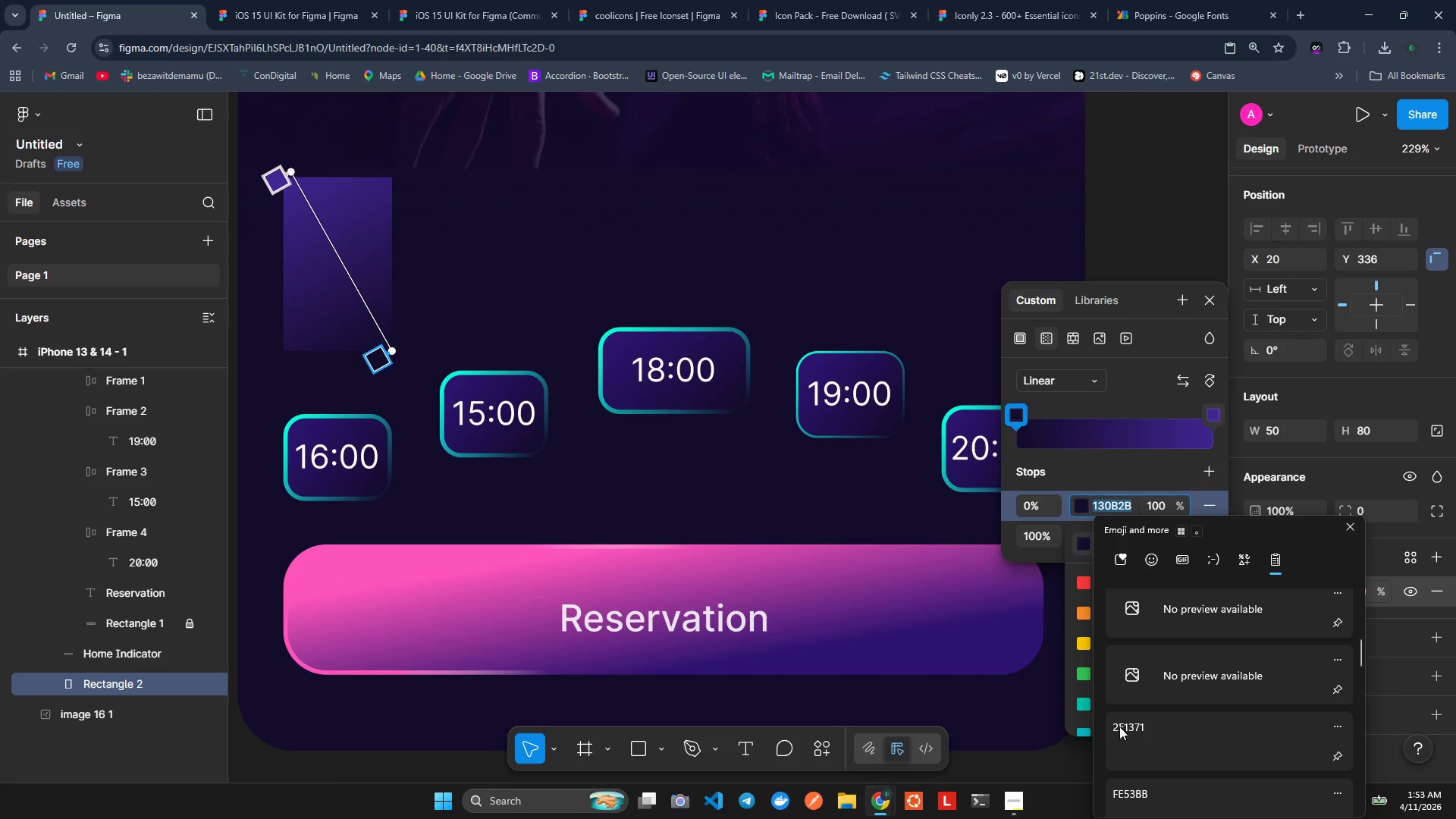 
left_click([1118, 728])
 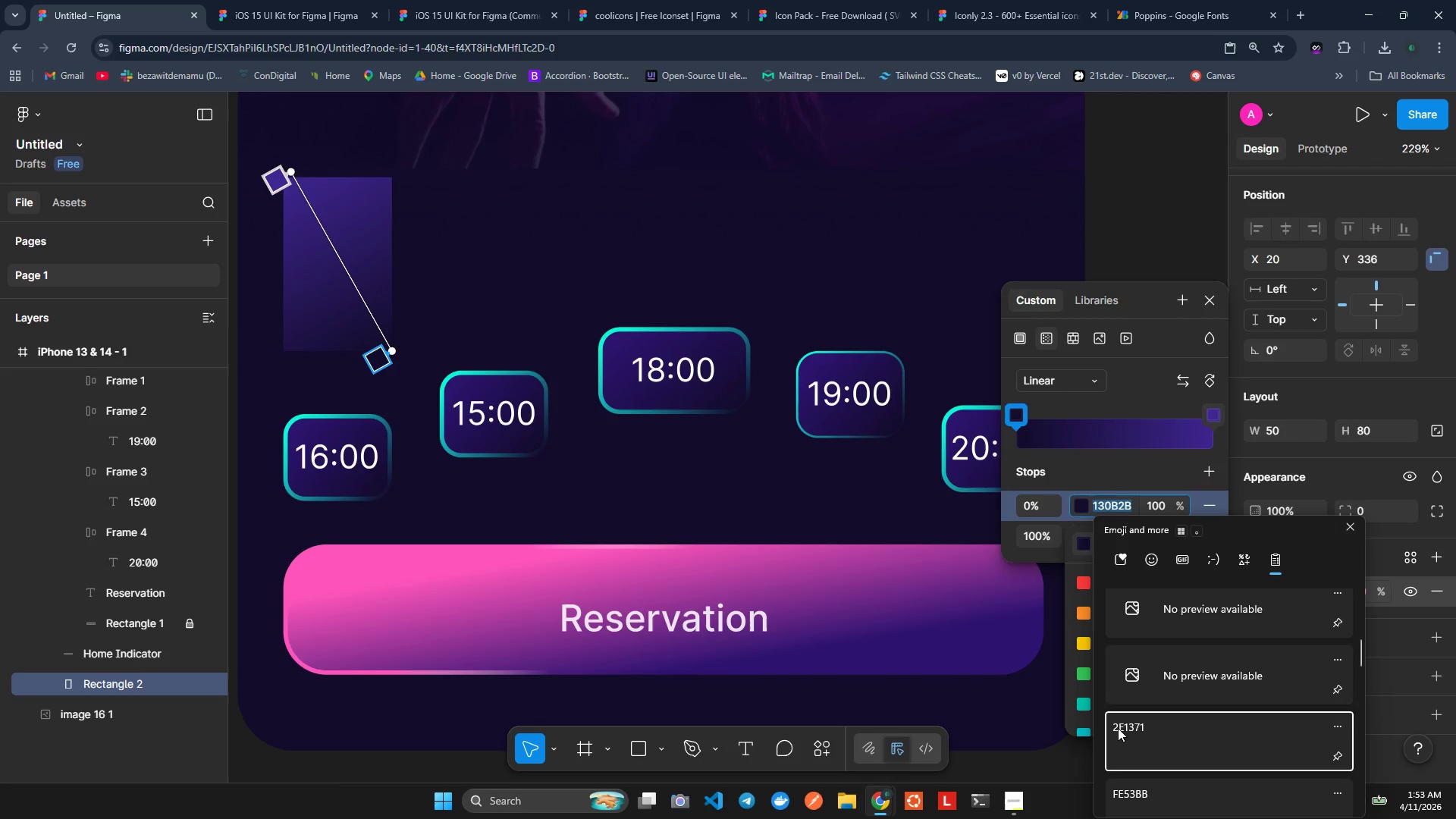 
key(Control+ControlLeft)
 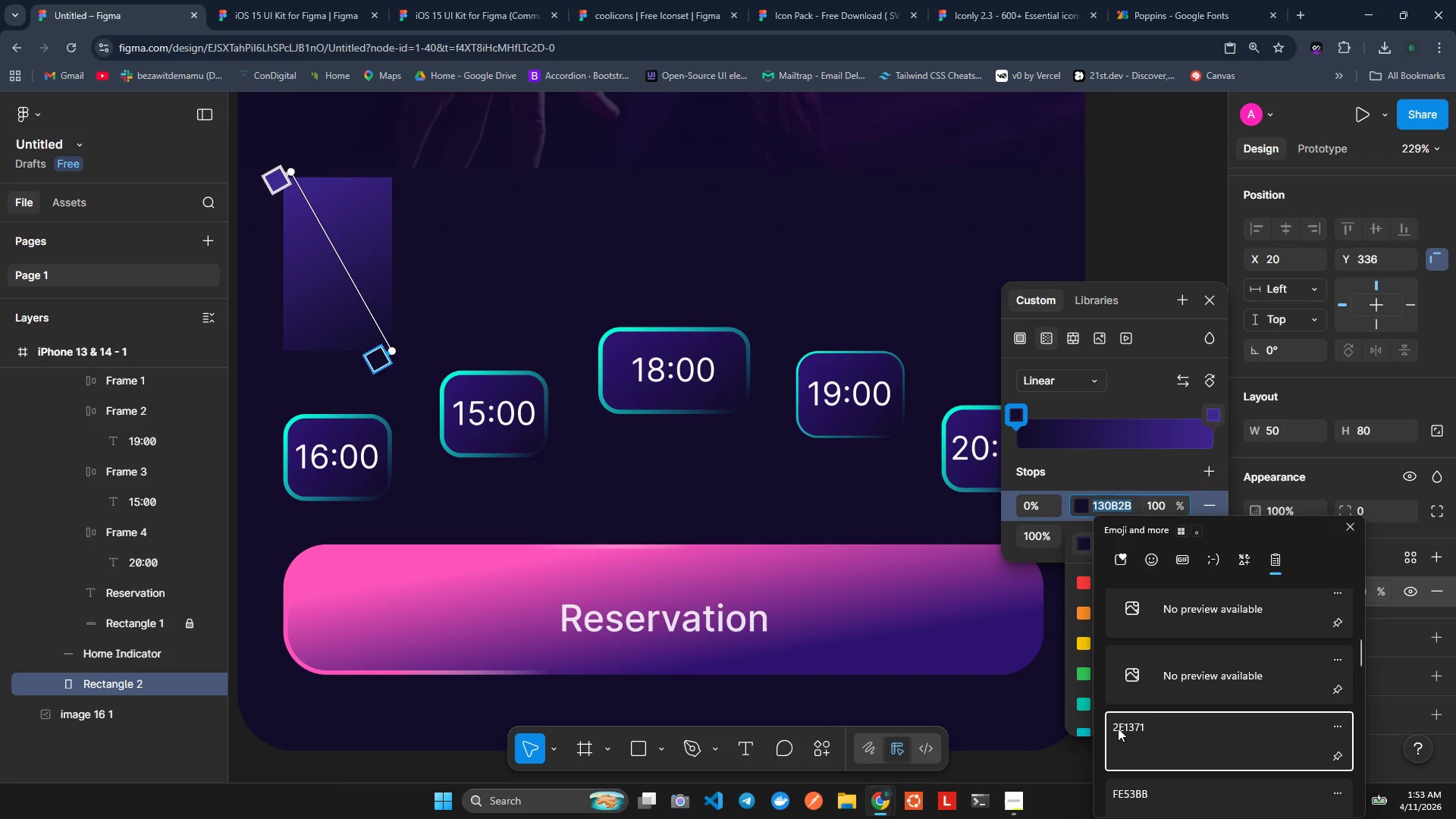 
key(Control+V)
 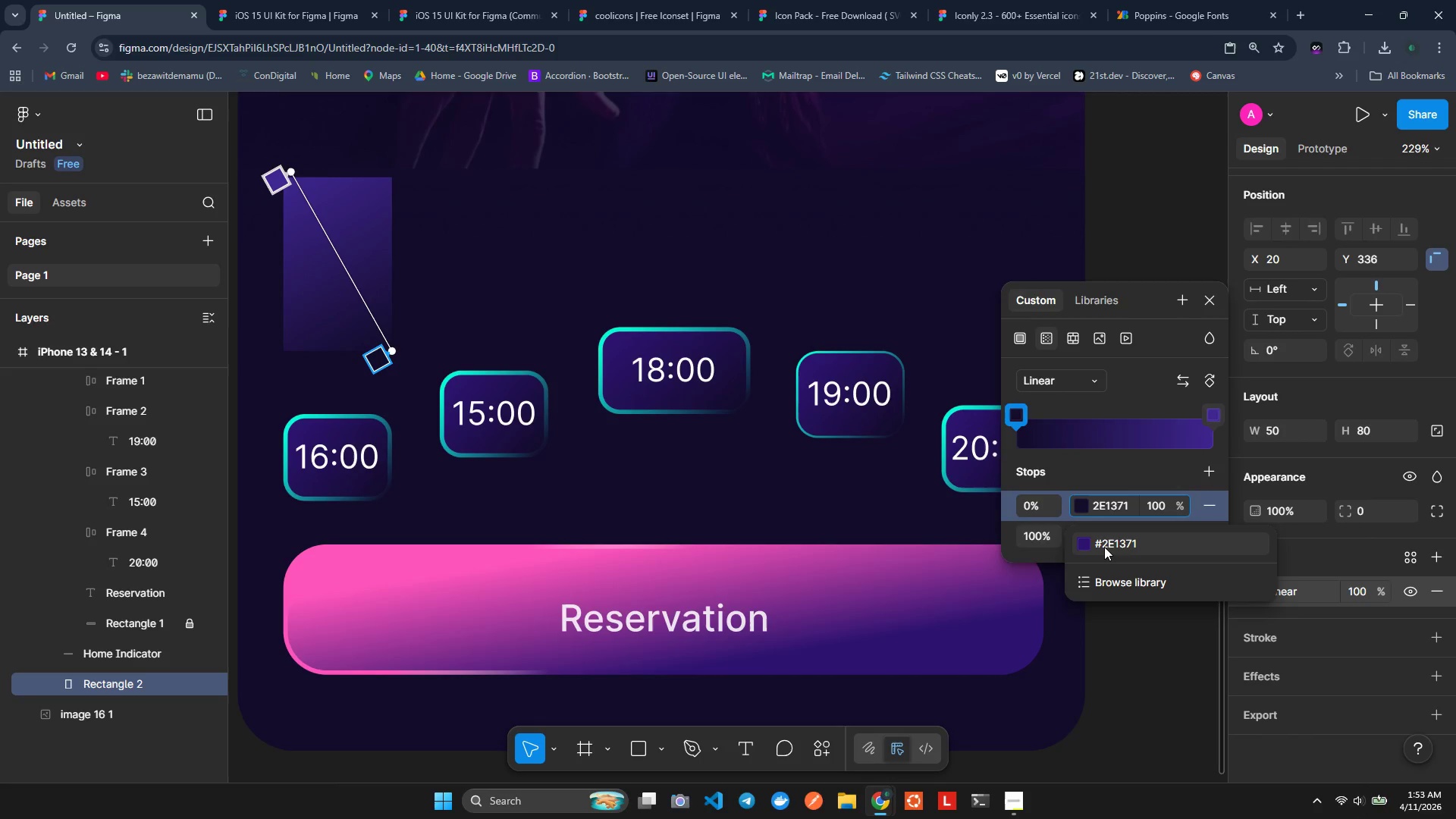 
key(Enter)
 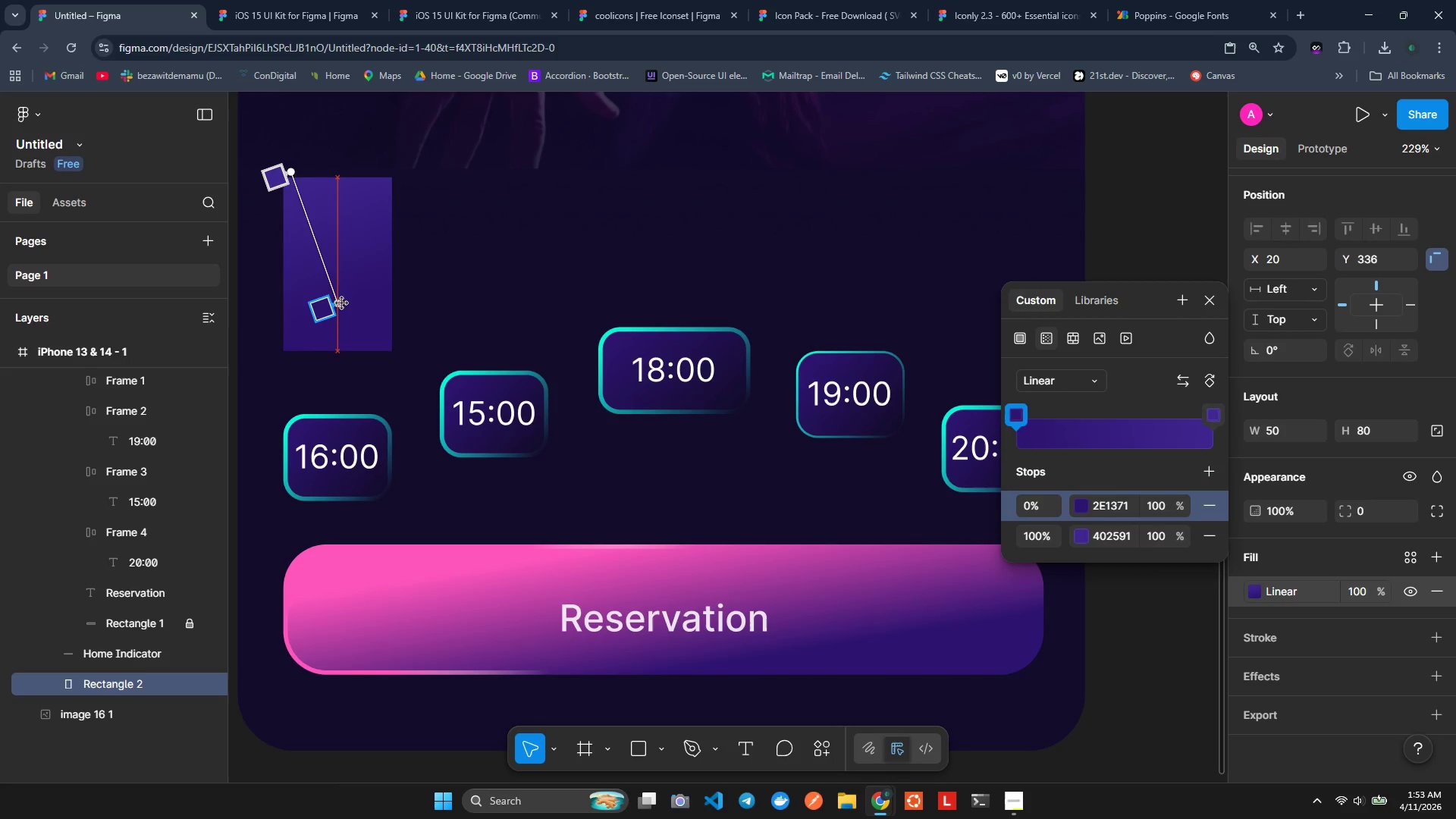 
wait(8.06)
 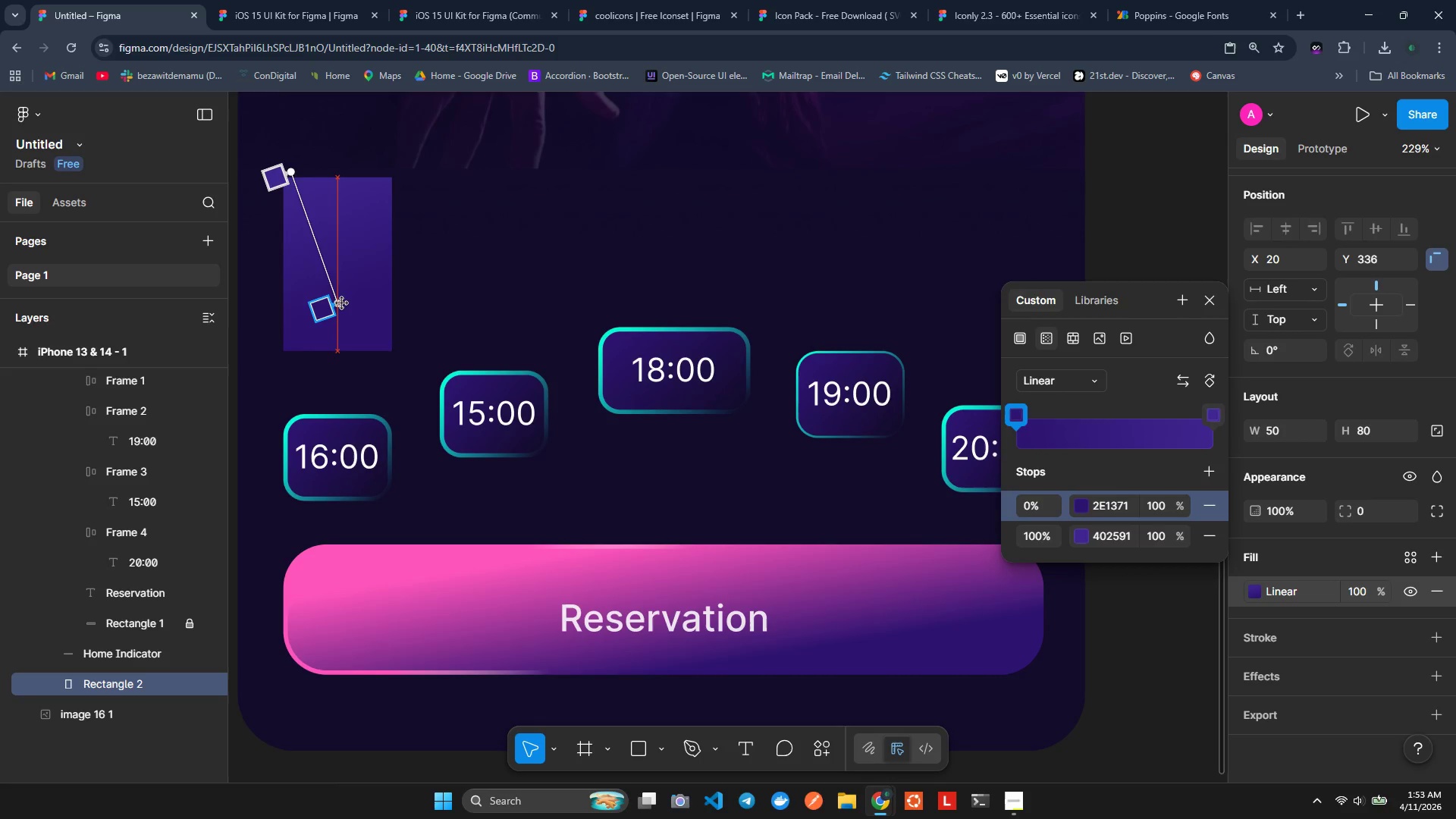 
left_click([1081, 532])
 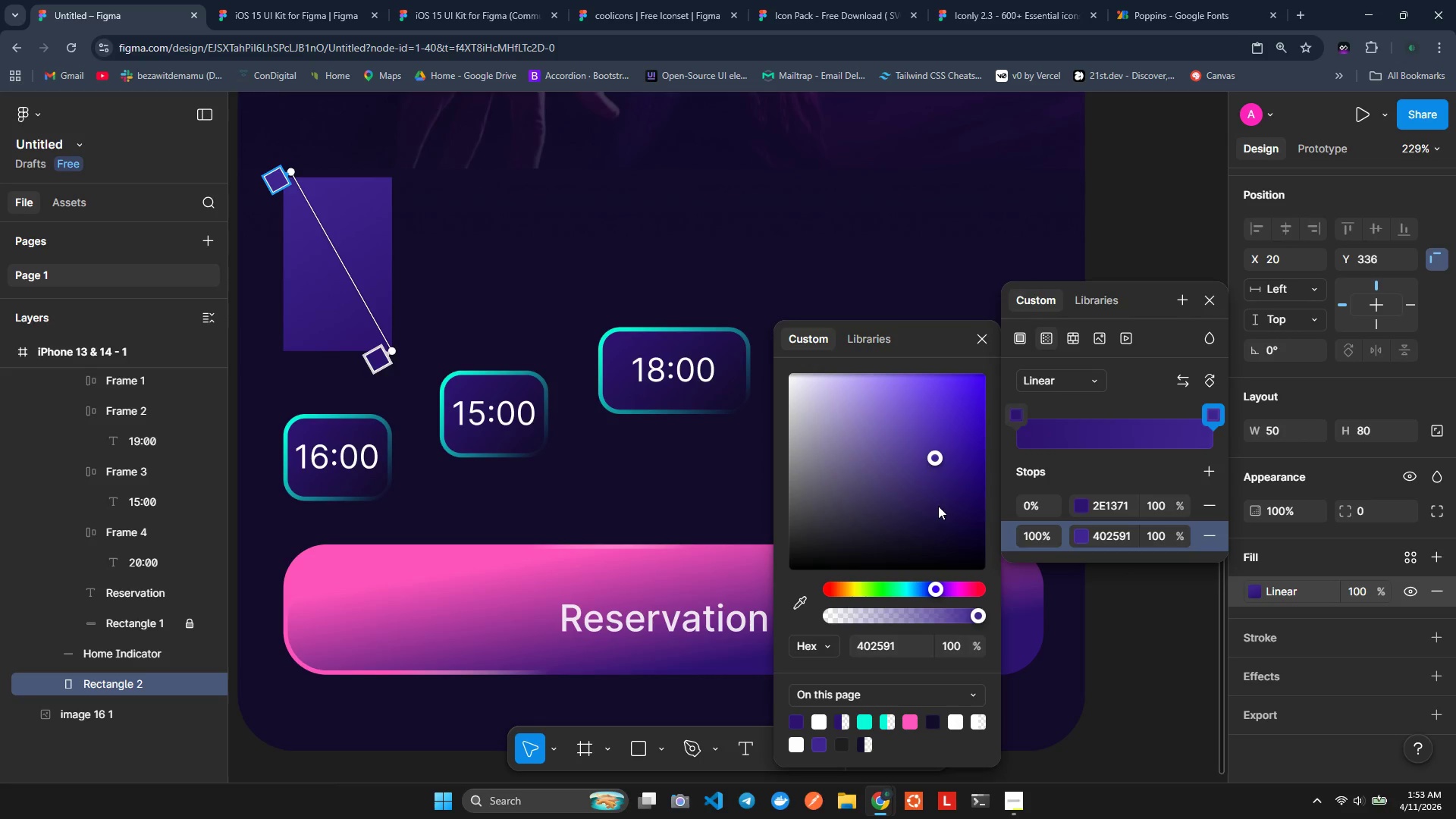 
left_click([951, 524])
 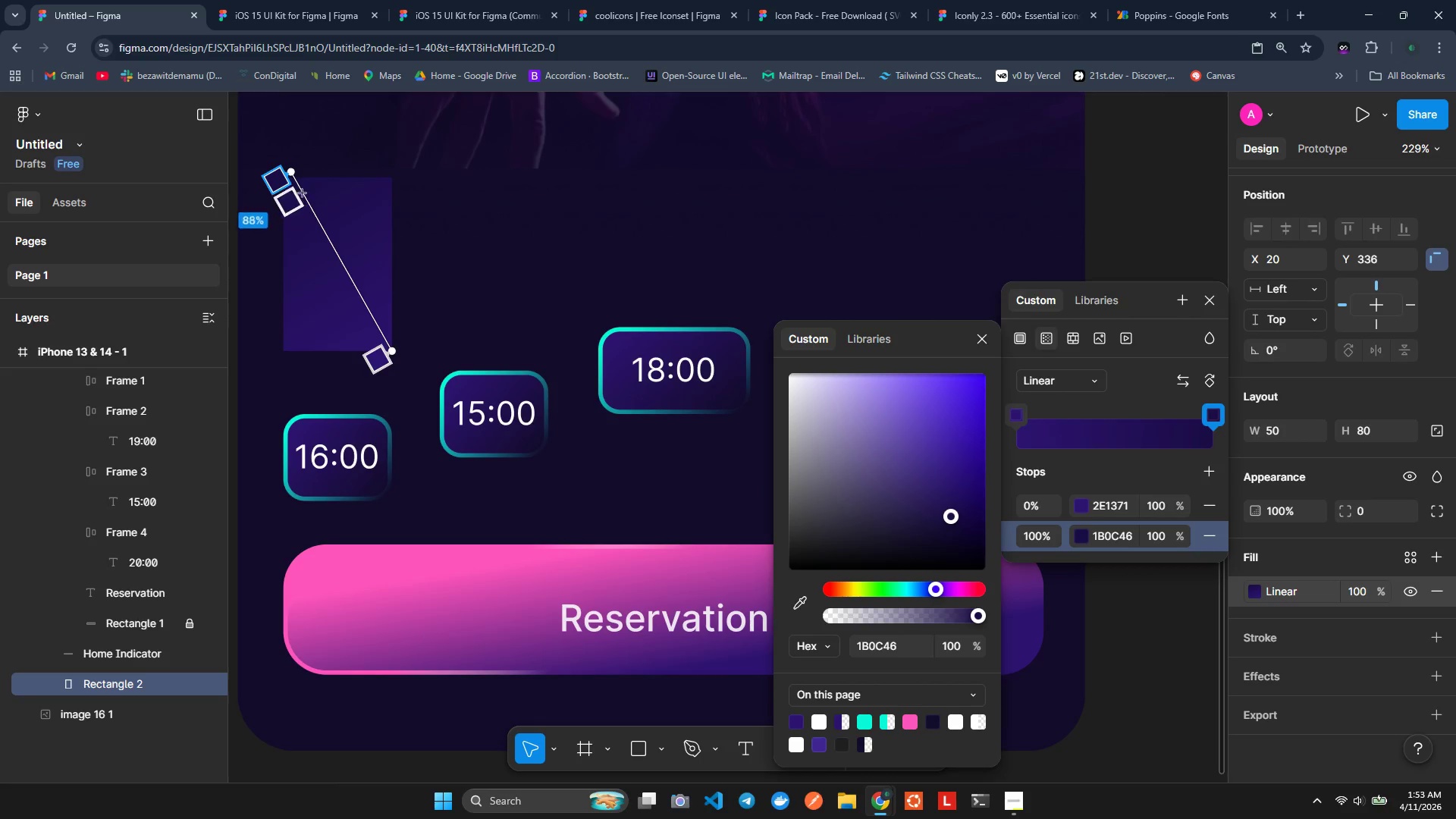 
left_click_drag(start_coordinate=[291, 171], to_coordinate=[312, 334])
 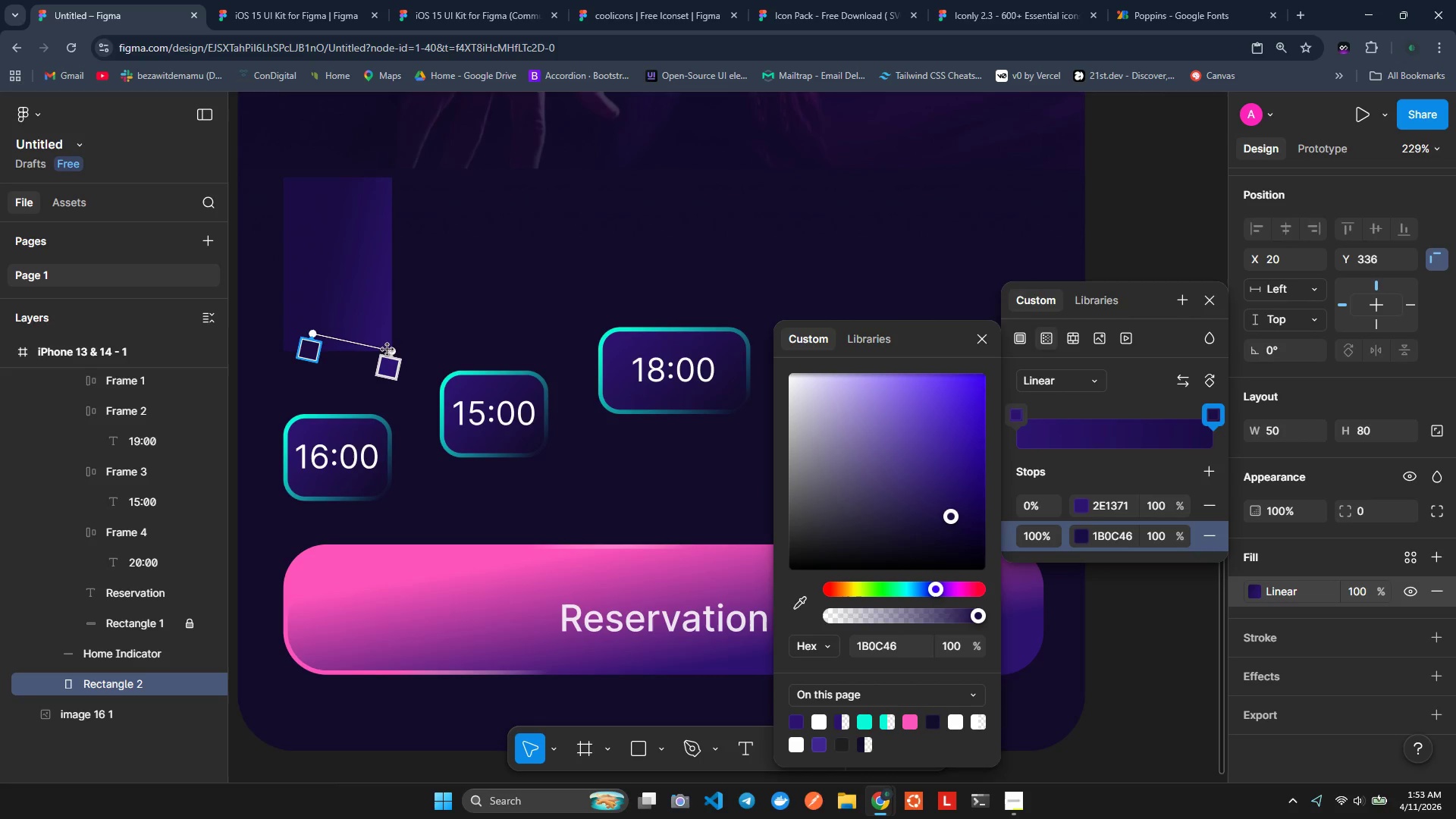 
left_click_drag(start_coordinate=[391, 349], to_coordinate=[283, 182])
 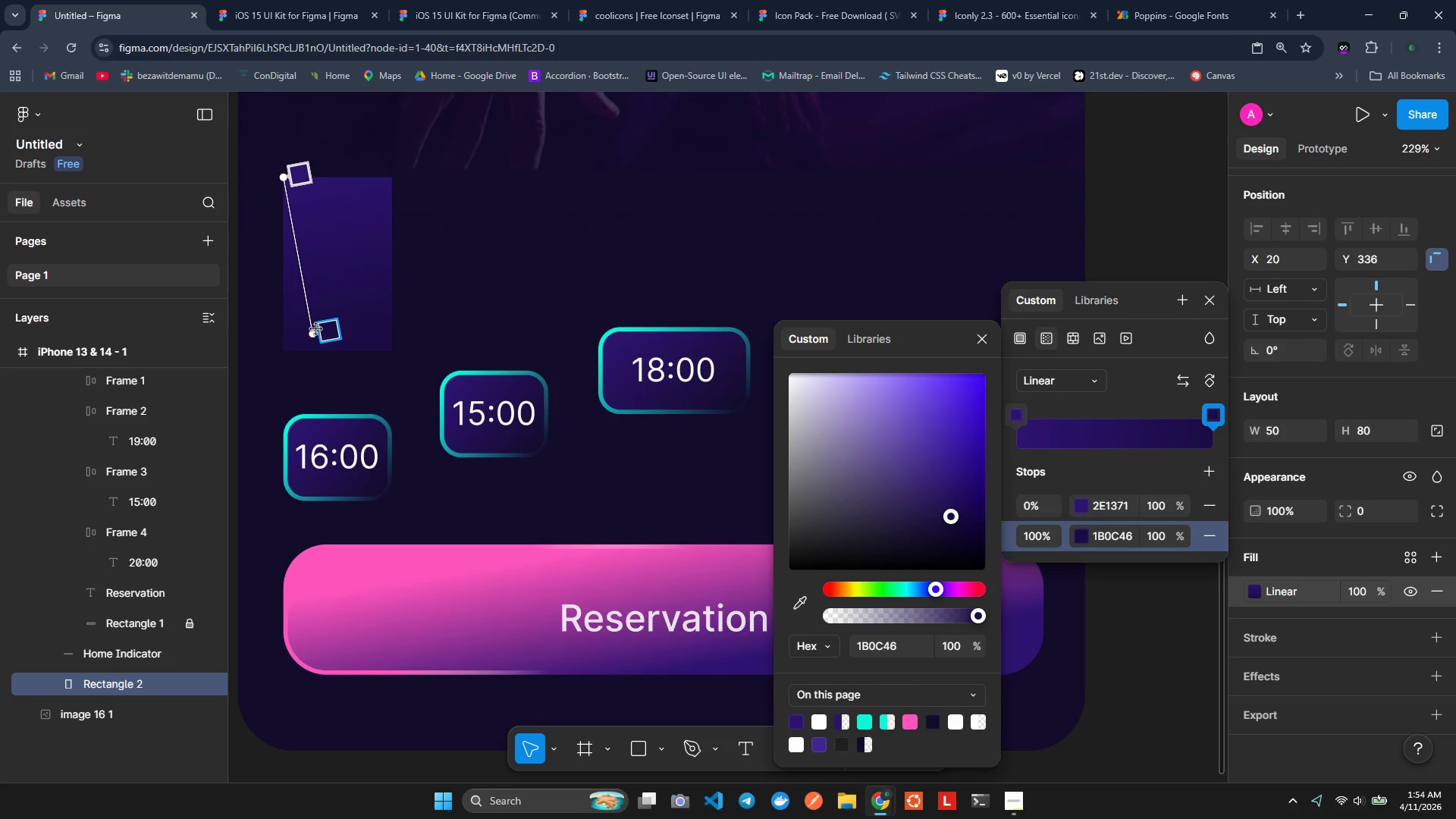 
left_click_drag(start_coordinate=[315, 329], to_coordinate=[316, 272])
 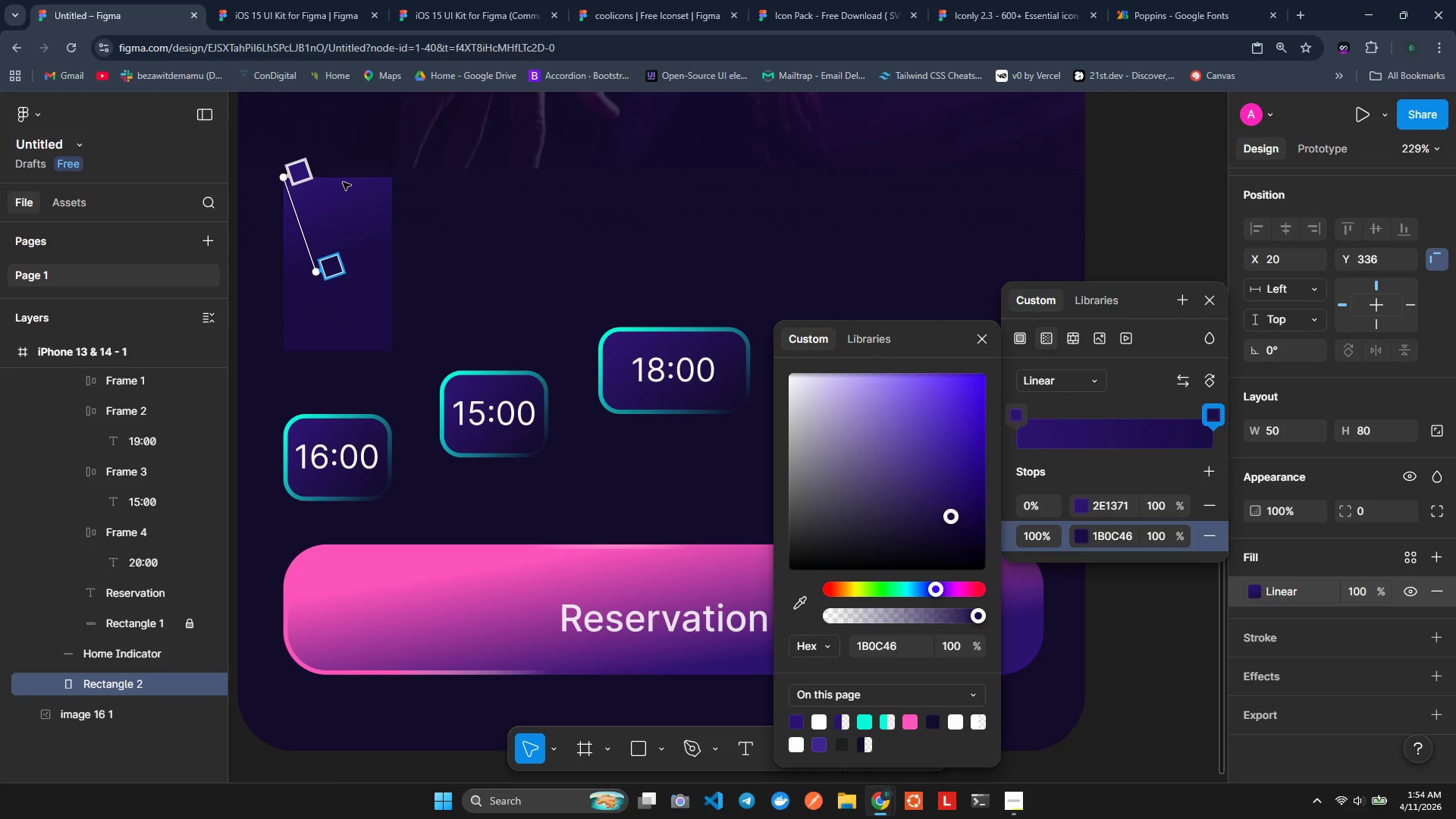 
left_click([343, 182])
 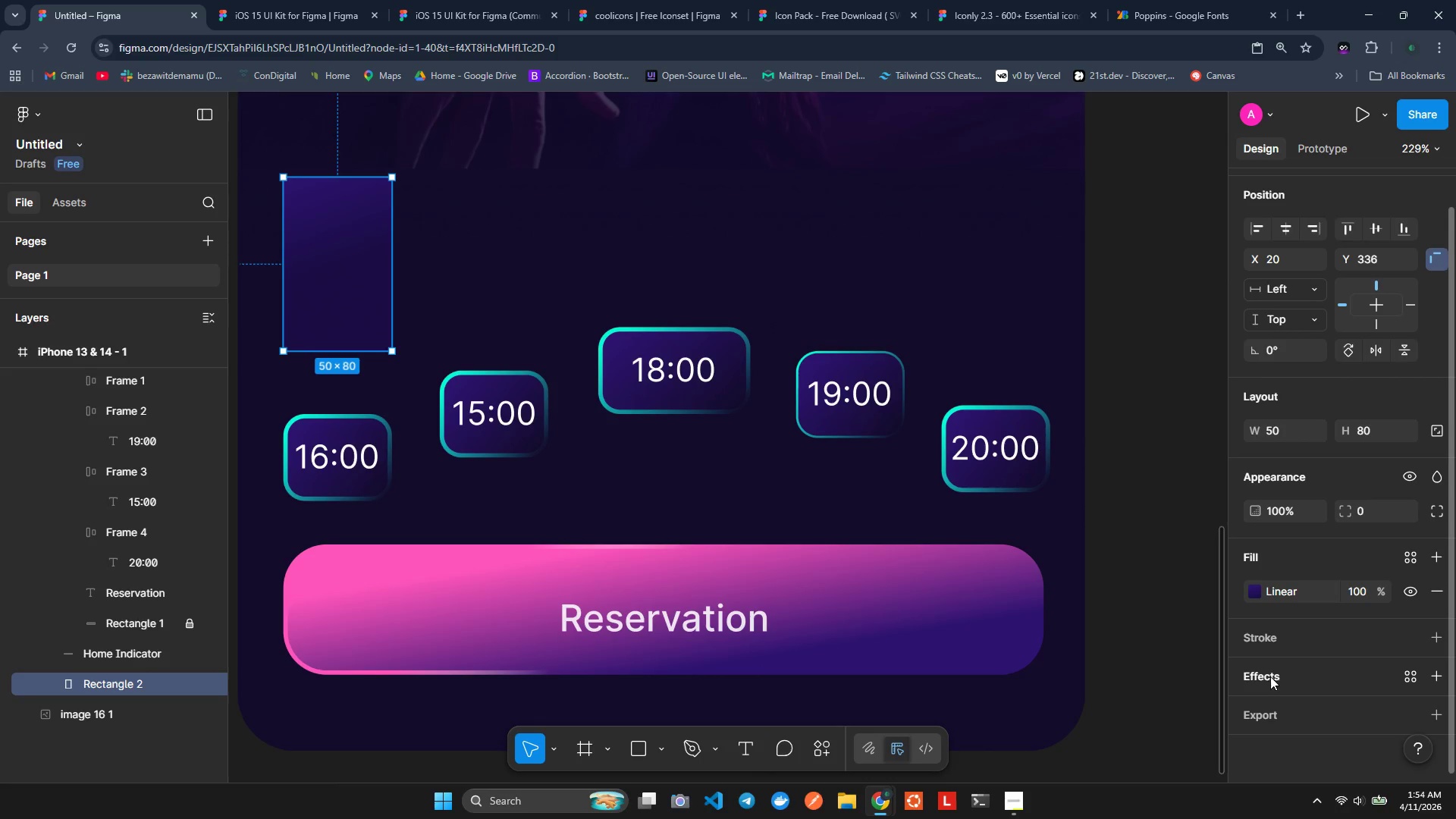 
left_click([1275, 639])
 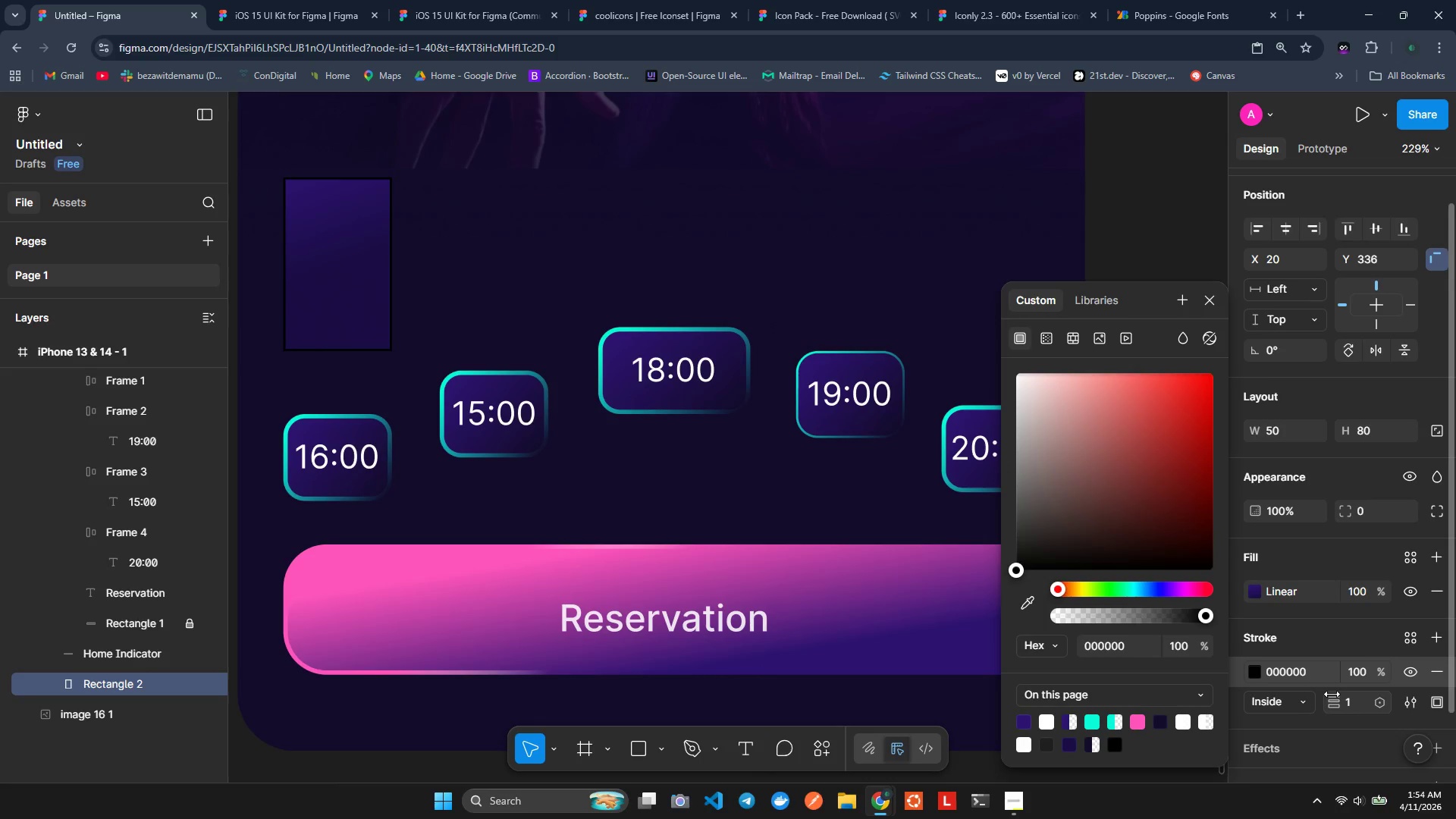 
scroll: coordinate [1332, 695], scroll_direction: down, amount: 1.0
 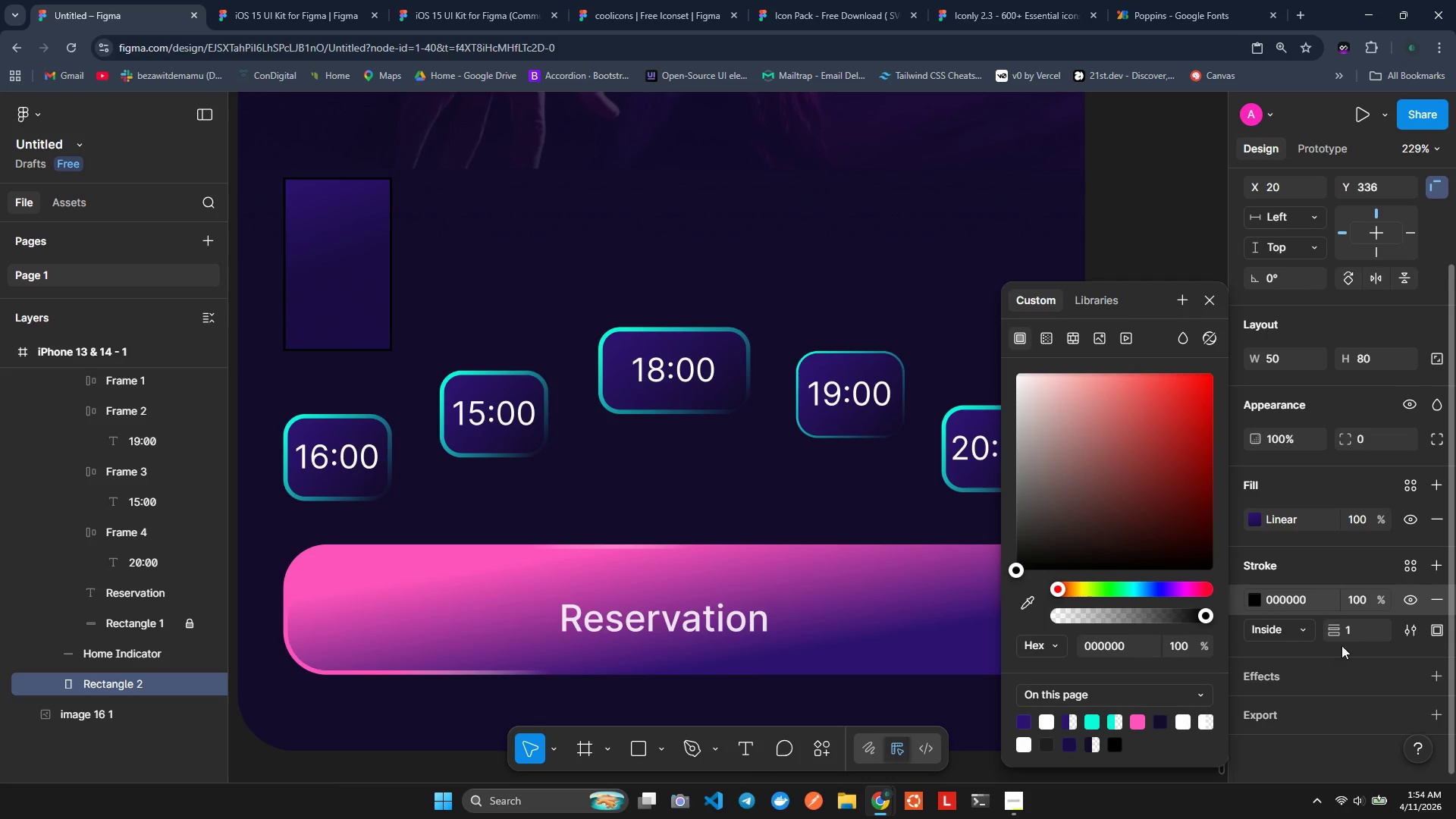 
left_click([1349, 635])
 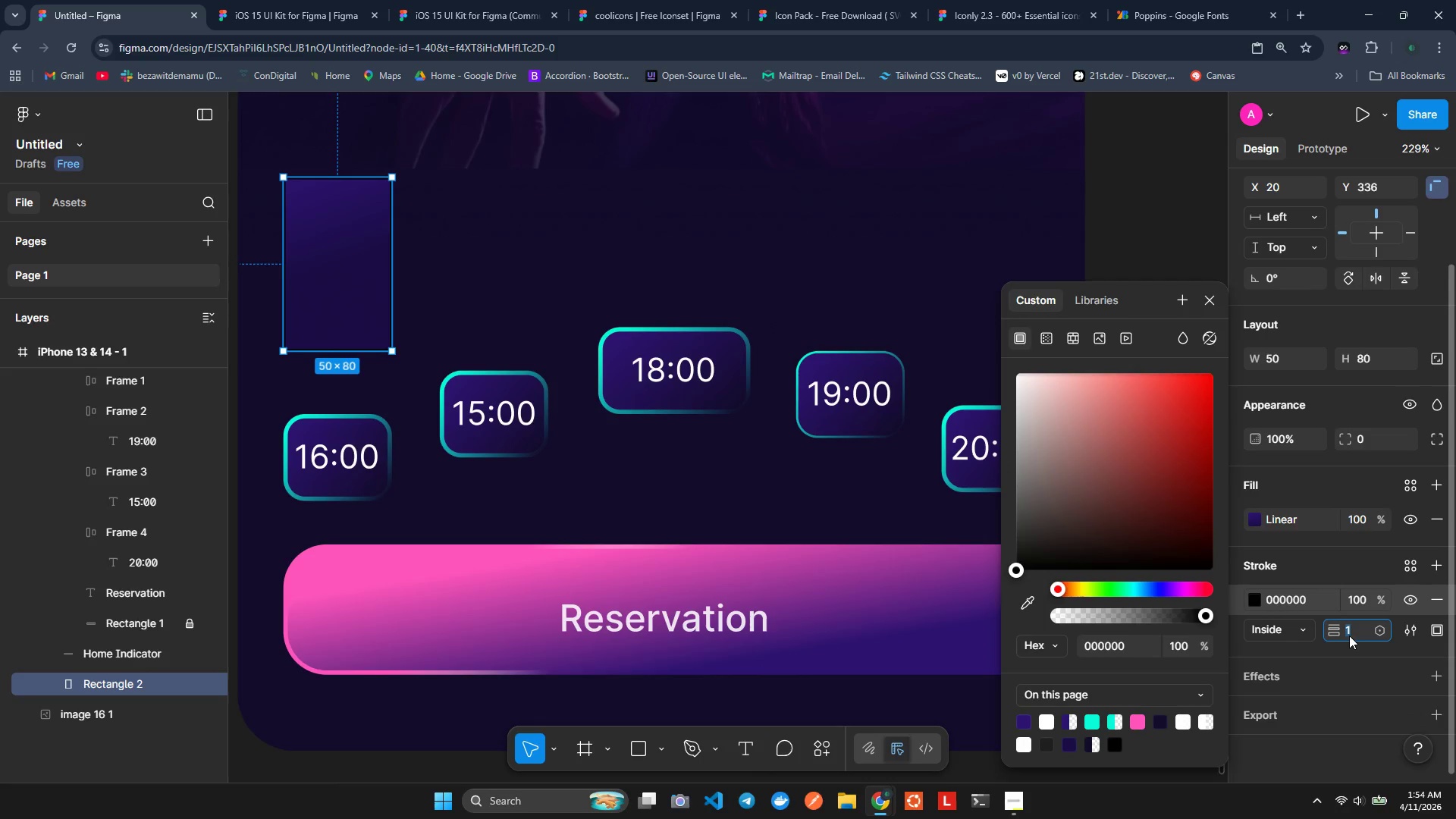 
type(32)
 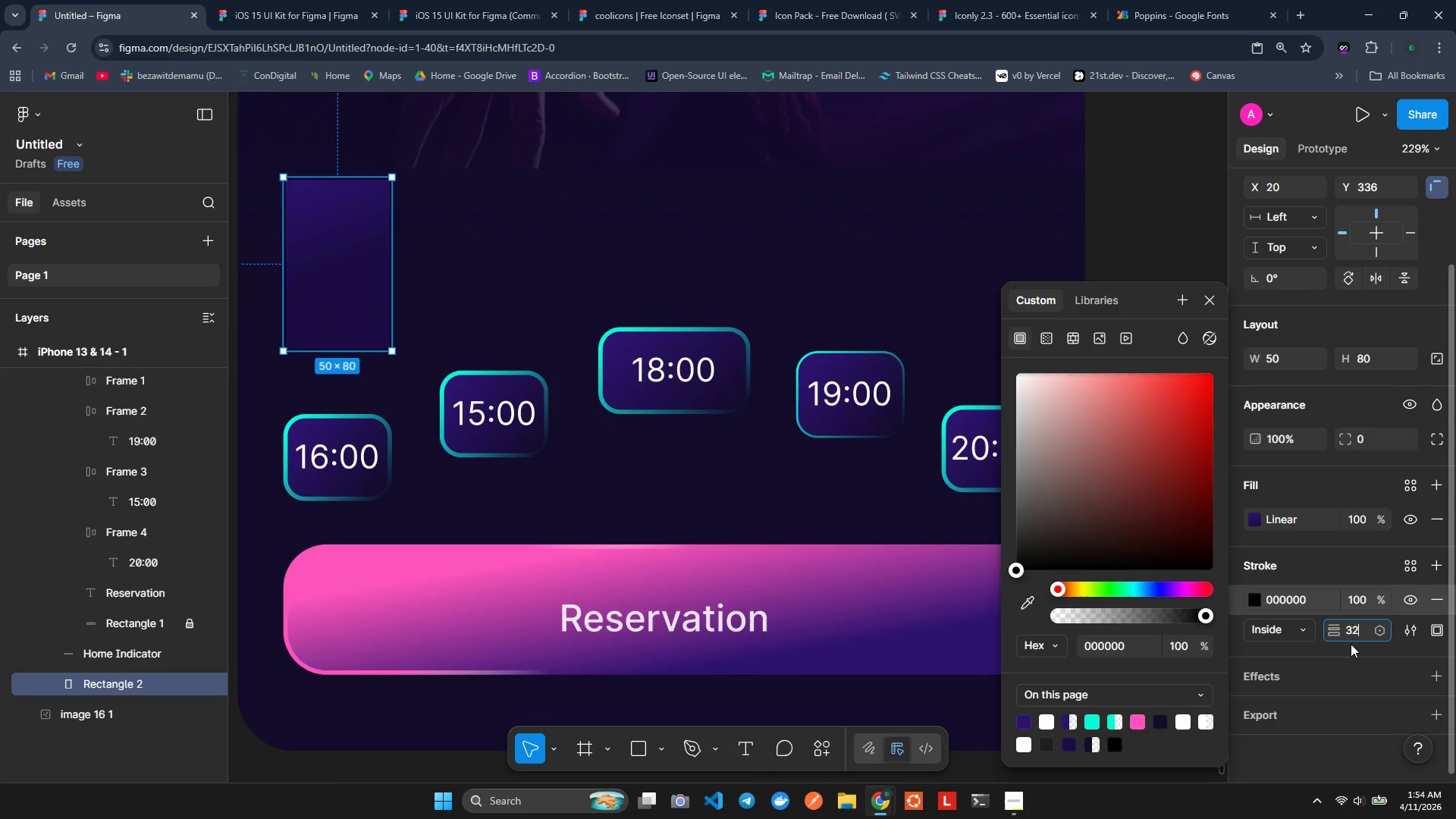 
double_click([1353, 632])
 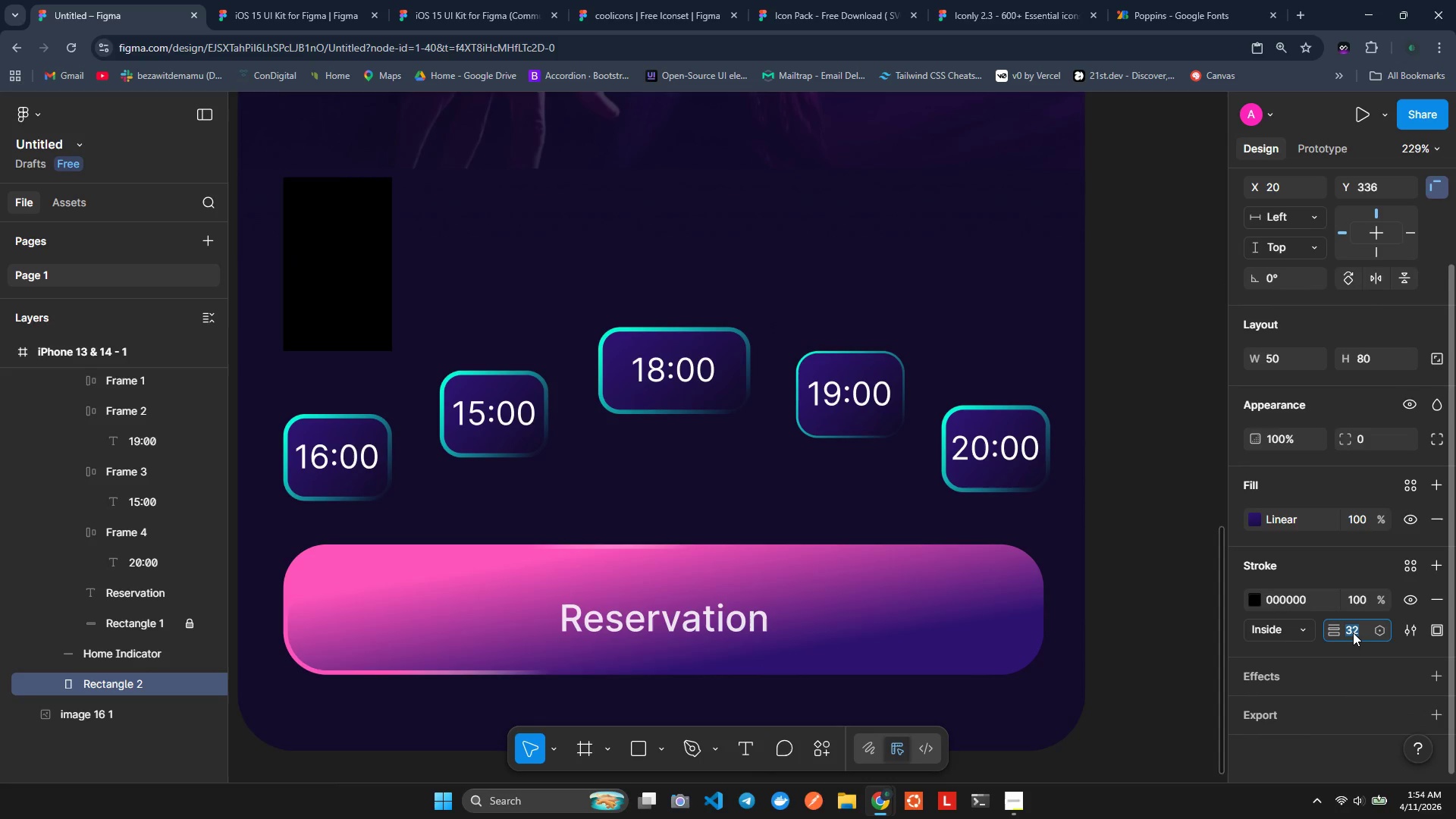 
triple_click([1353, 632])
 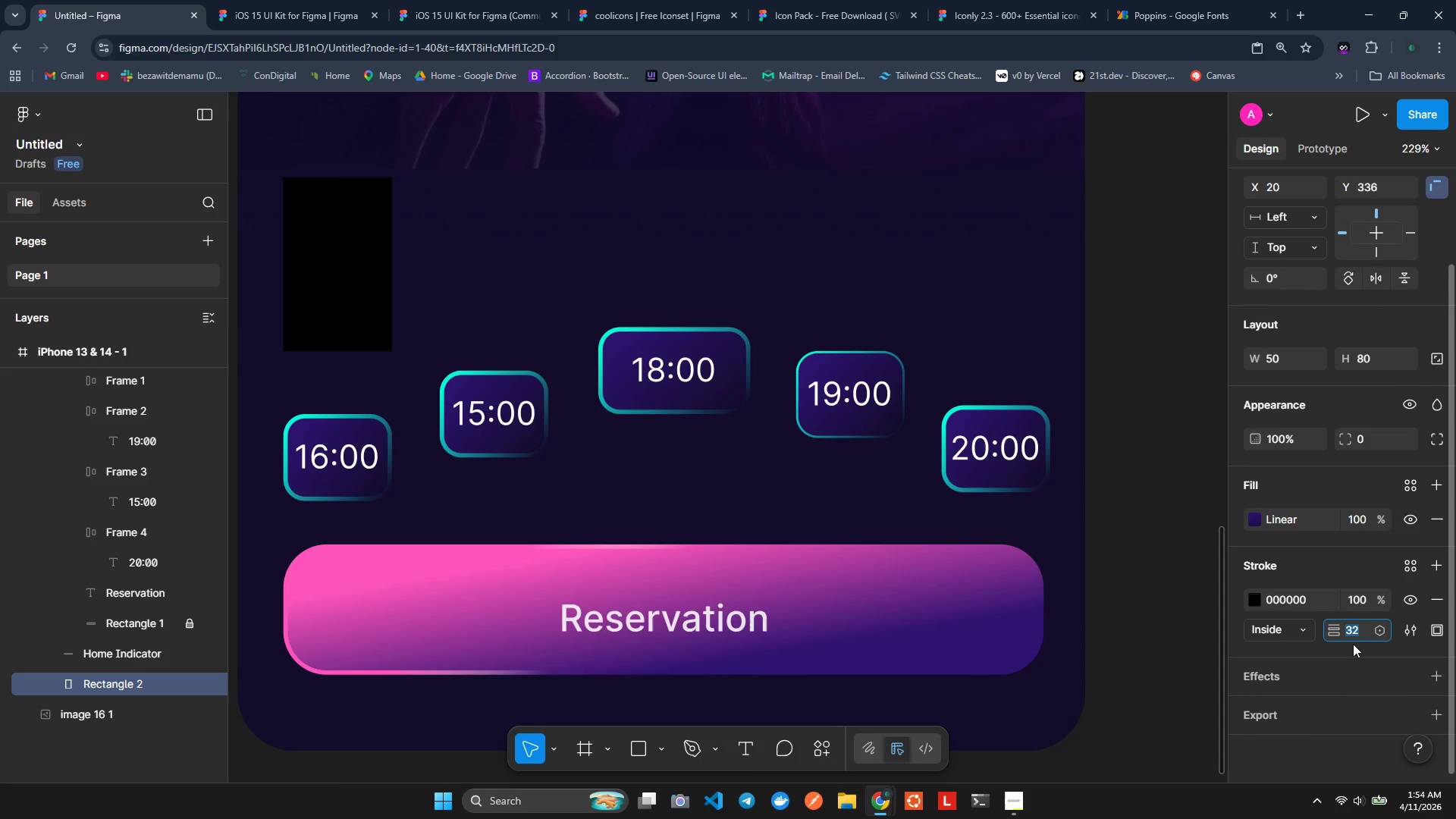 
key(2)
 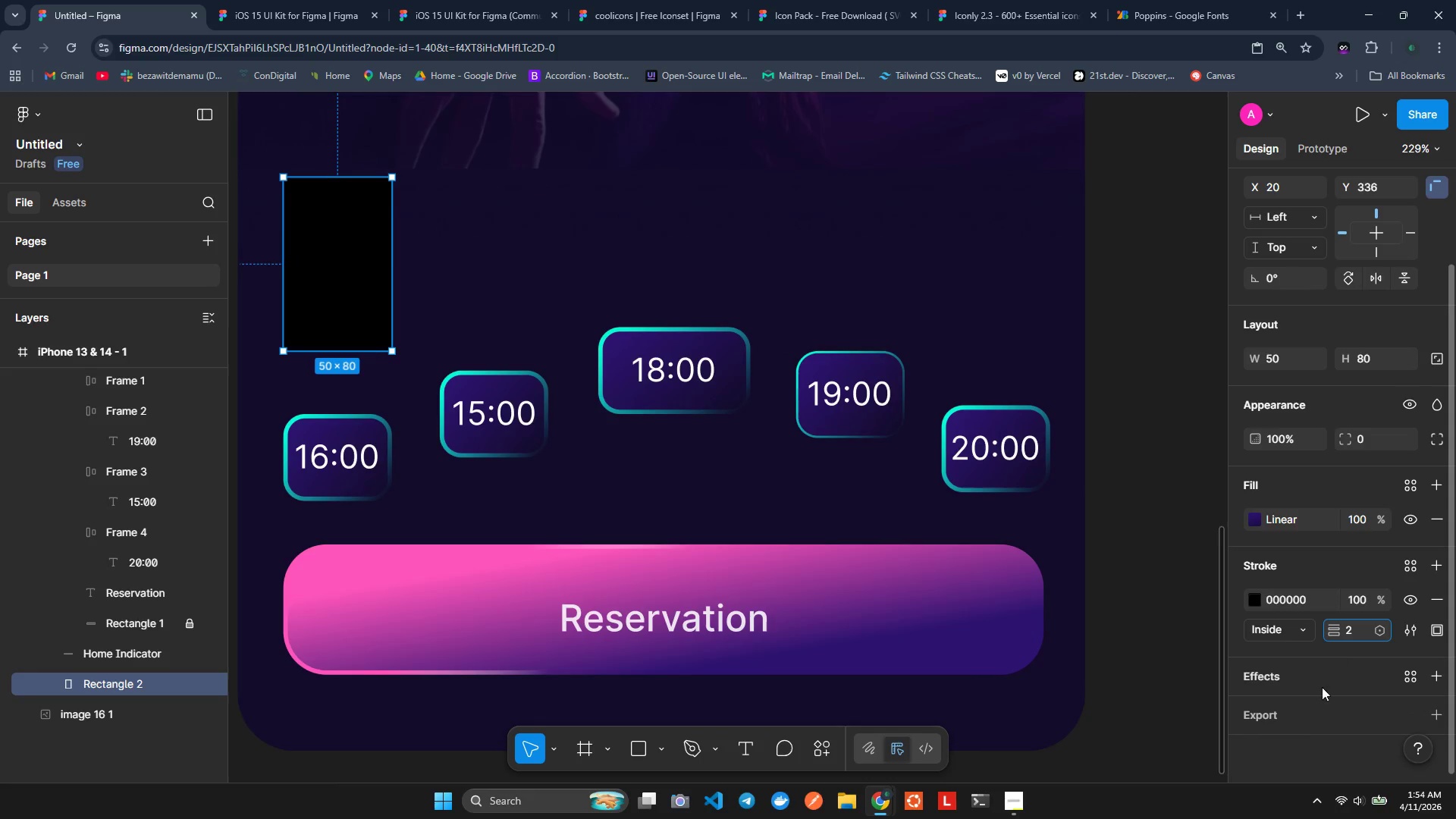 
left_click([1325, 690])
 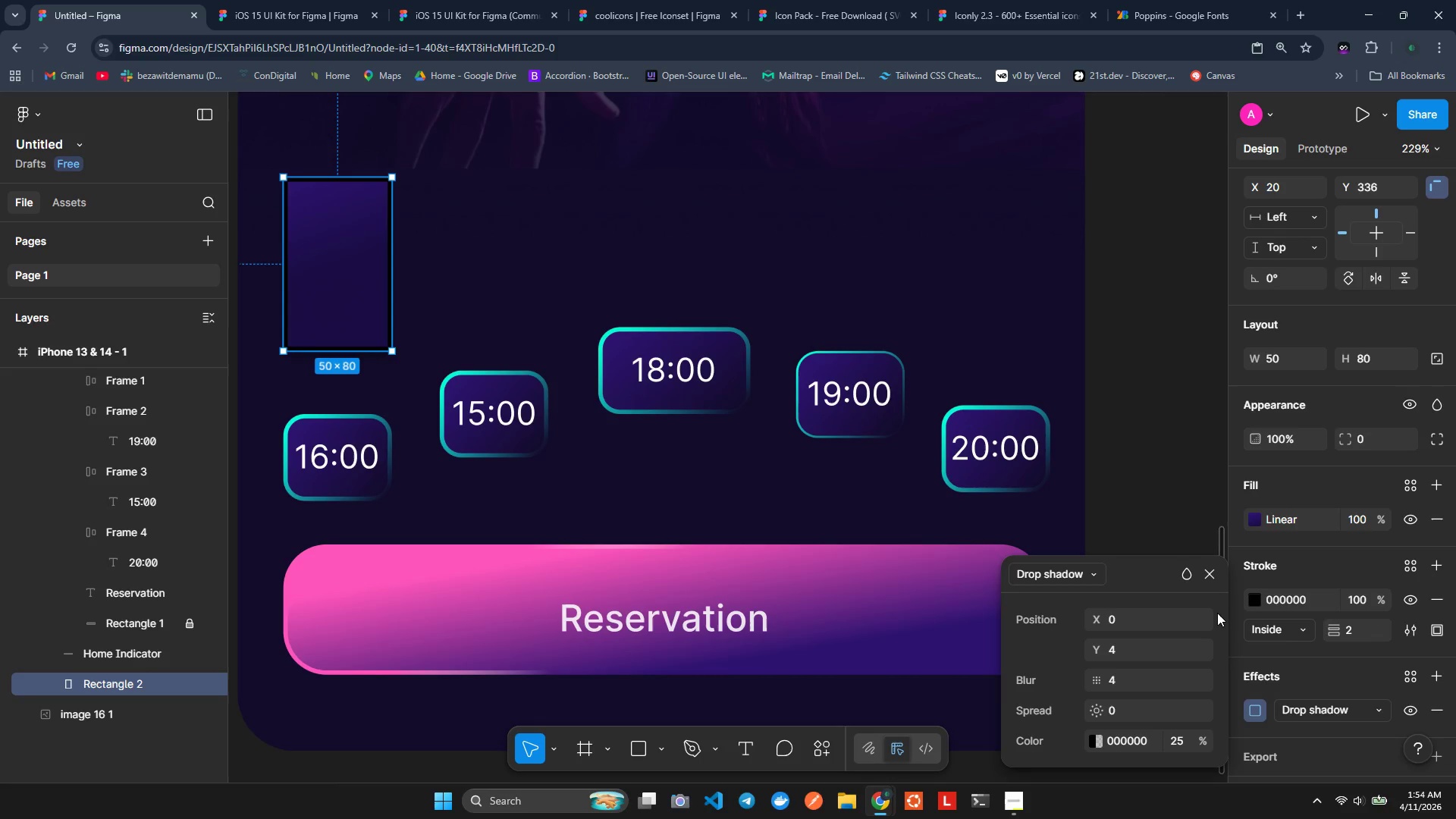 
left_click([1256, 603])
 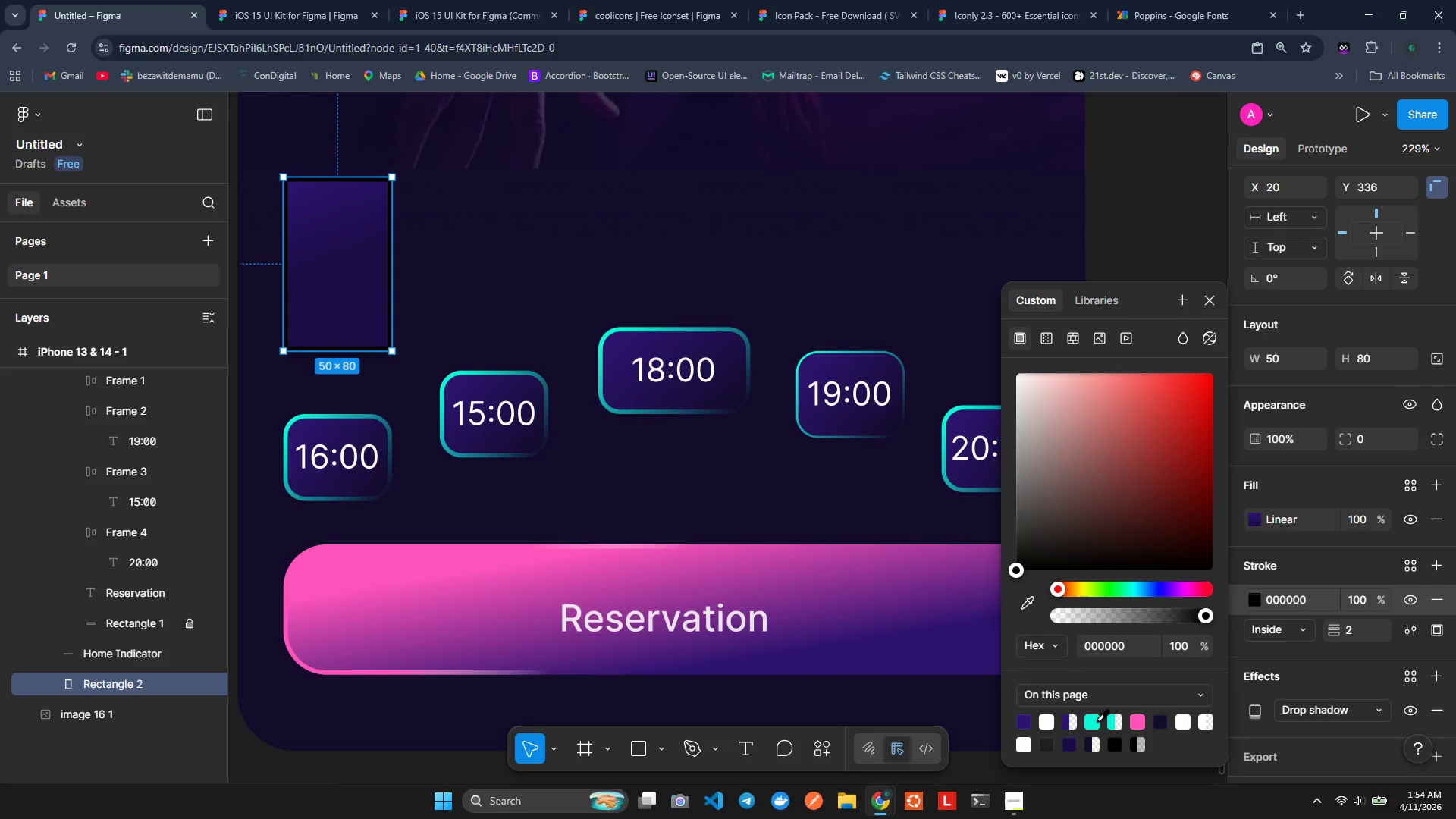 
left_click([1099, 723])
 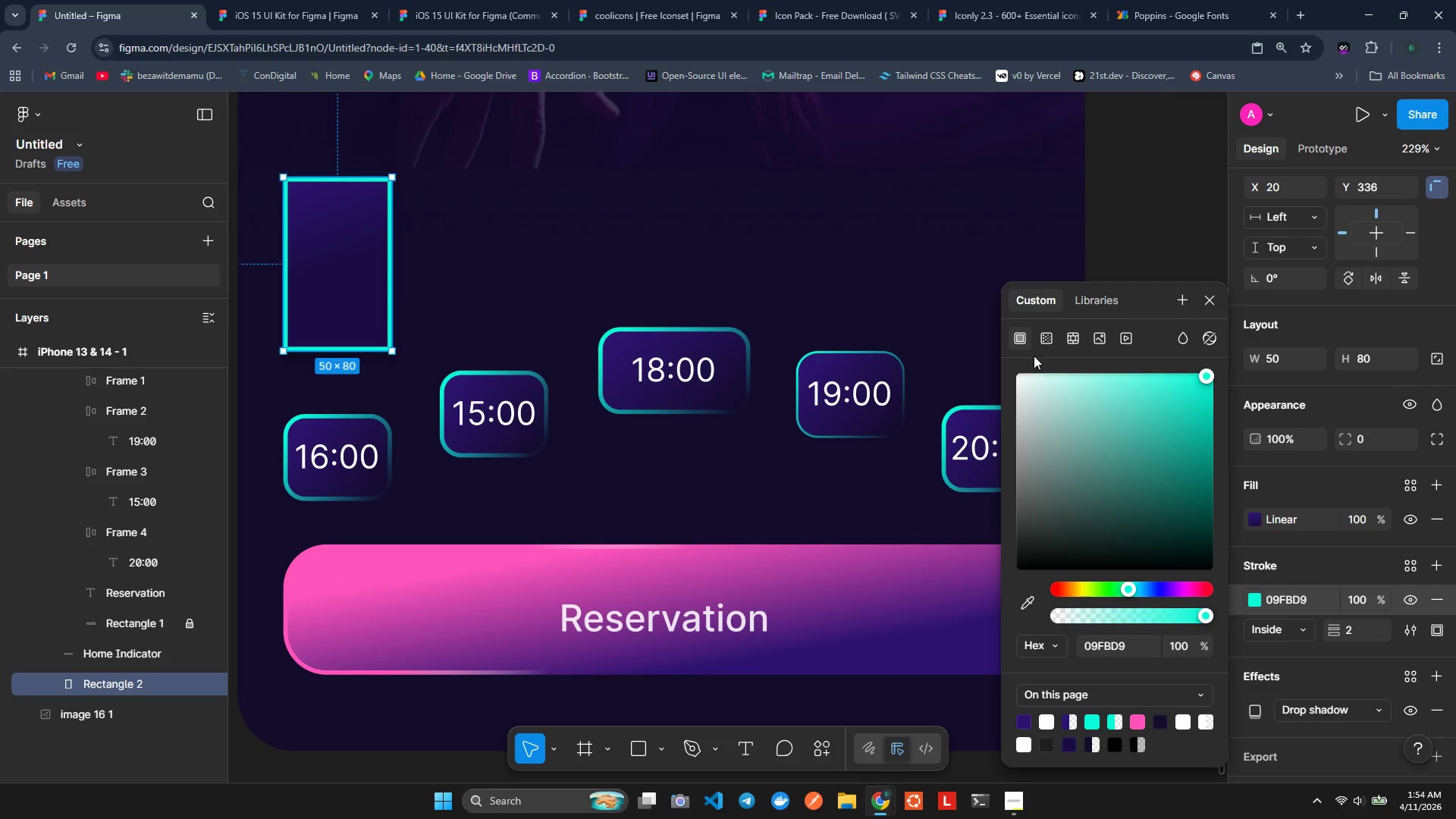 
left_click([1051, 334])
 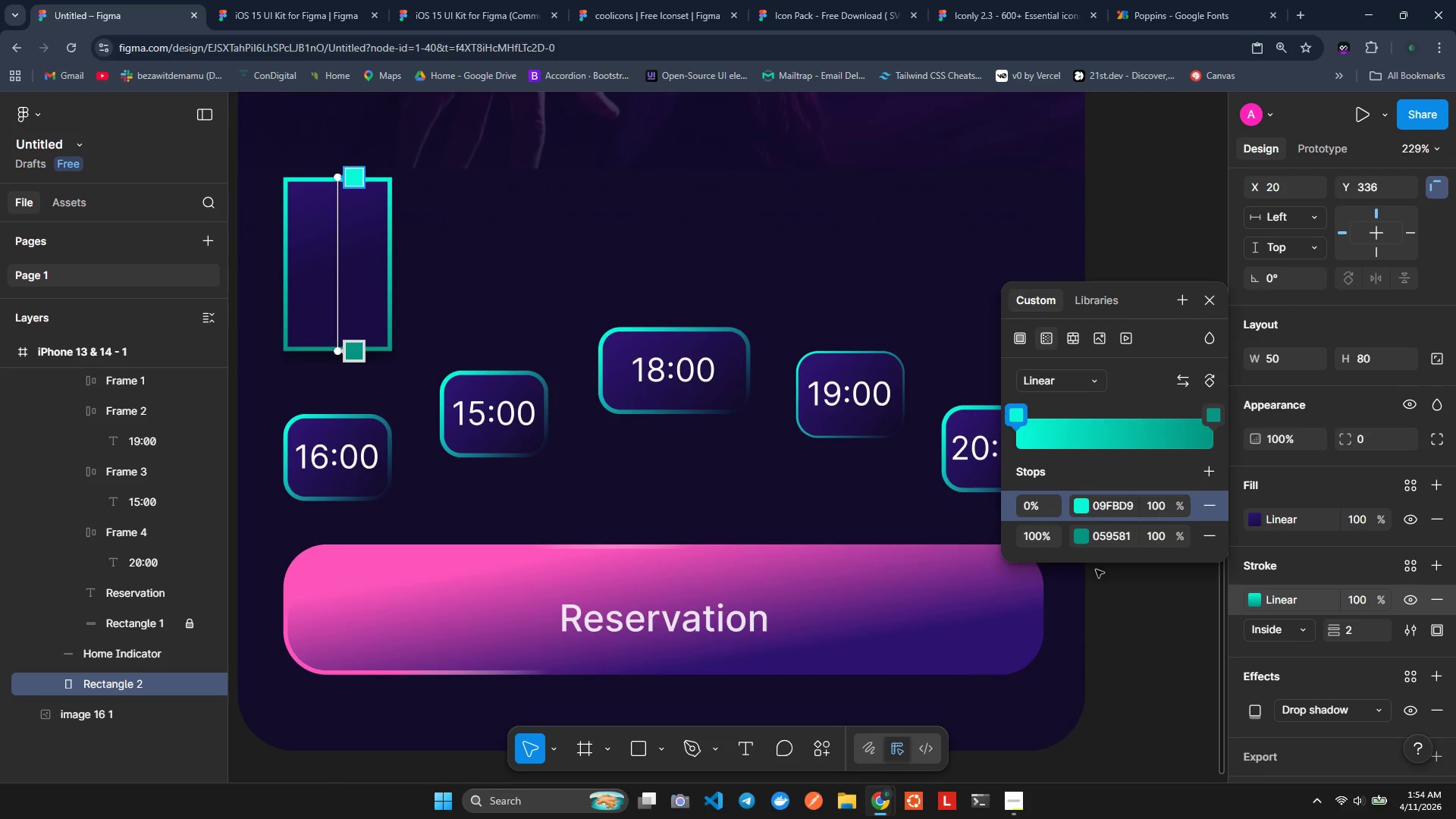 
left_click([1087, 536])
 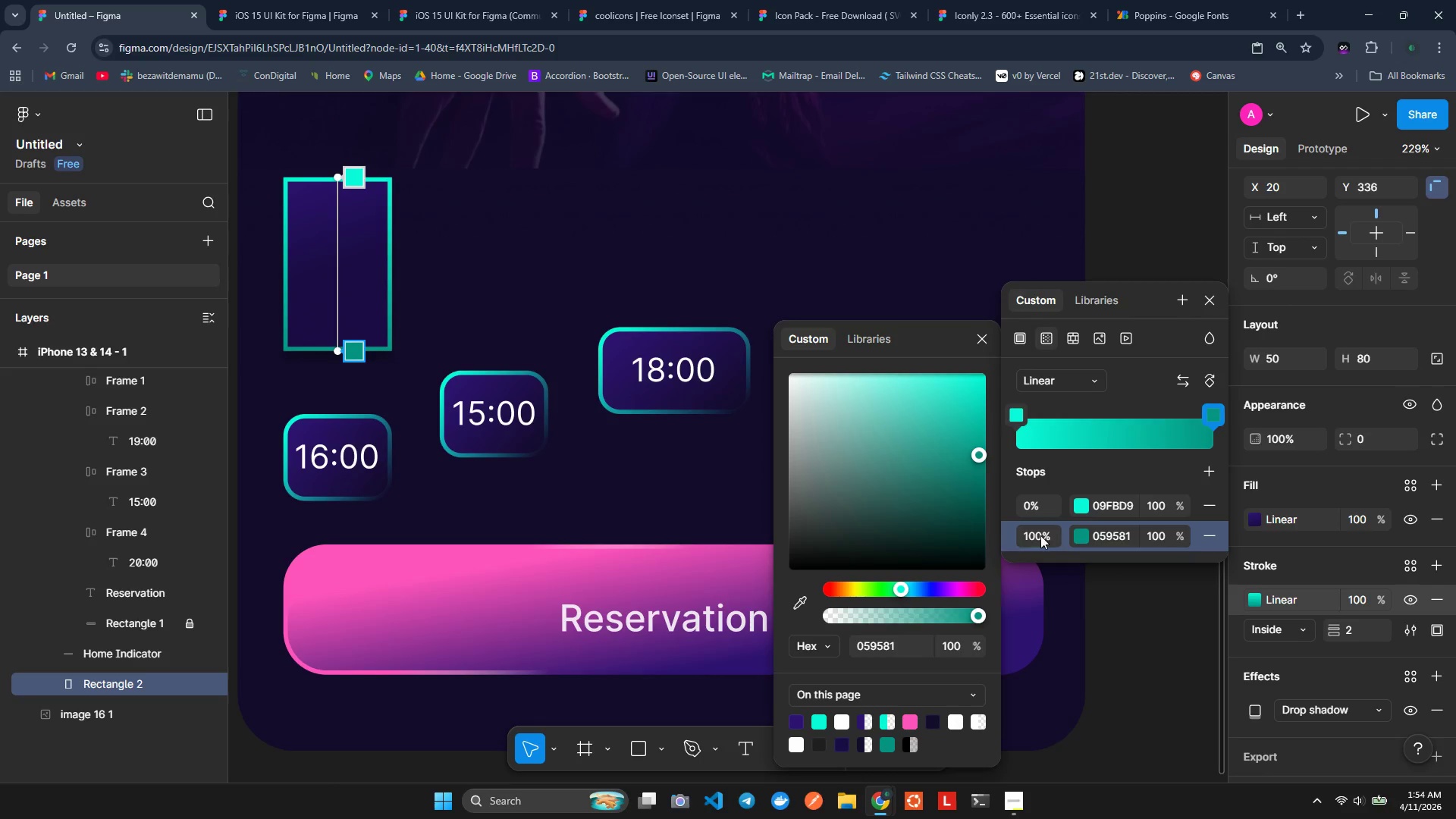 
left_click_drag(start_coordinate=[978, 448], to_coordinate=[748, 372])
 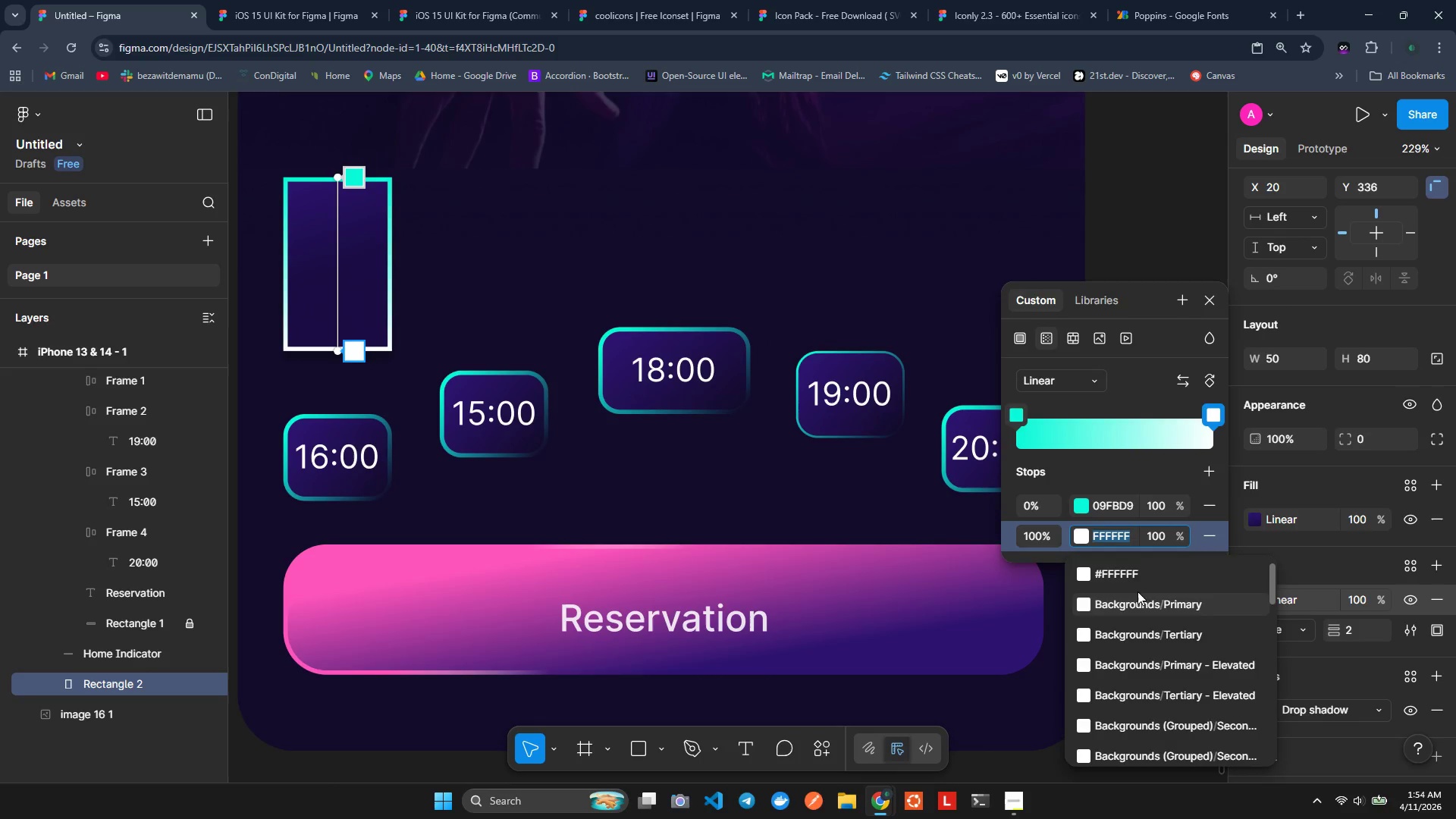 
left_click([1162, 532])
 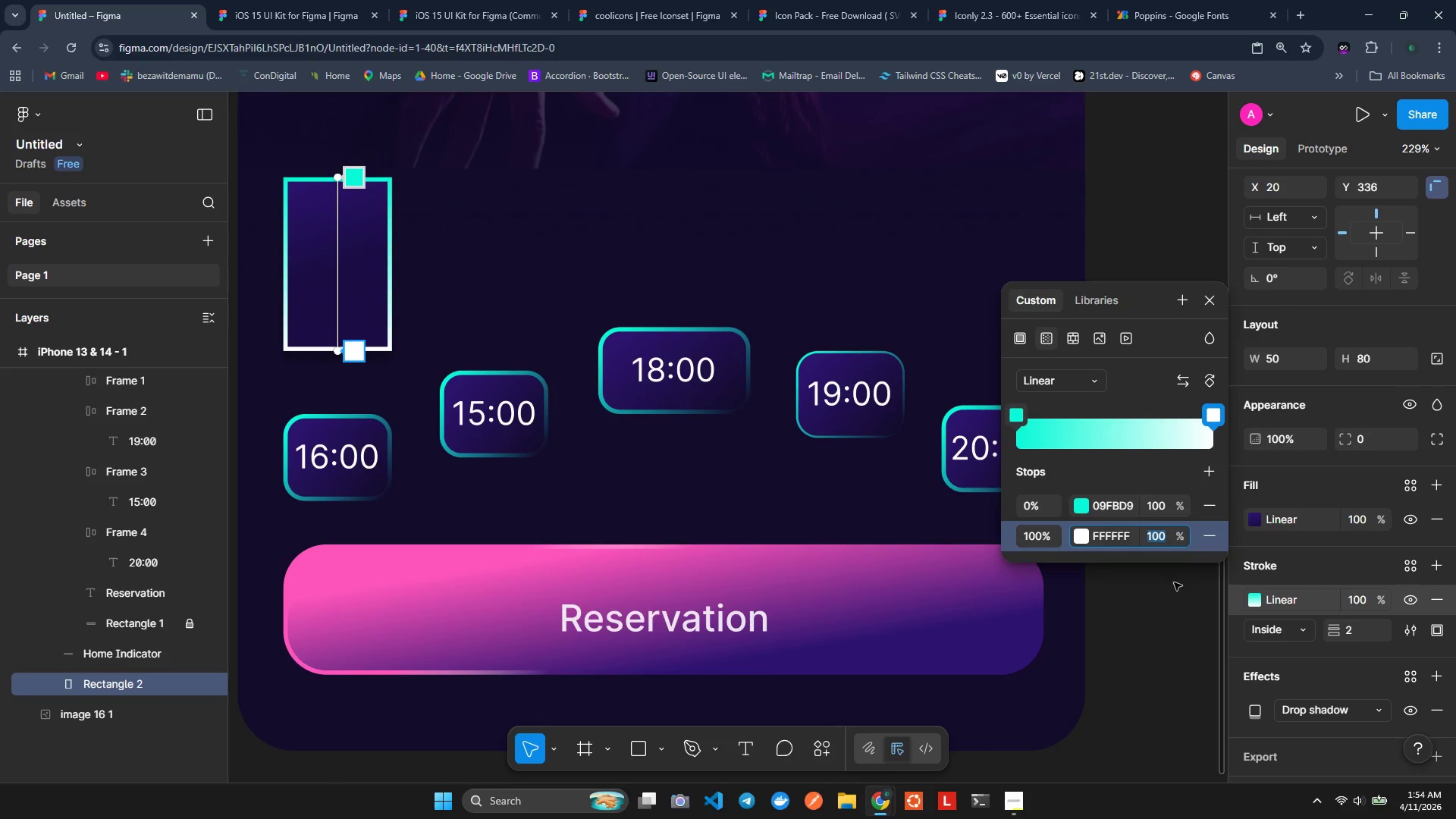 
key(0)
 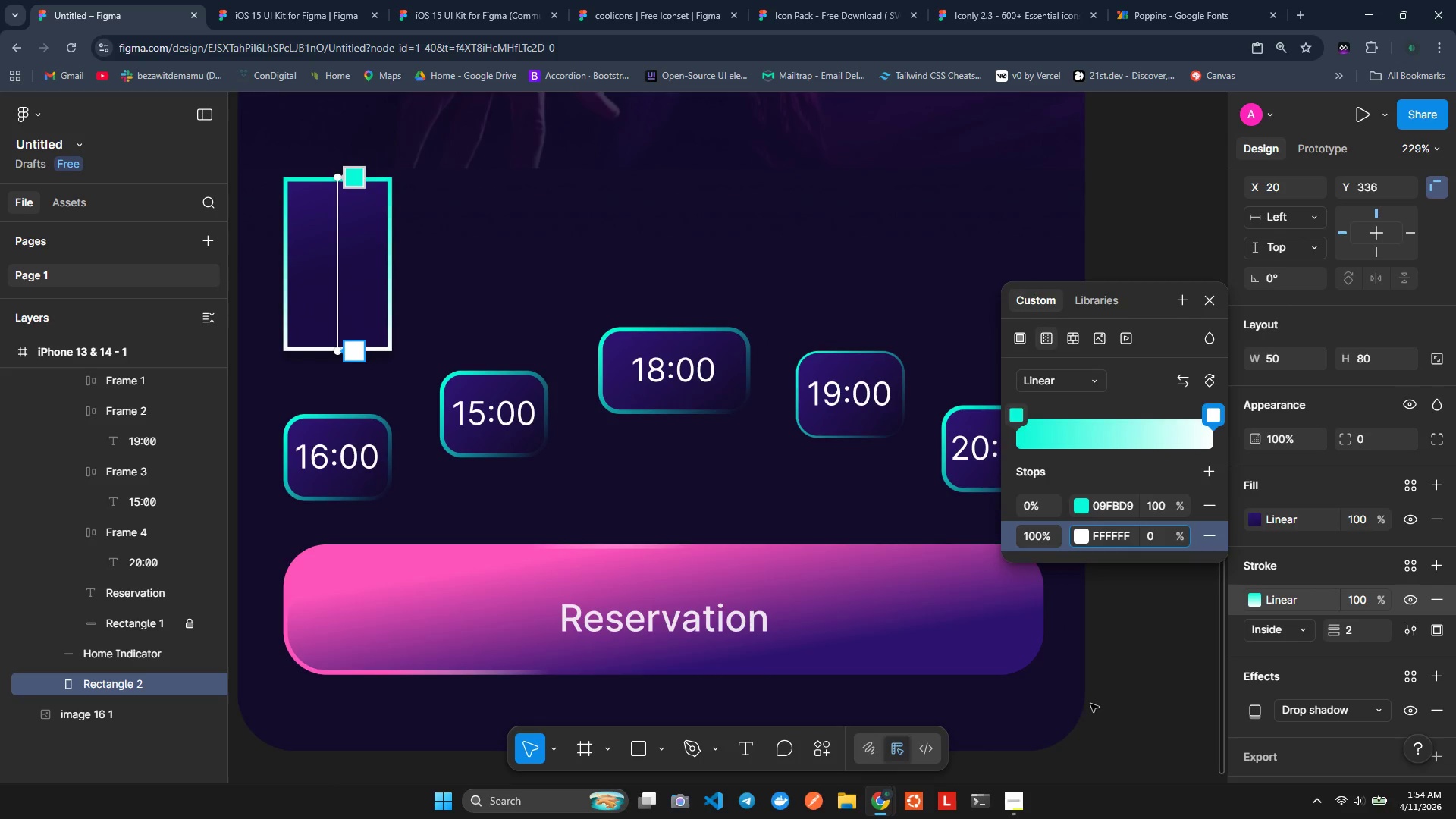 
key(Enter)
 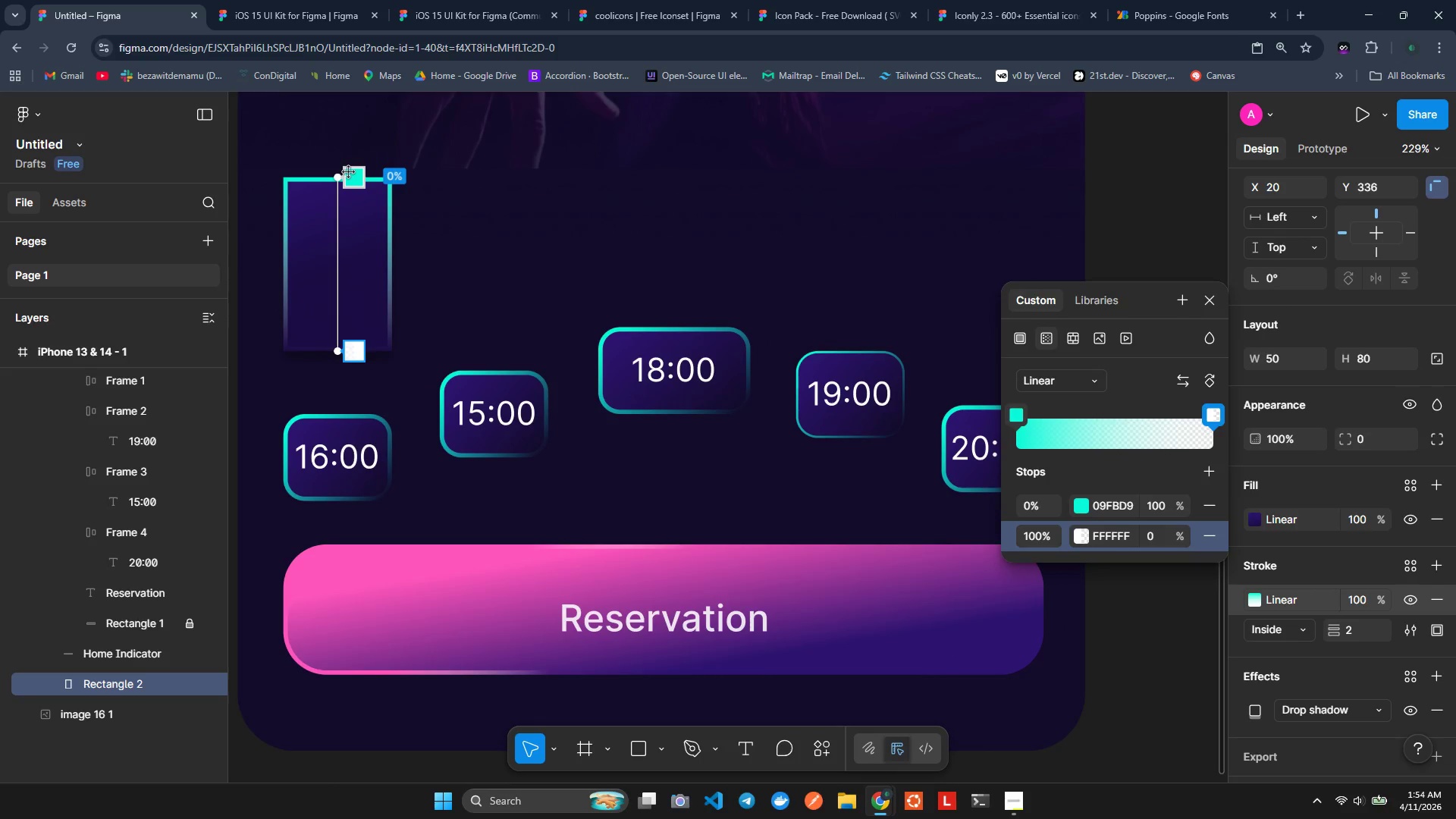 
left_click_drag(start_coordinate=[341, 176], to_coordinate=[288, 180])
 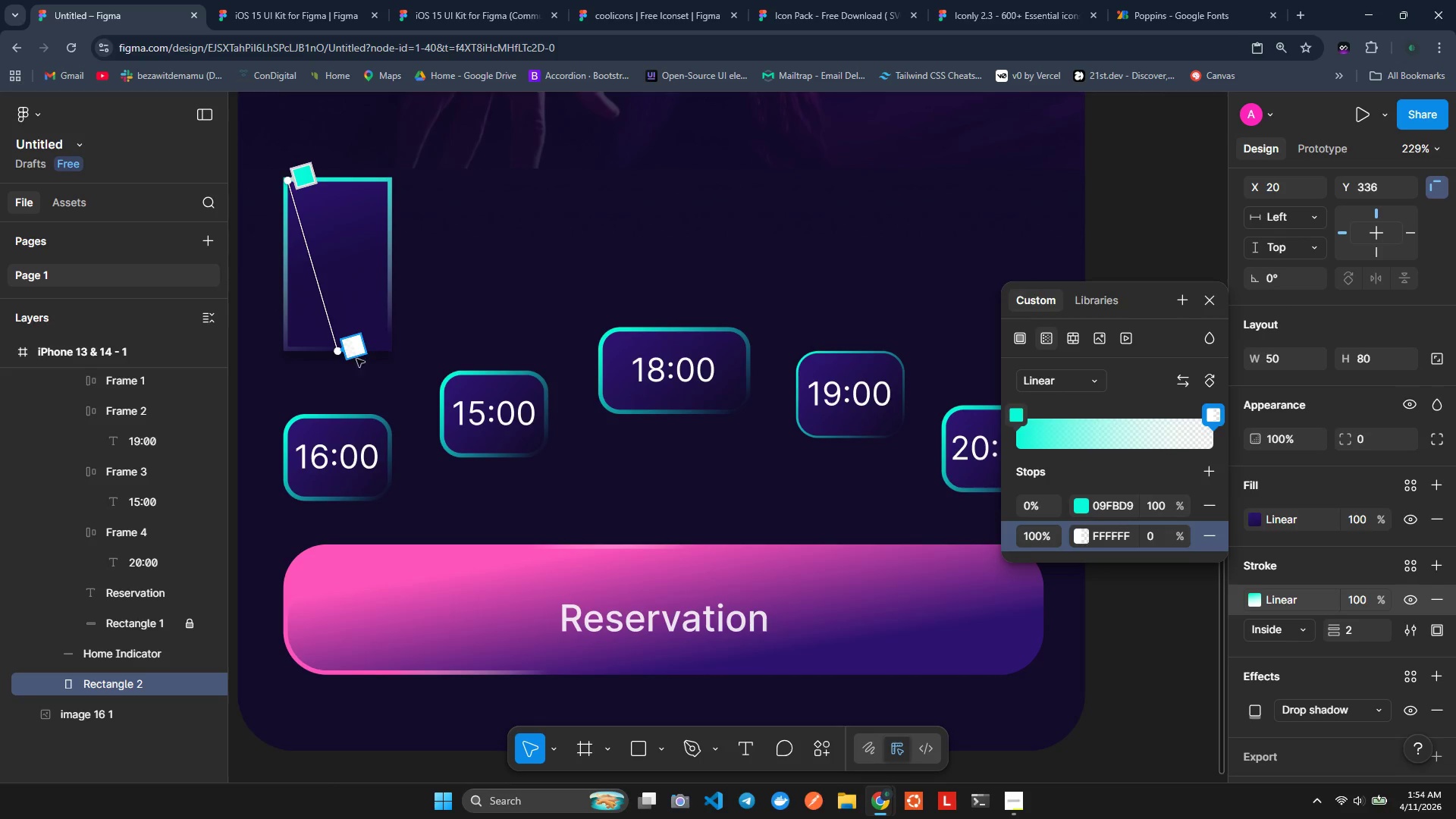 
left_click_drag(start_coordinate=[341, 351], to_coordinate=[361, 255])
 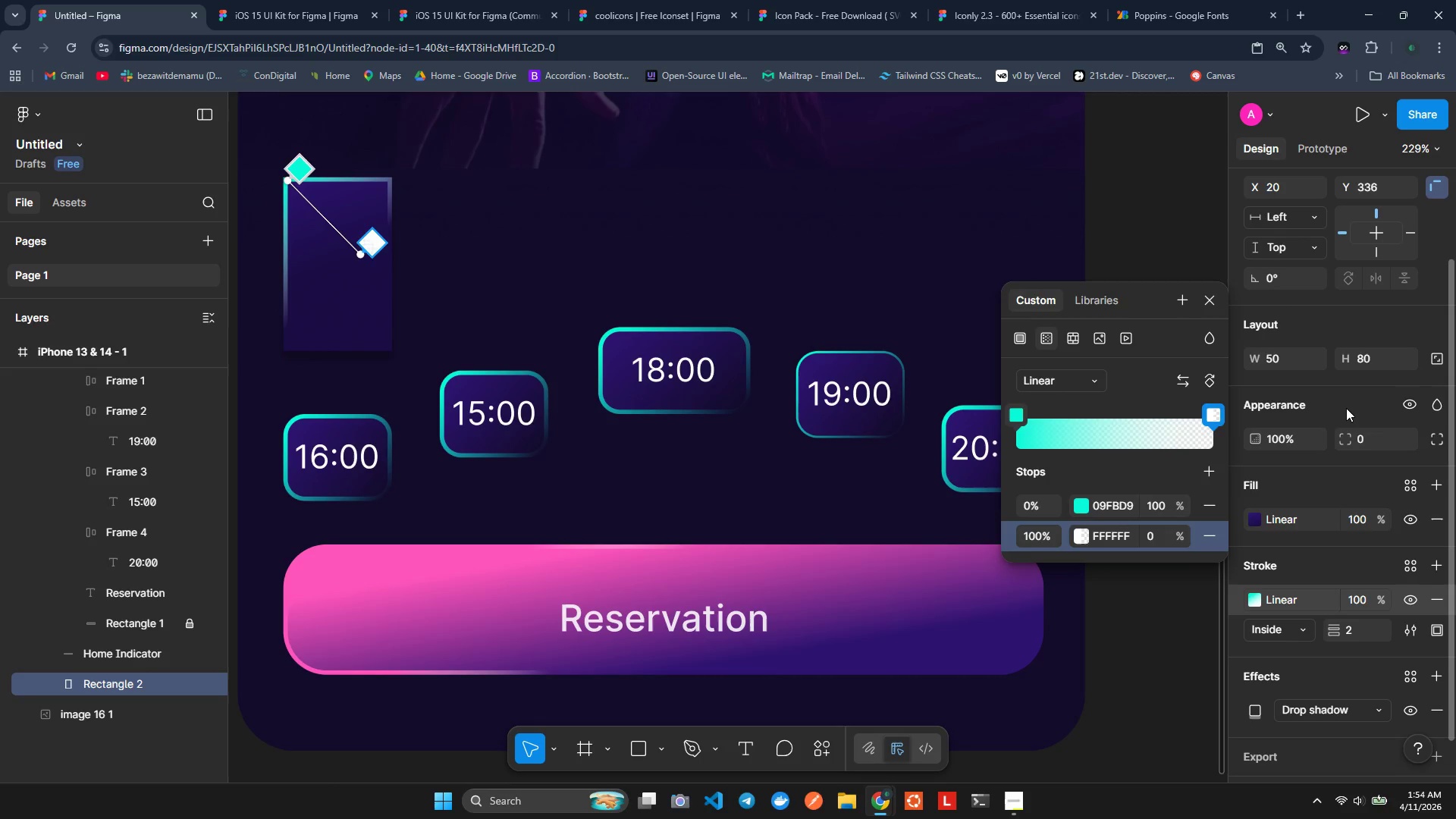 
left_click([1362, 436])
 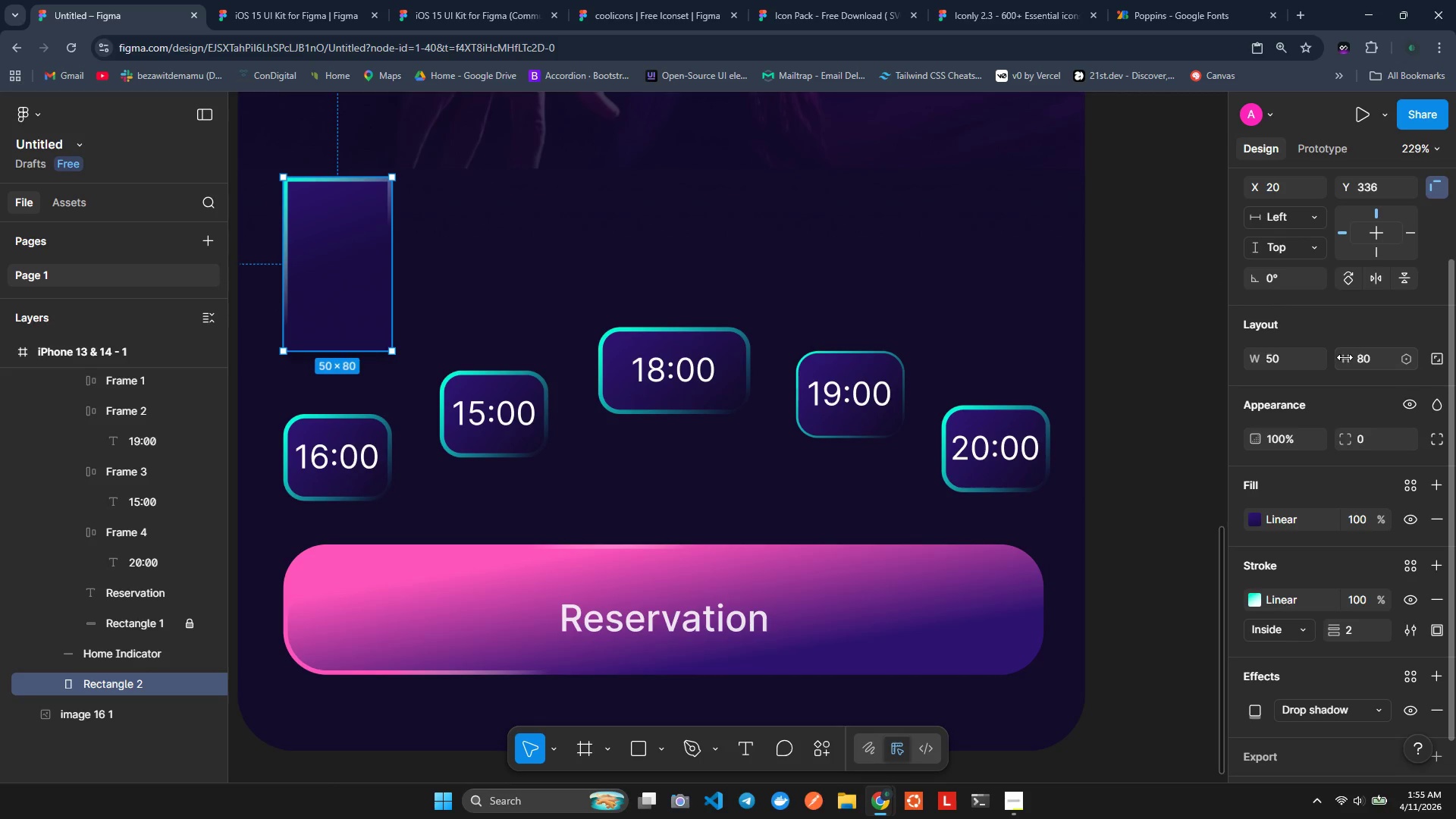 
wait(5.86)
 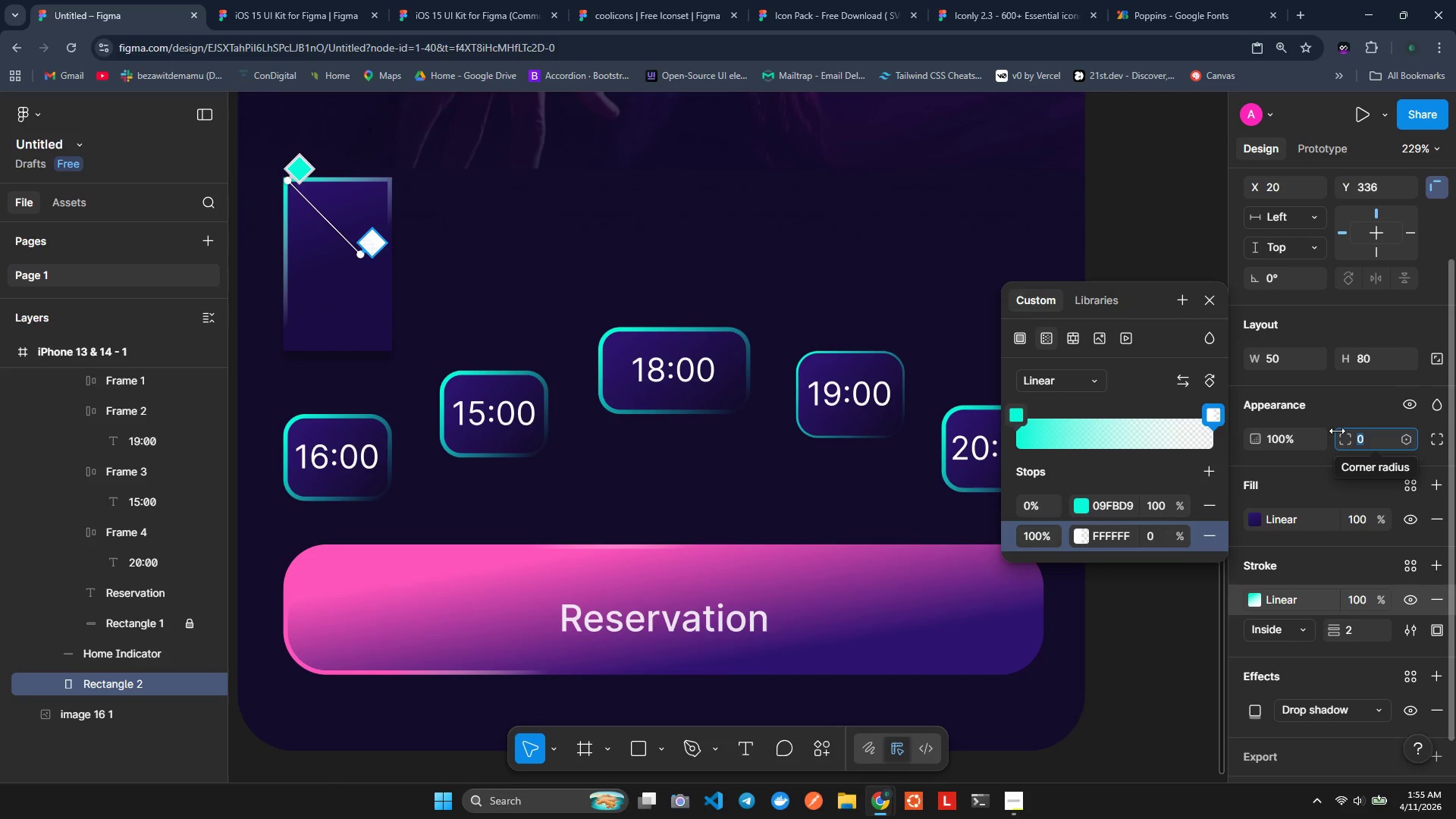 
left_click_drag(start_coordinate=[1346, 439], to_coordinate=[872, 441])
 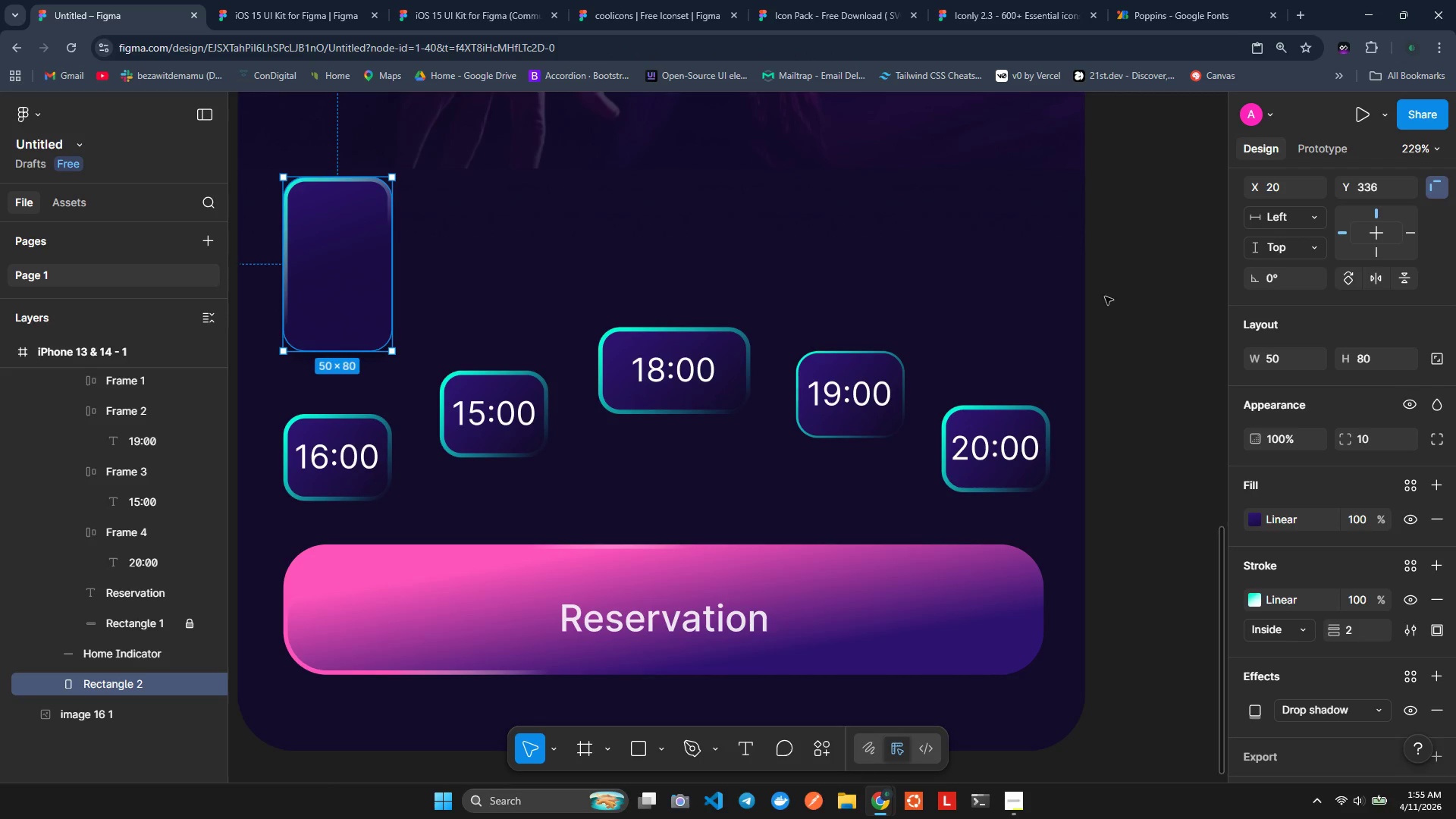 
left_click([1036, 260])
 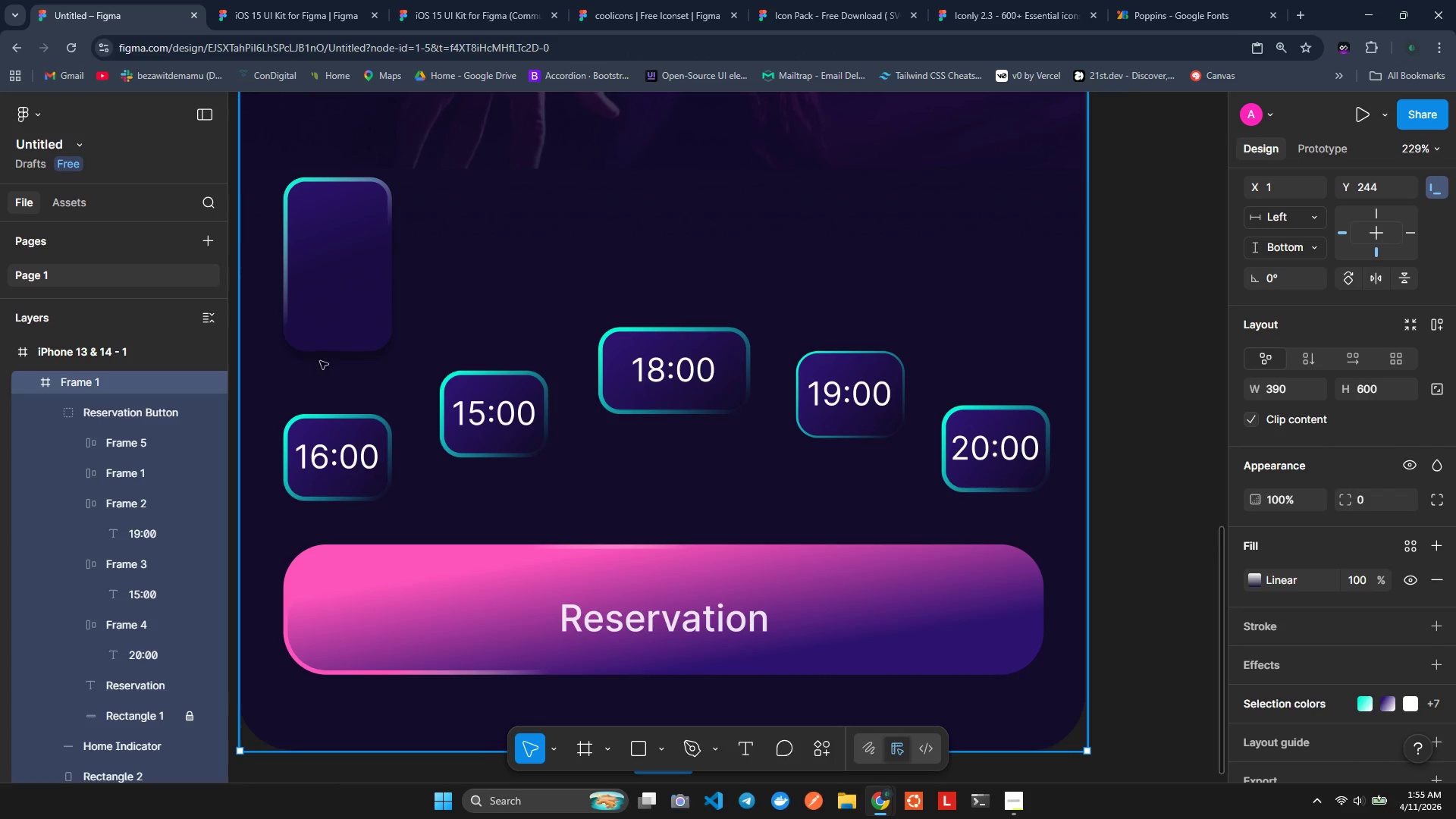 
left_click([325, 251])
 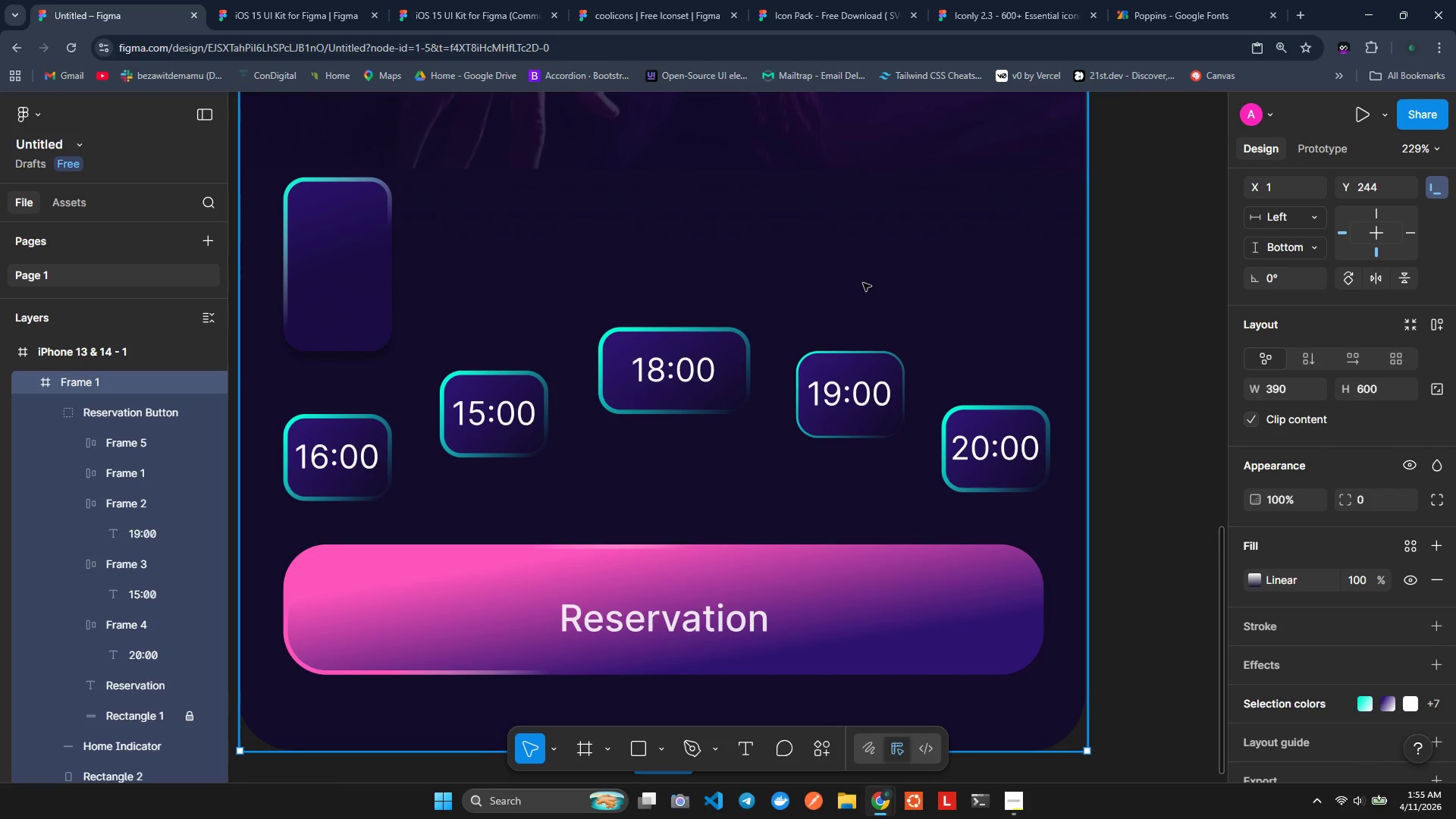 
left_click([834, 187])
 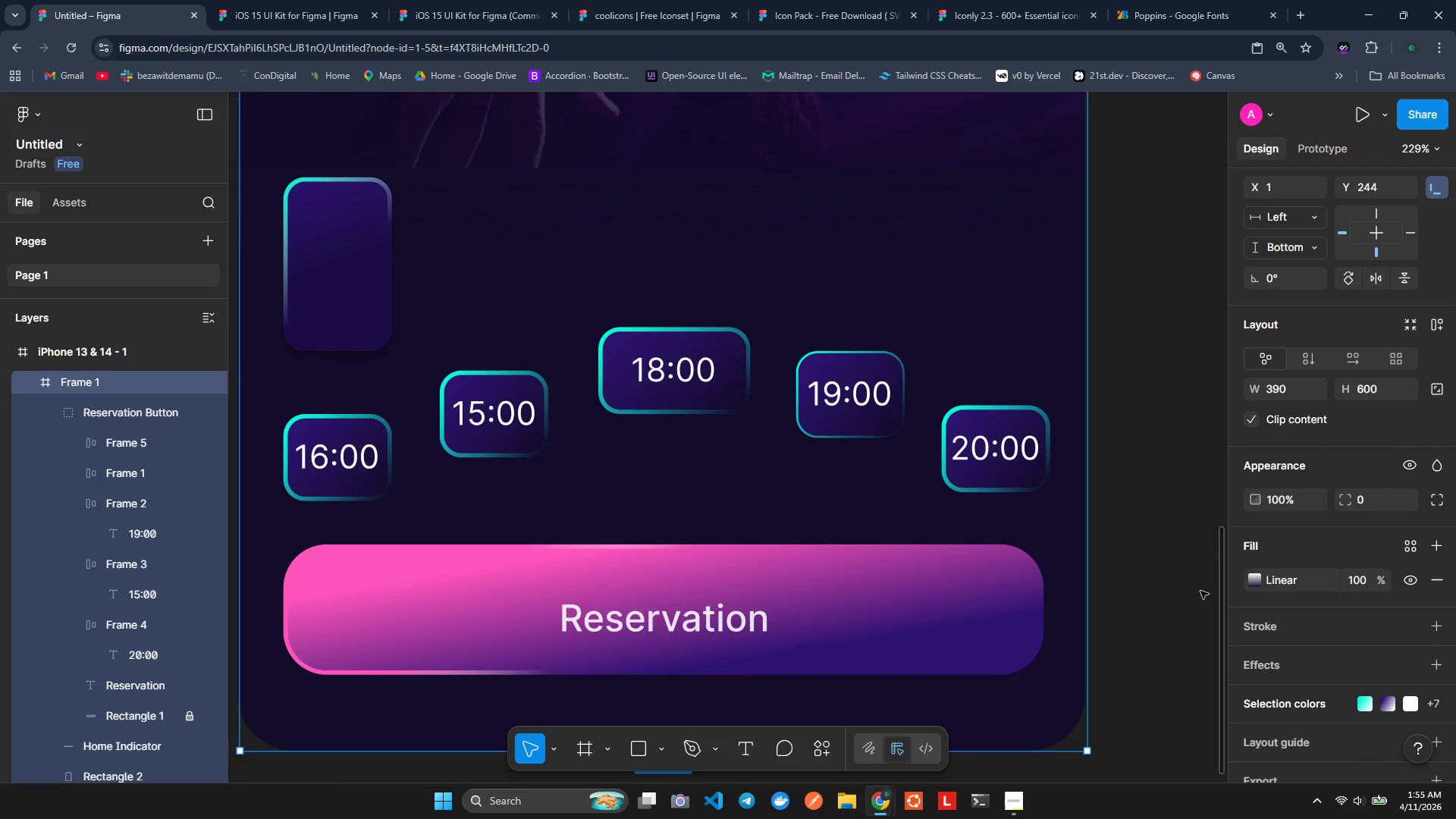 
left_click([1165, 460])
 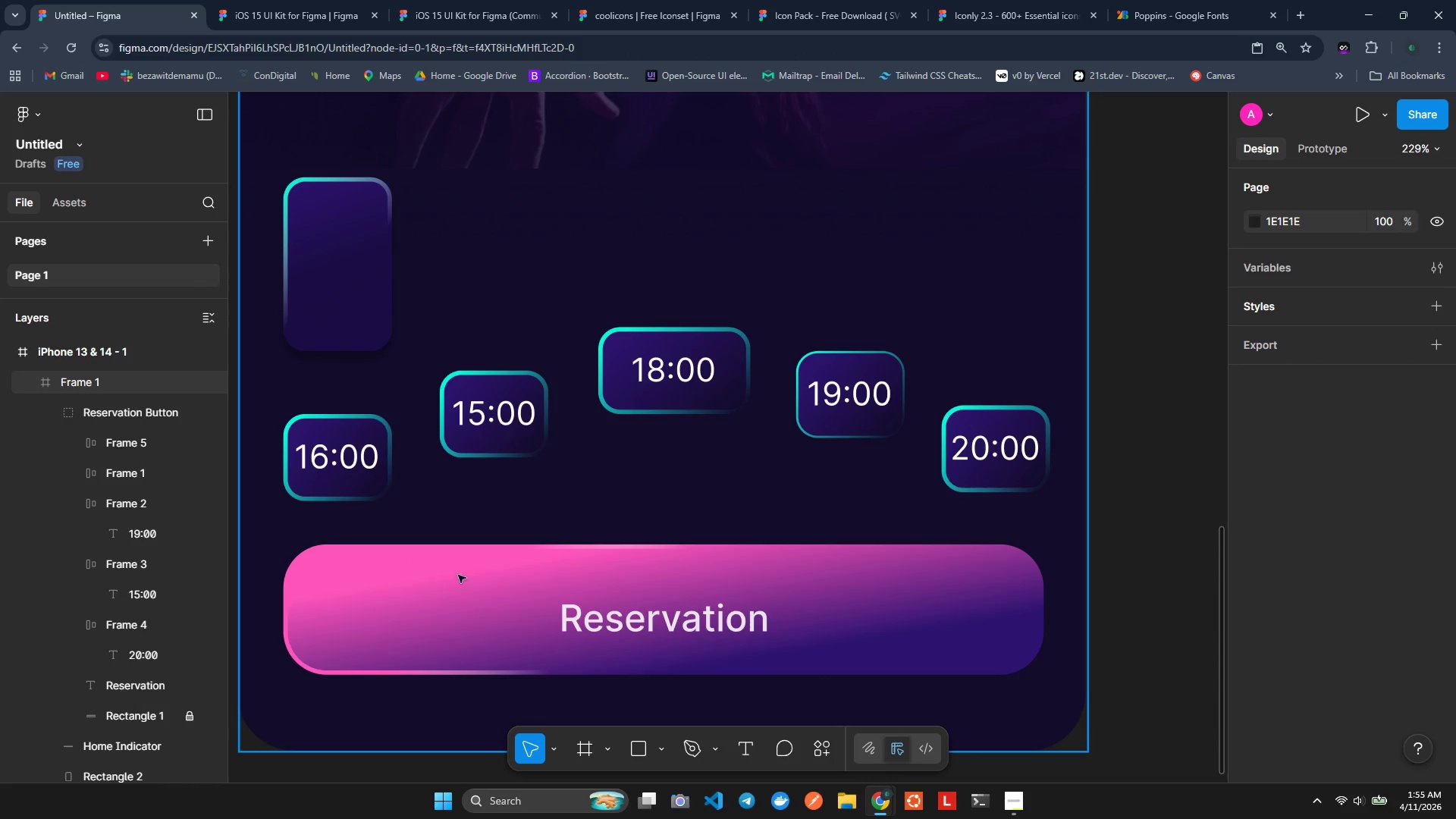 
double_click([325, 213])
 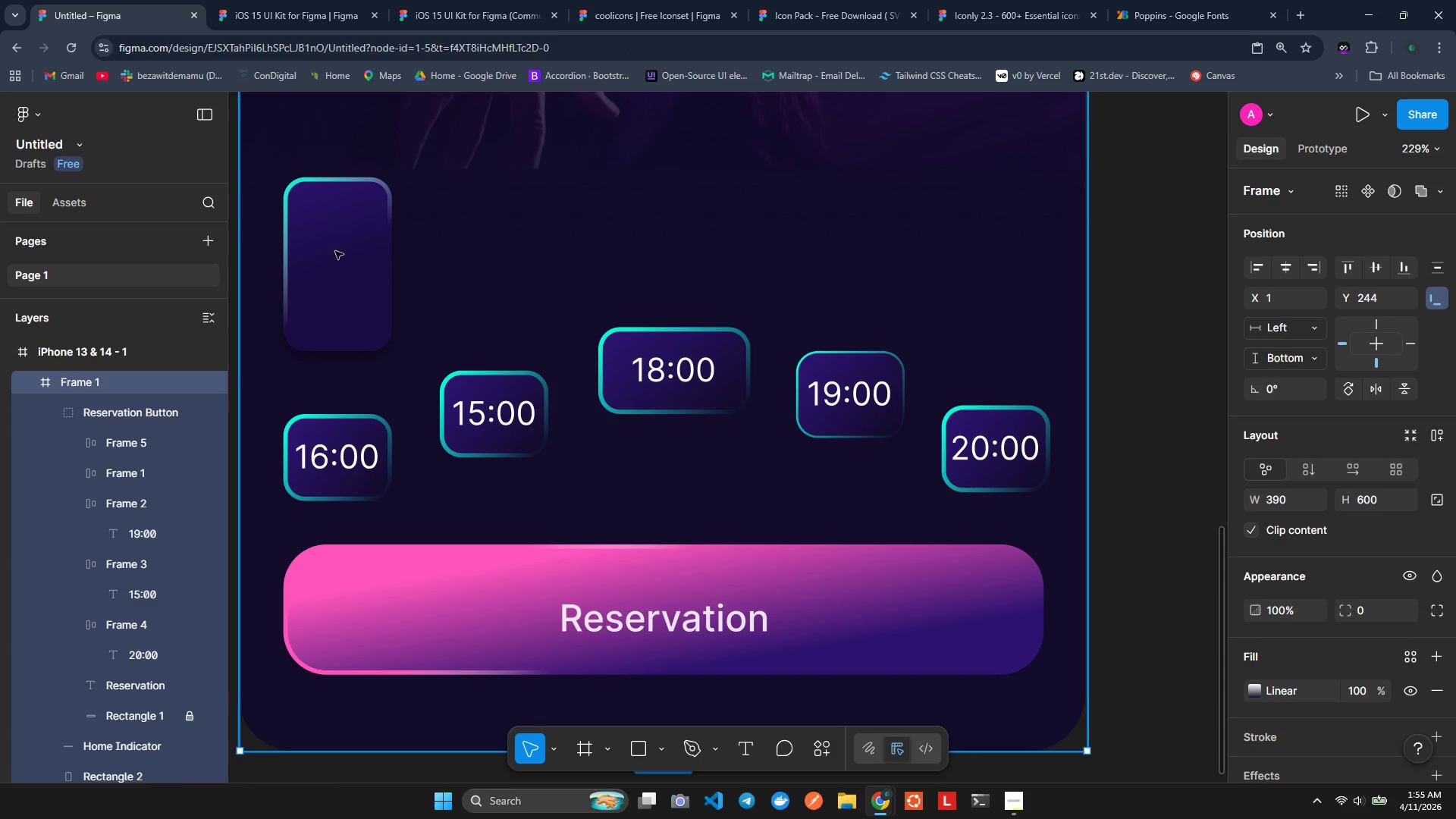 
triple_click([335, 251])
 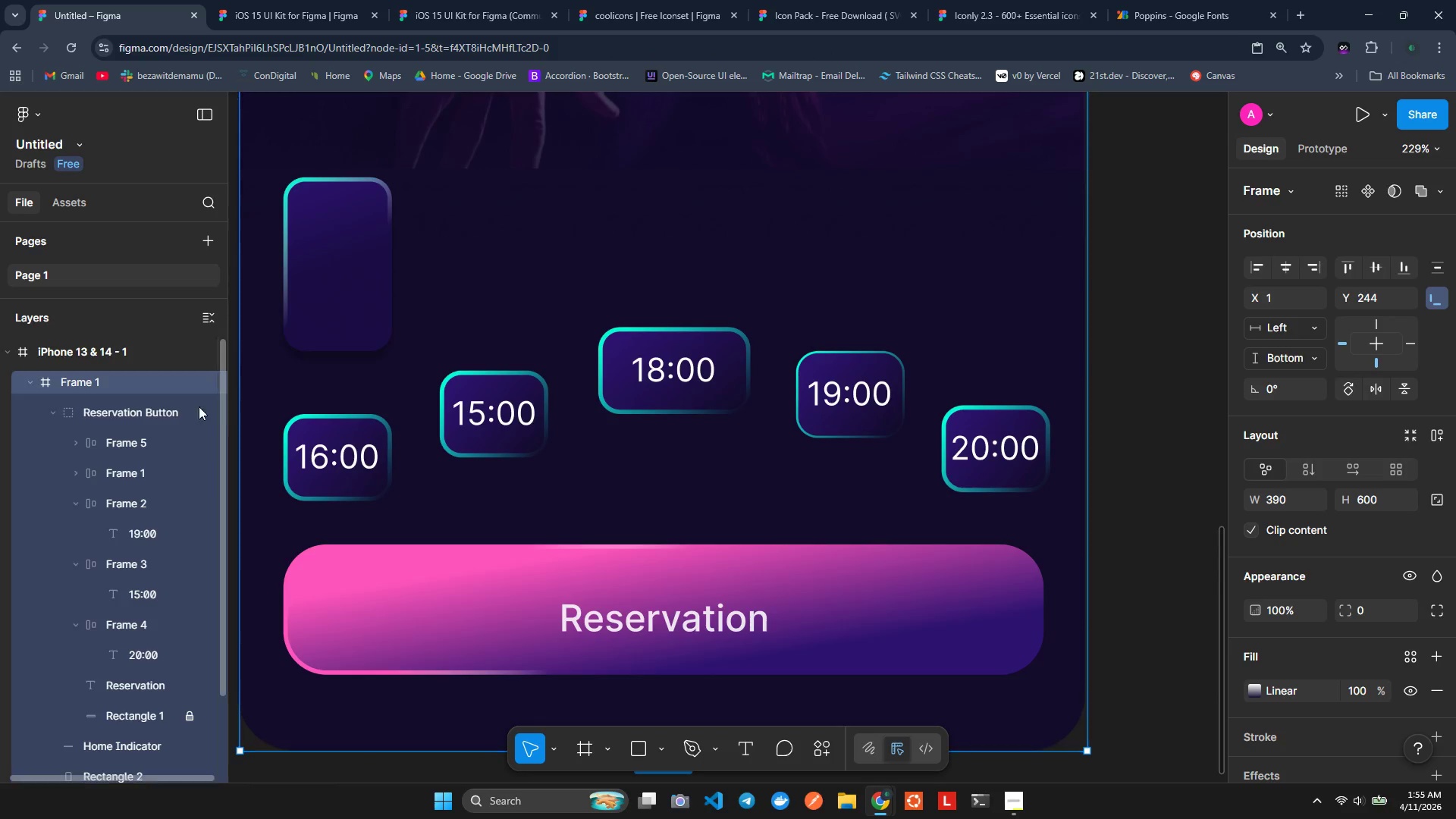 
scroll: coordinate [61, 462], scroll_direction: down, amount: 2.0
 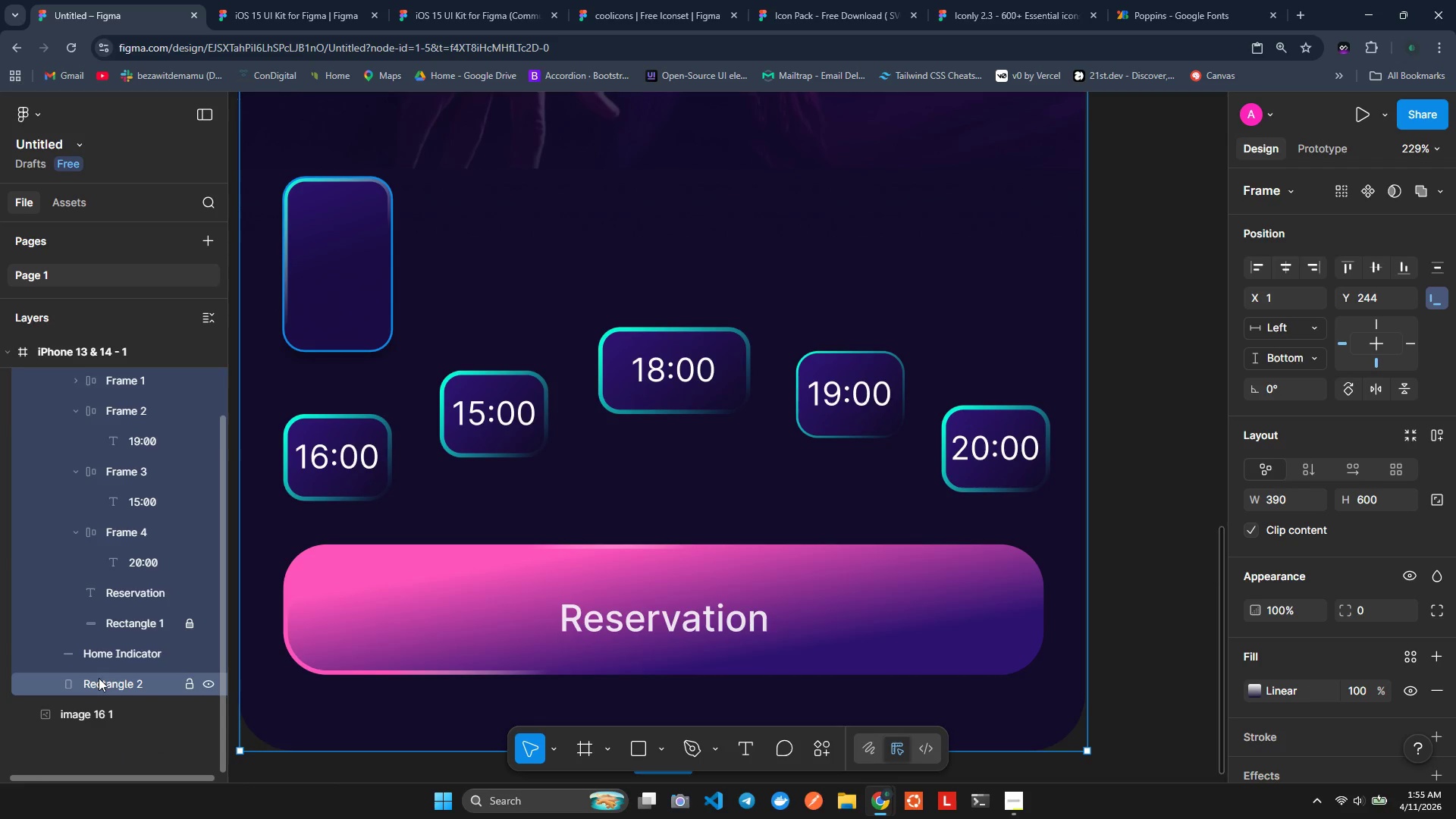 
left_click([99, 679])
 